 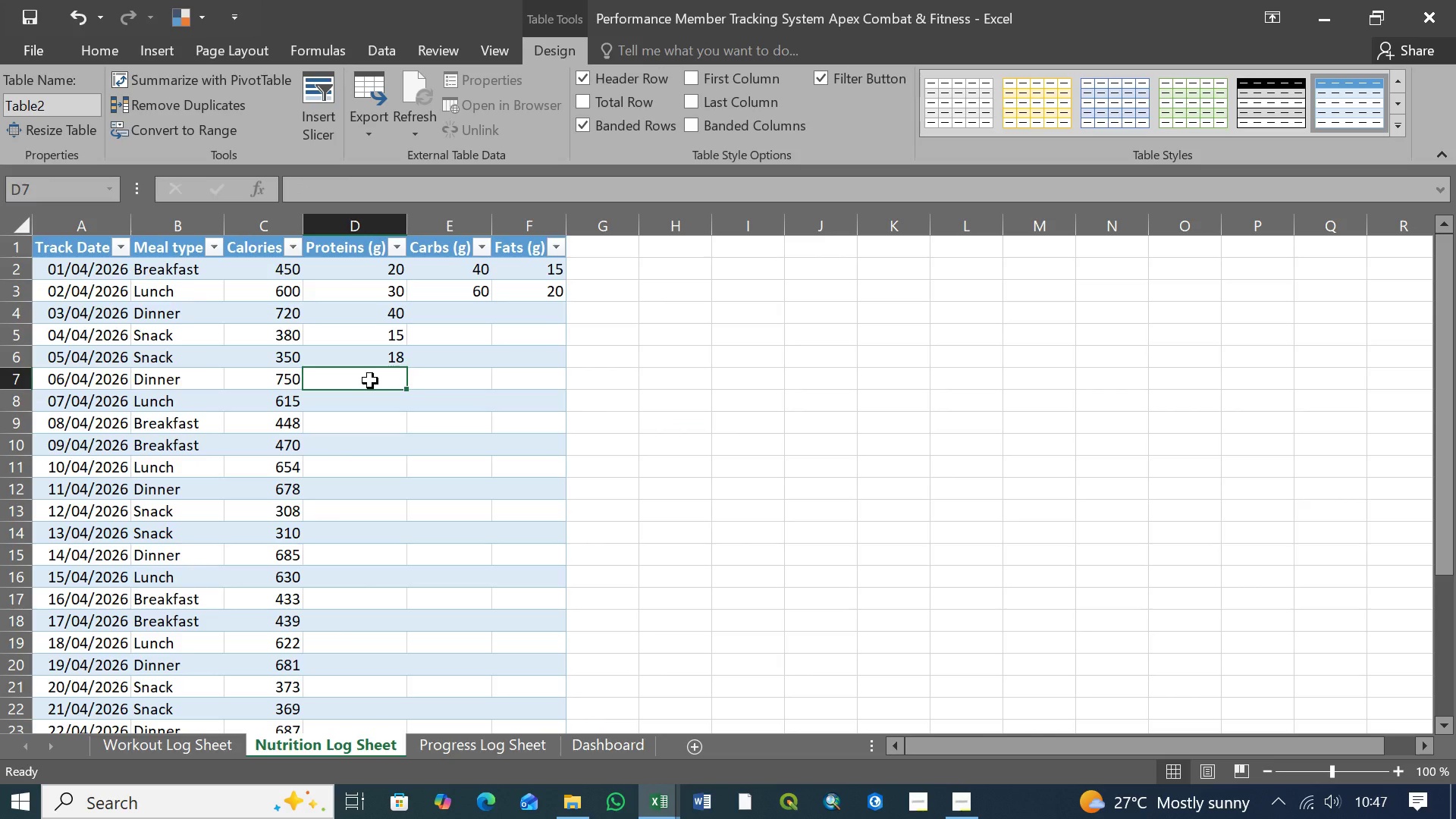 
left_click([366, 382])
 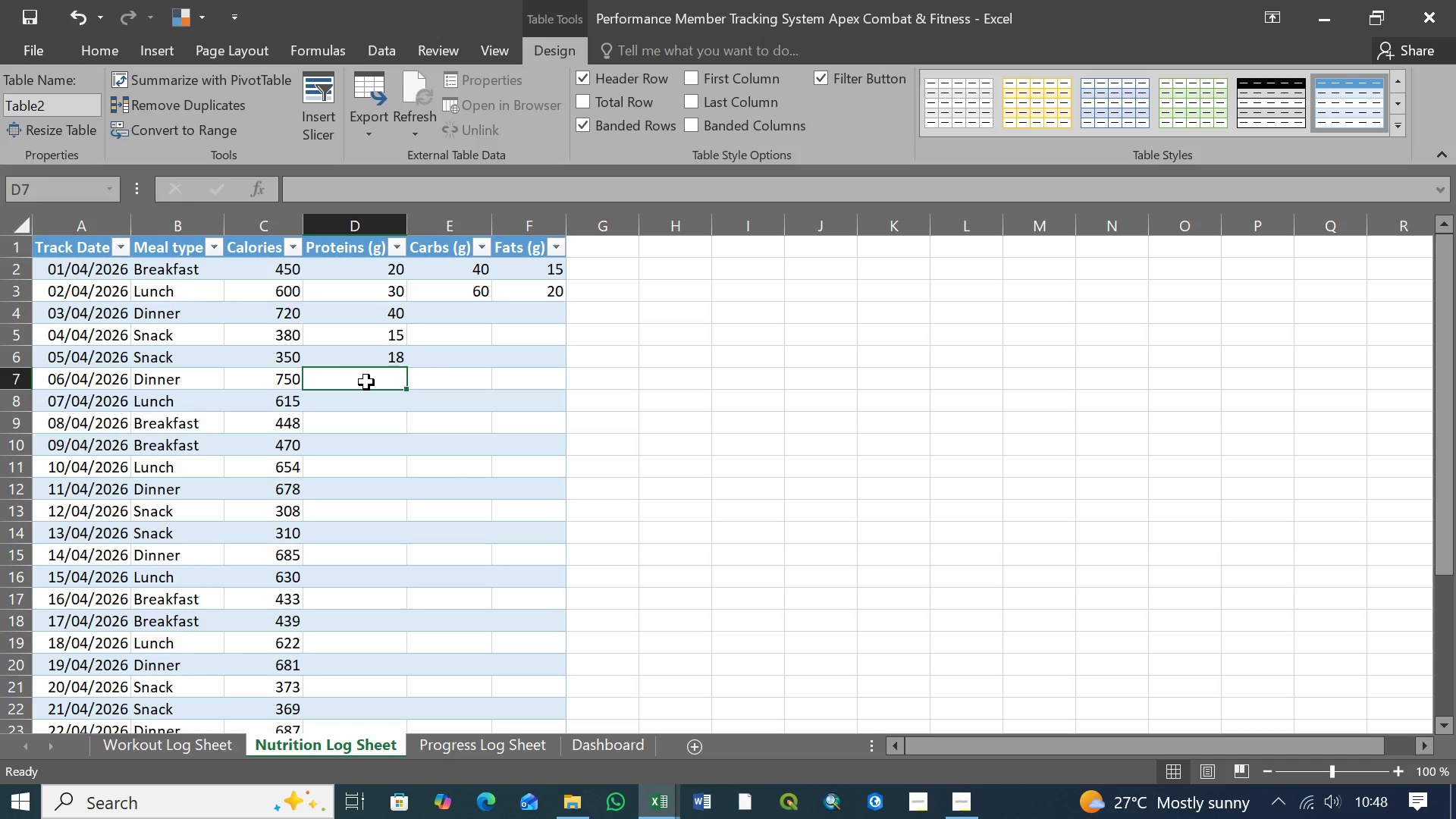 
wait(5.36)
 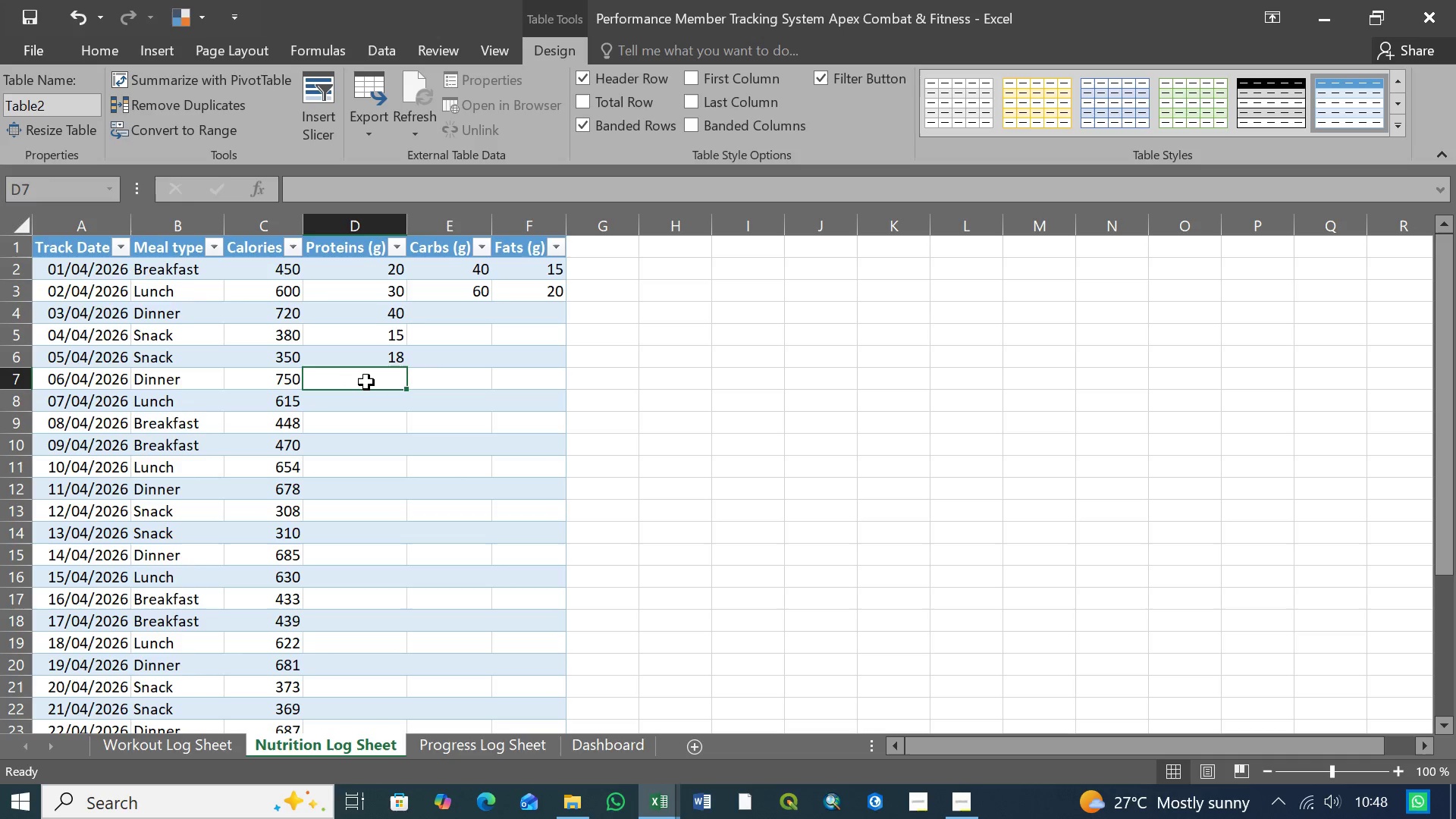 
type(450)
key(Backspace)
 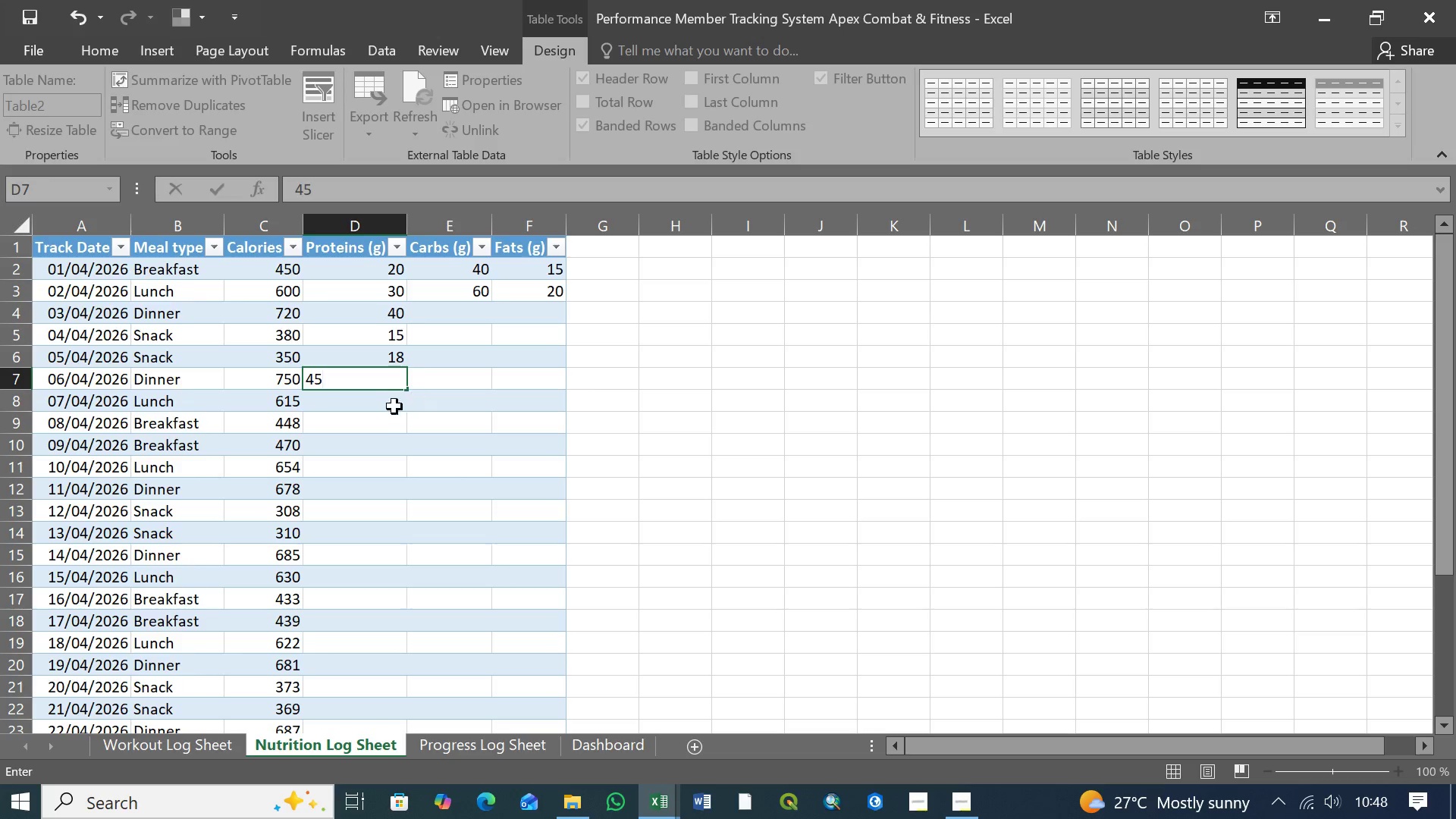 
left_click([384, 406])
 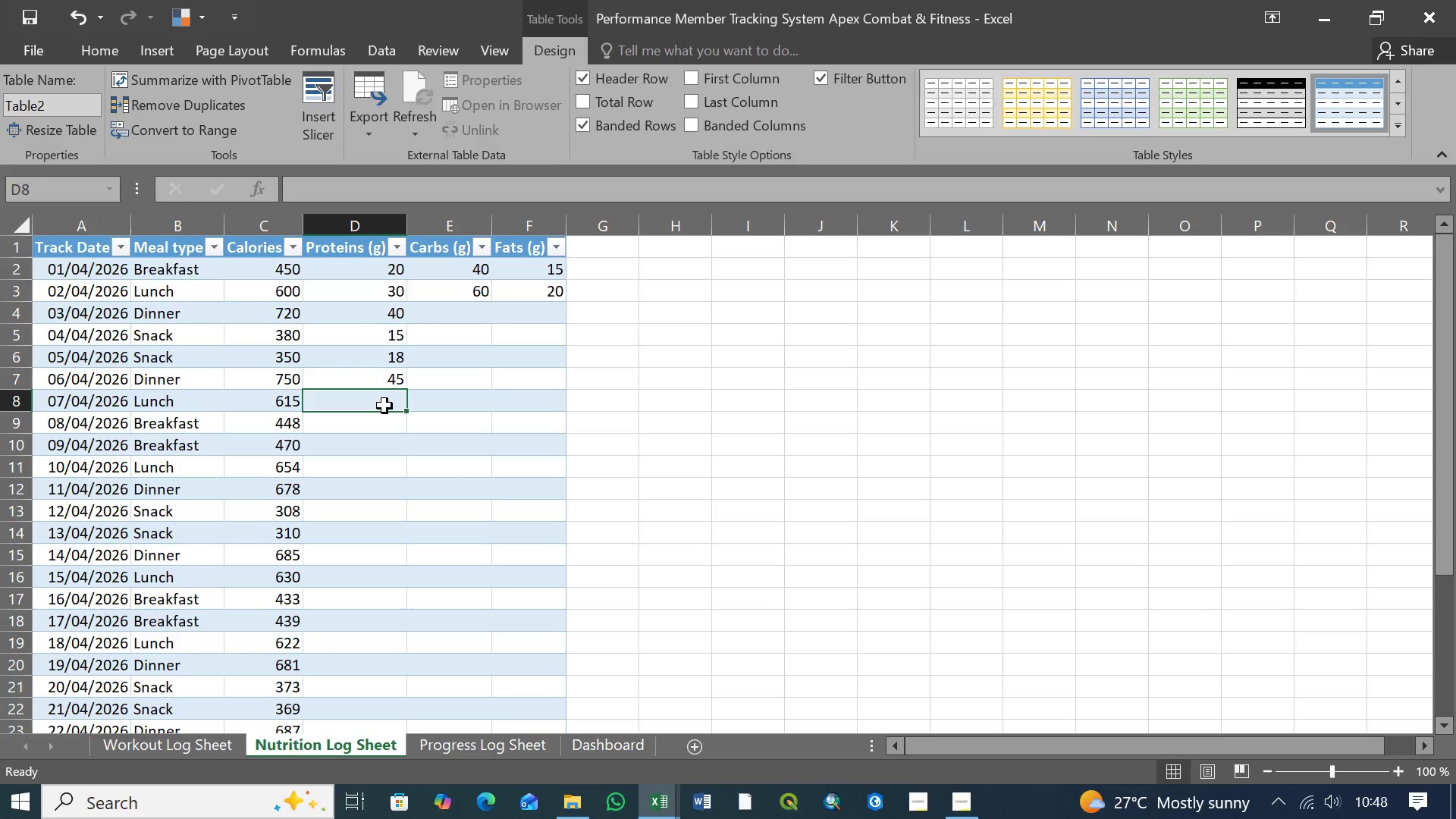 
wait(8.61)
 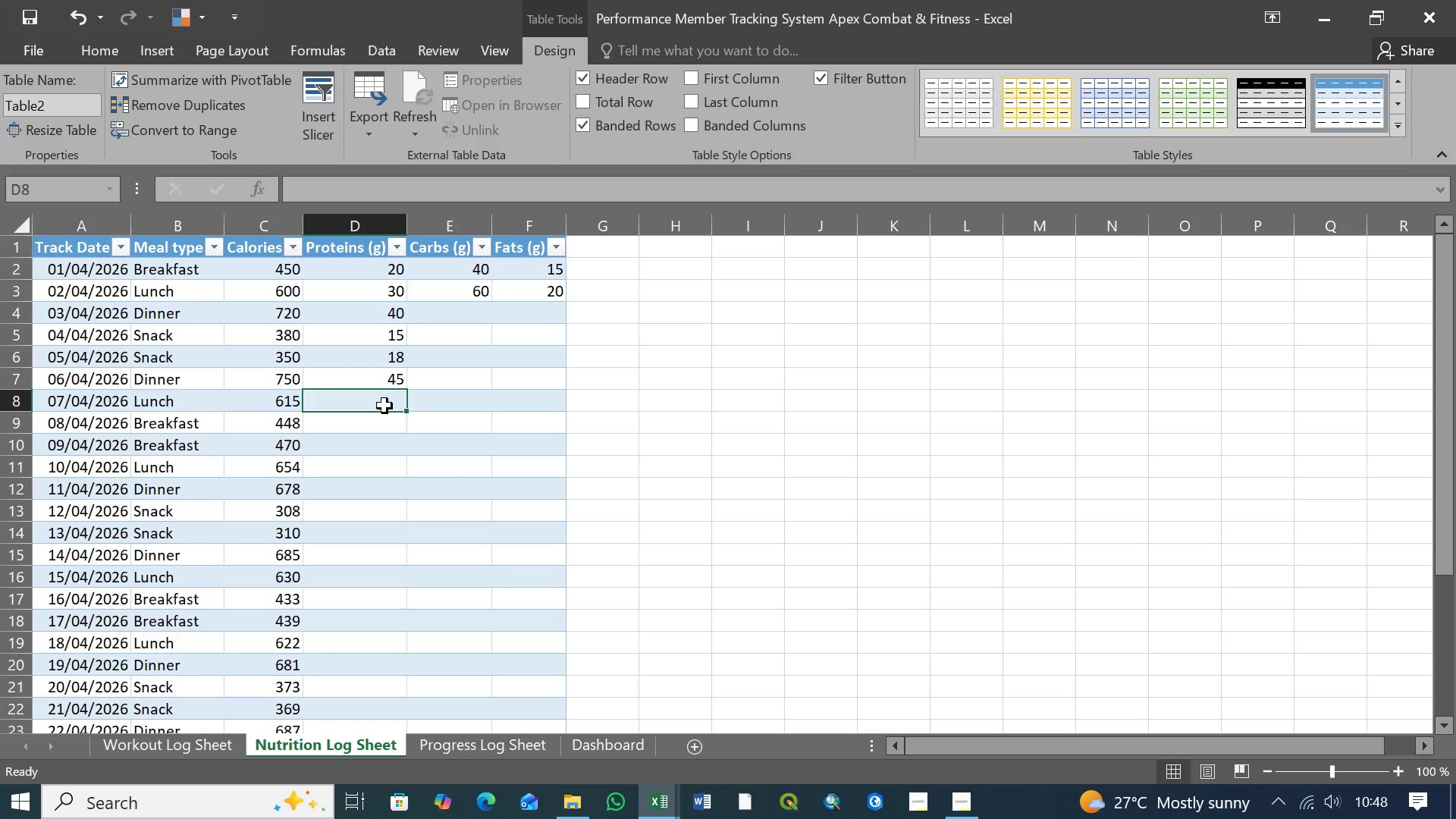 
type(35)
 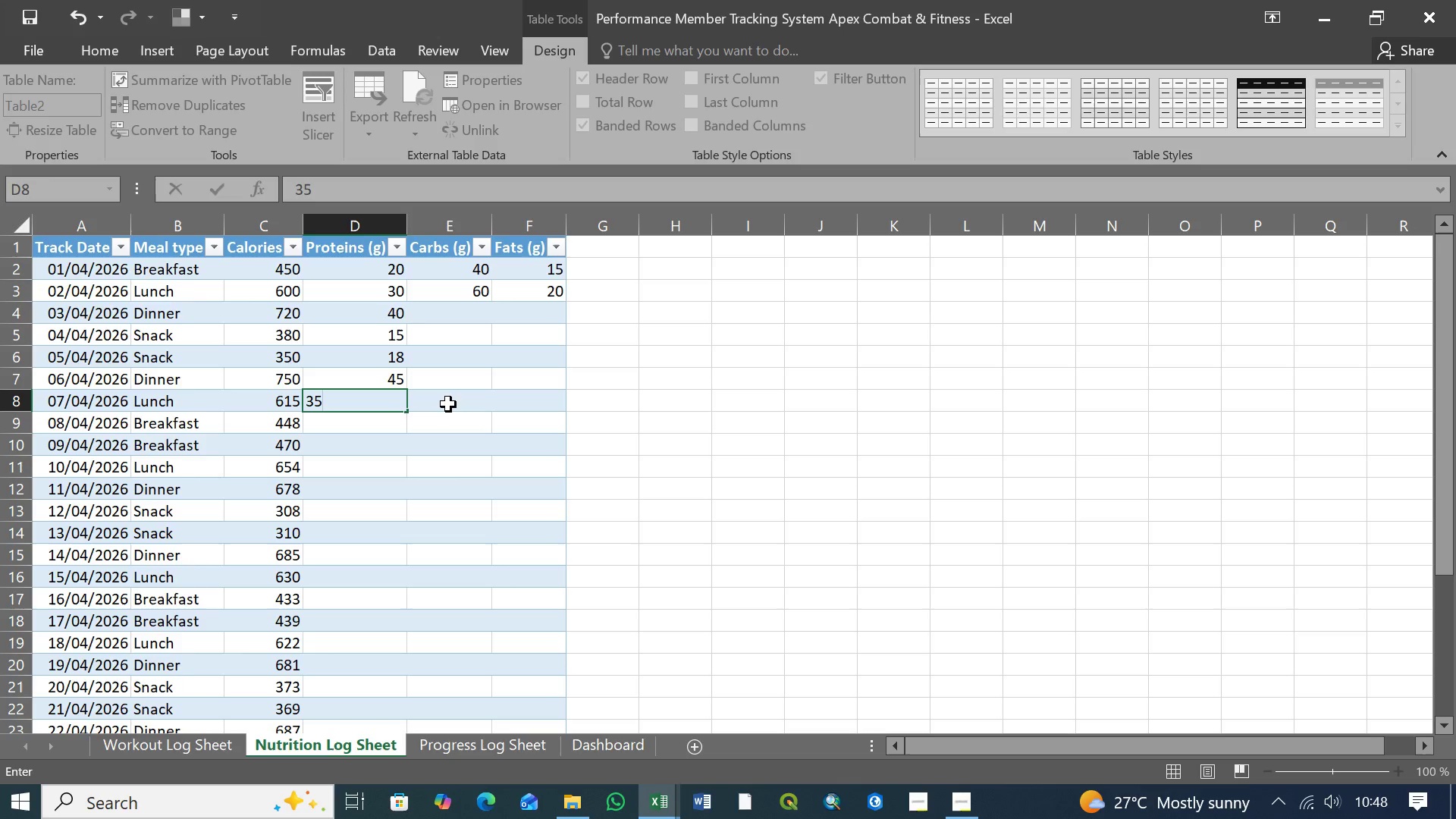 
key(ArrowDown)
 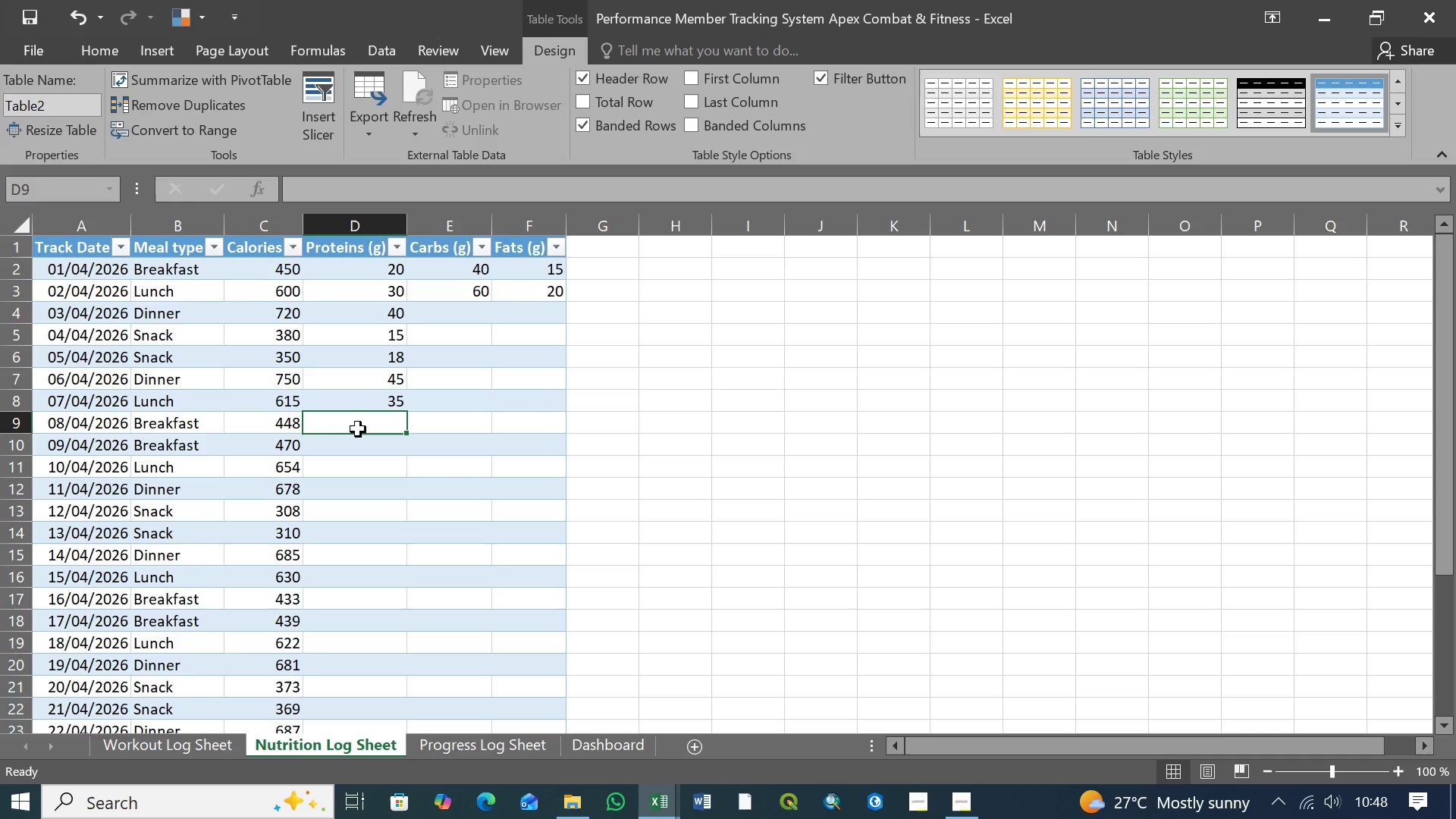 
wait(5.67)
 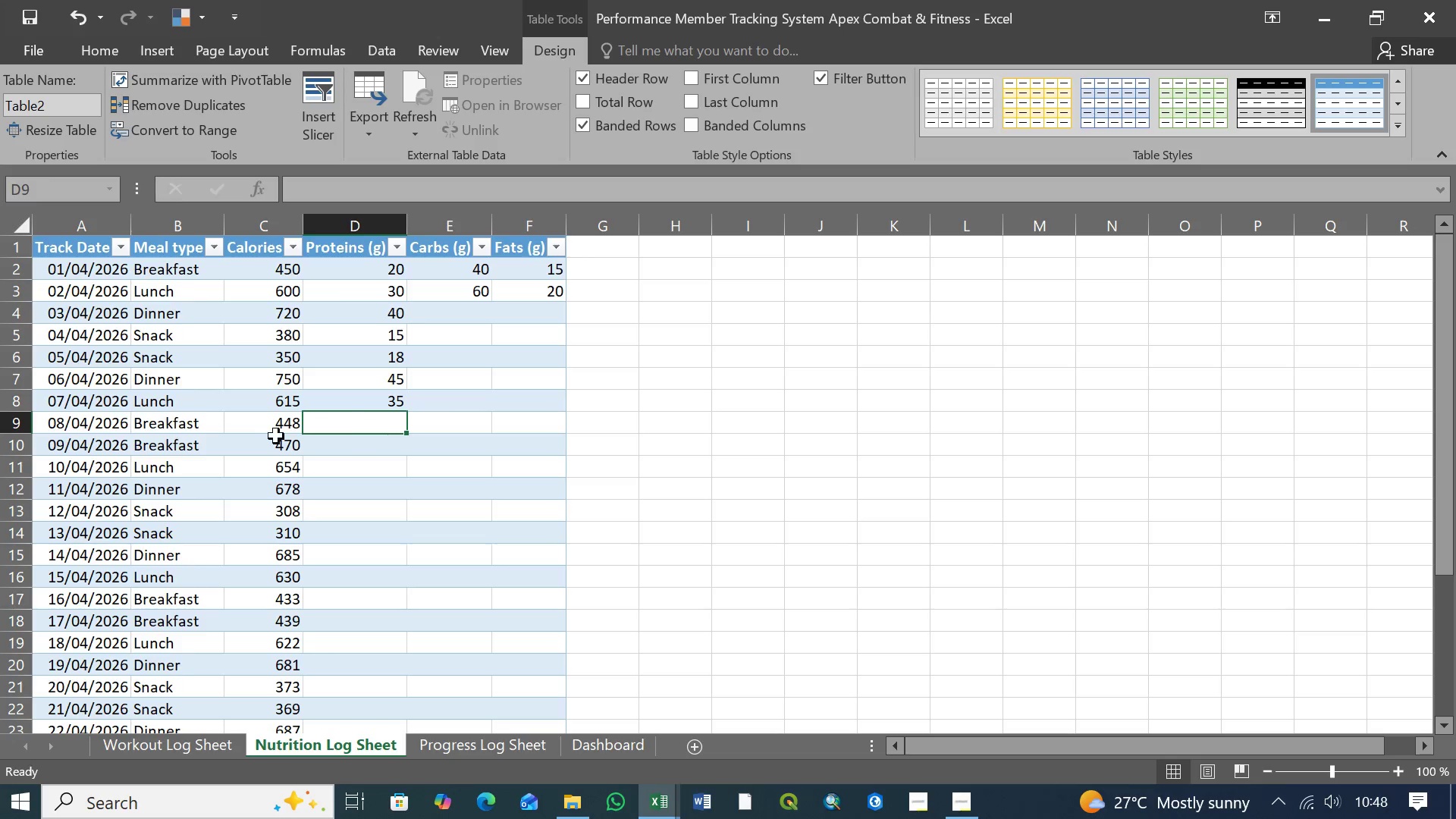 
type(25)
 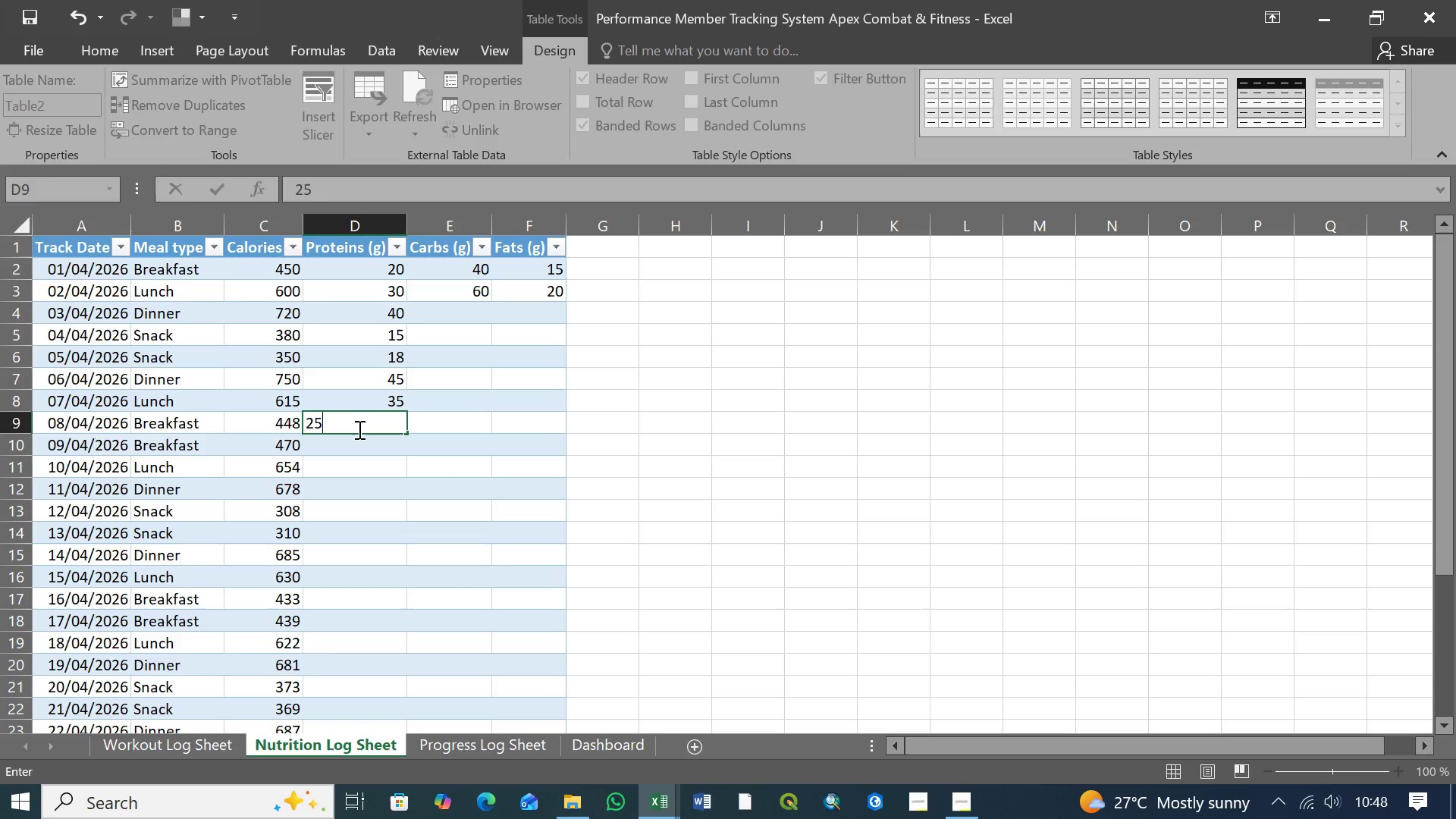 
key(ArrowDown)
 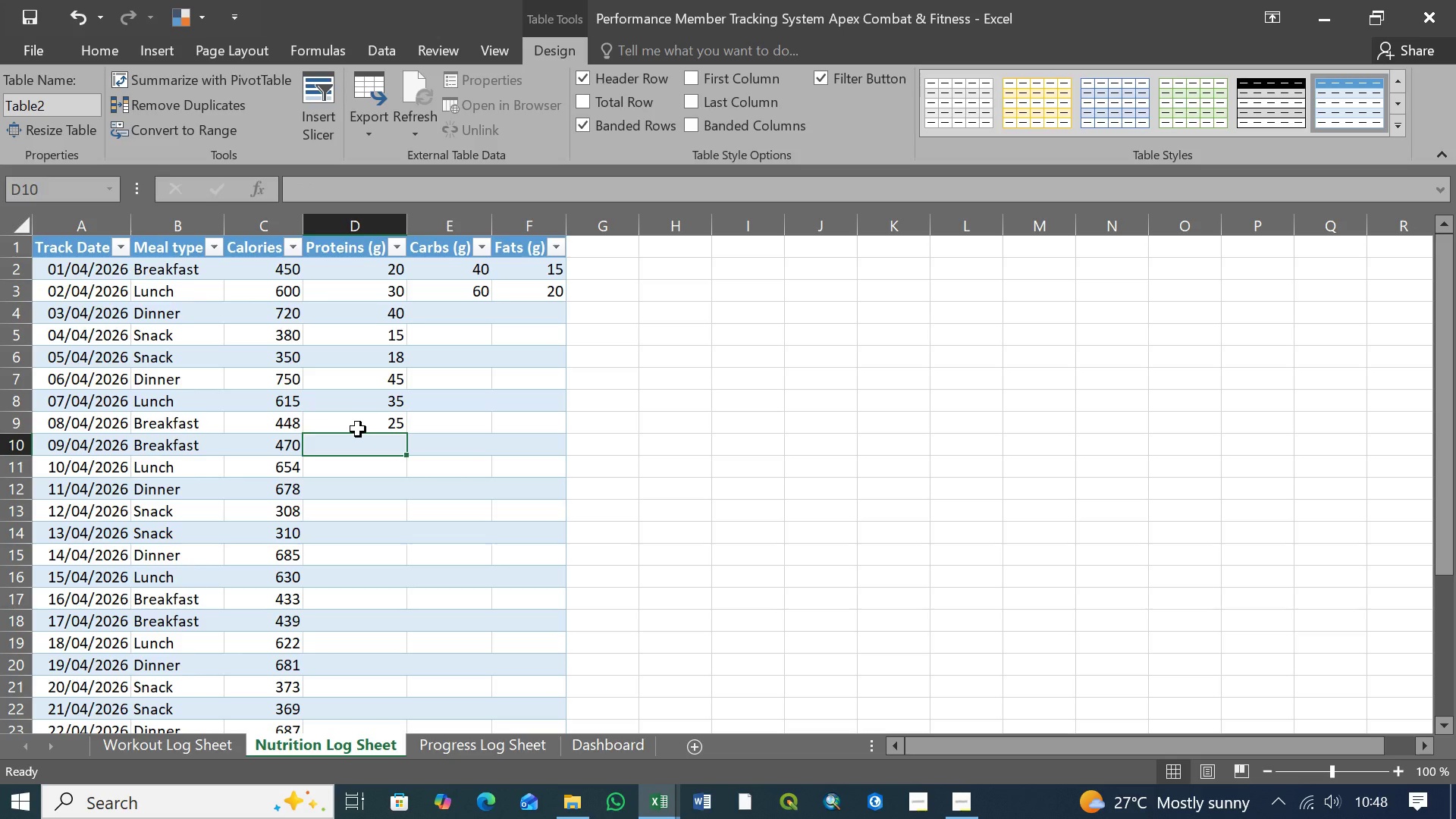 
type(27)
 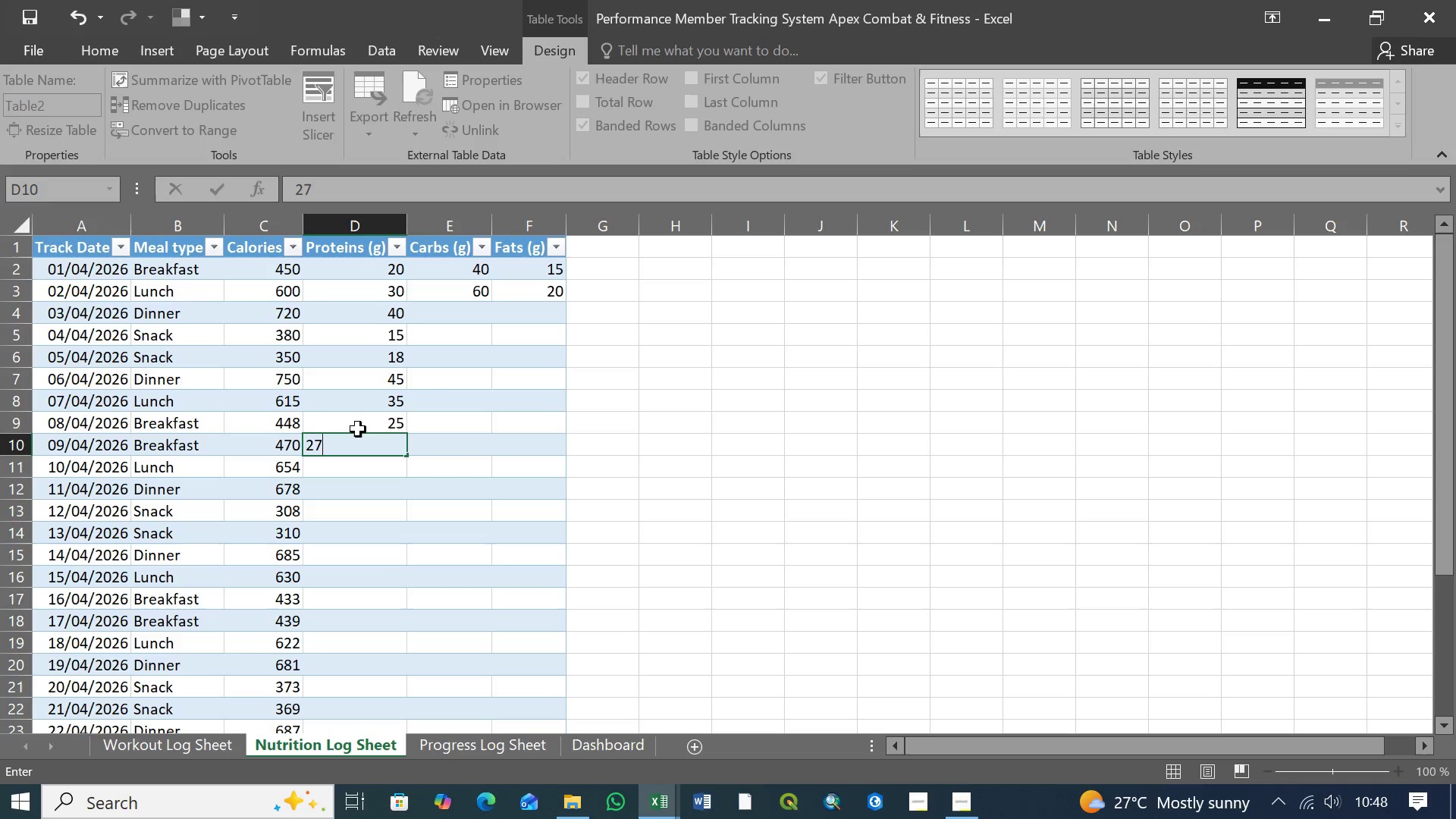 
key(ArrowDown)
 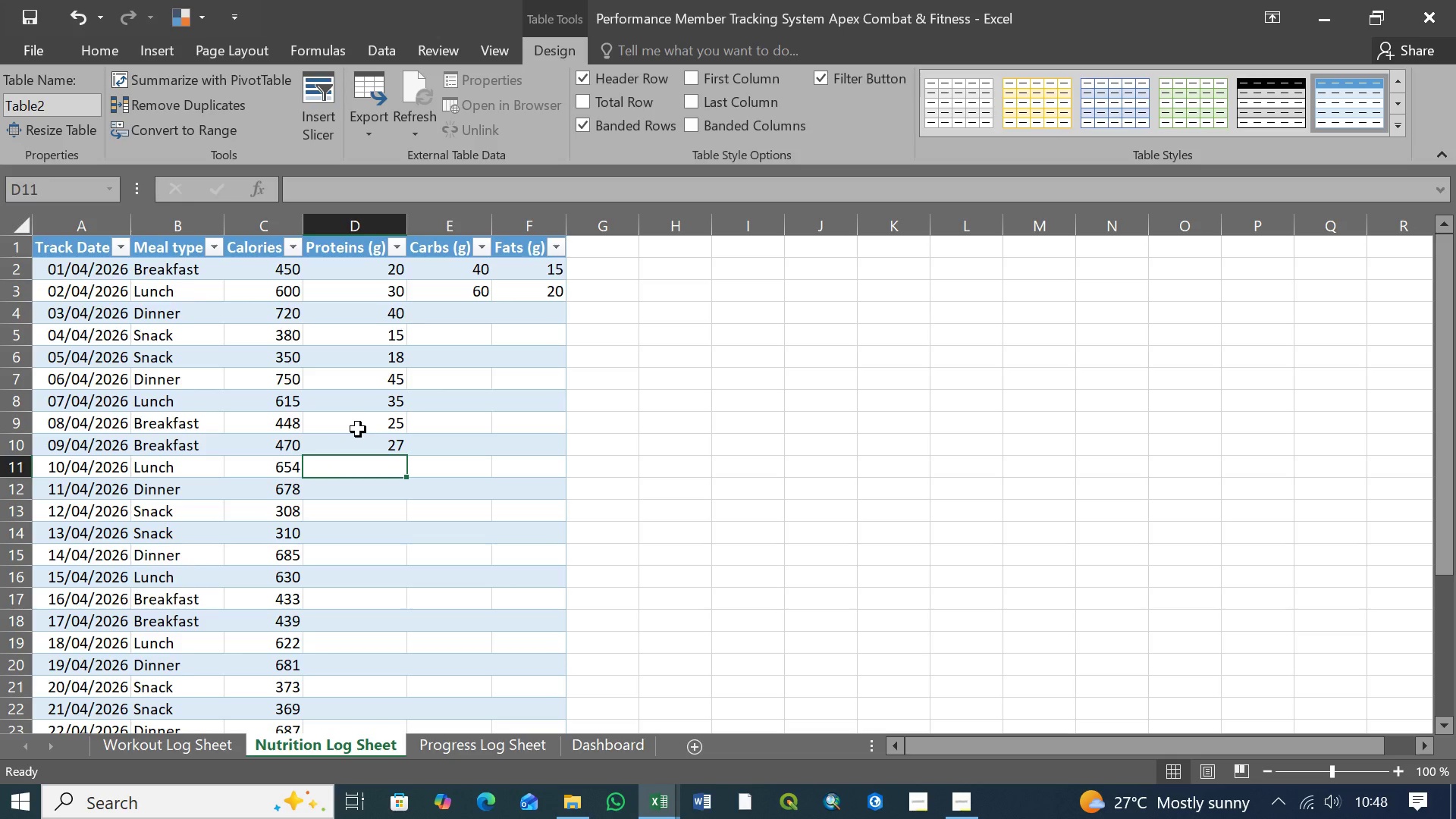 
wait(11.39)
 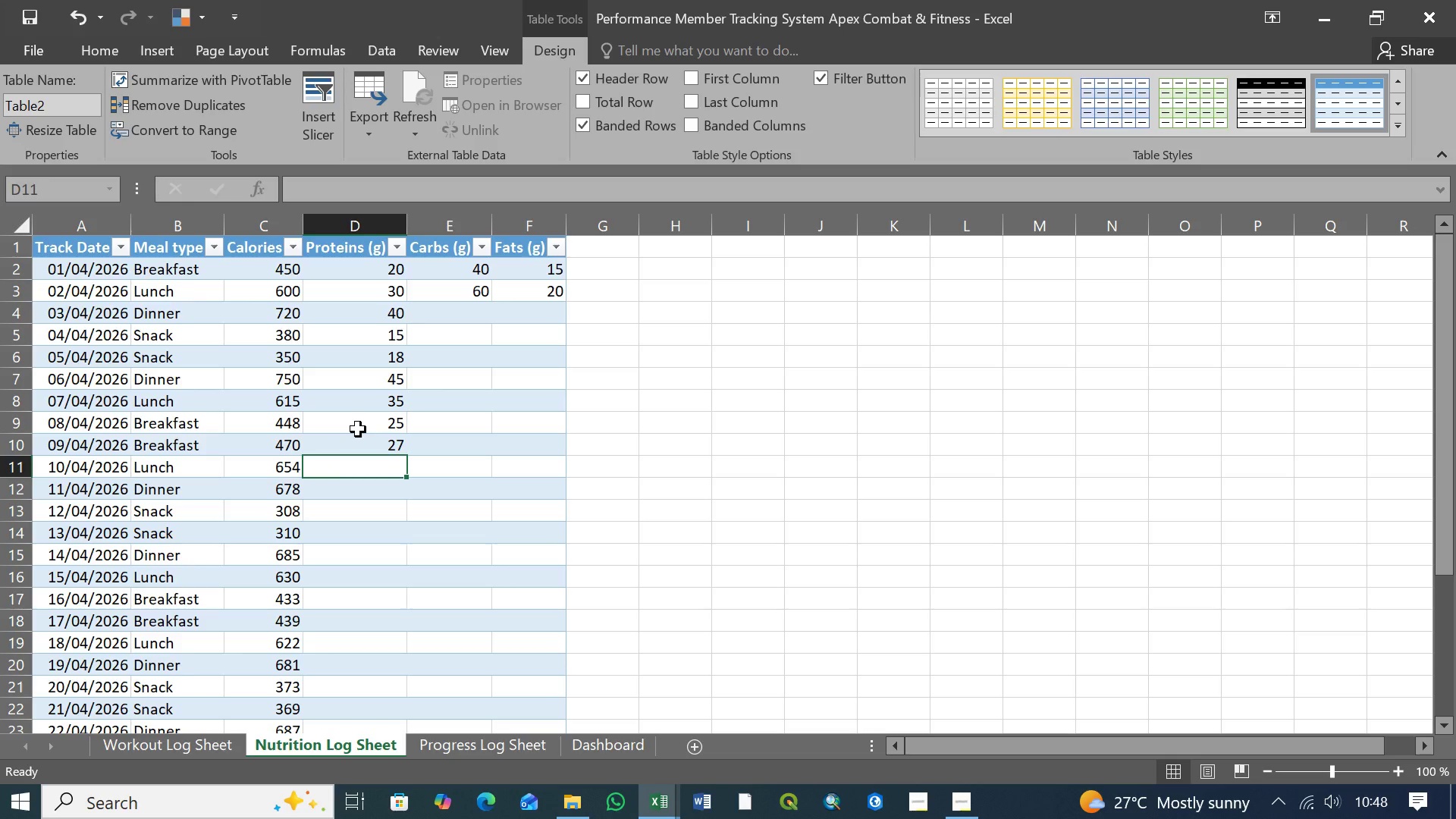 
left_click([388, 446])
 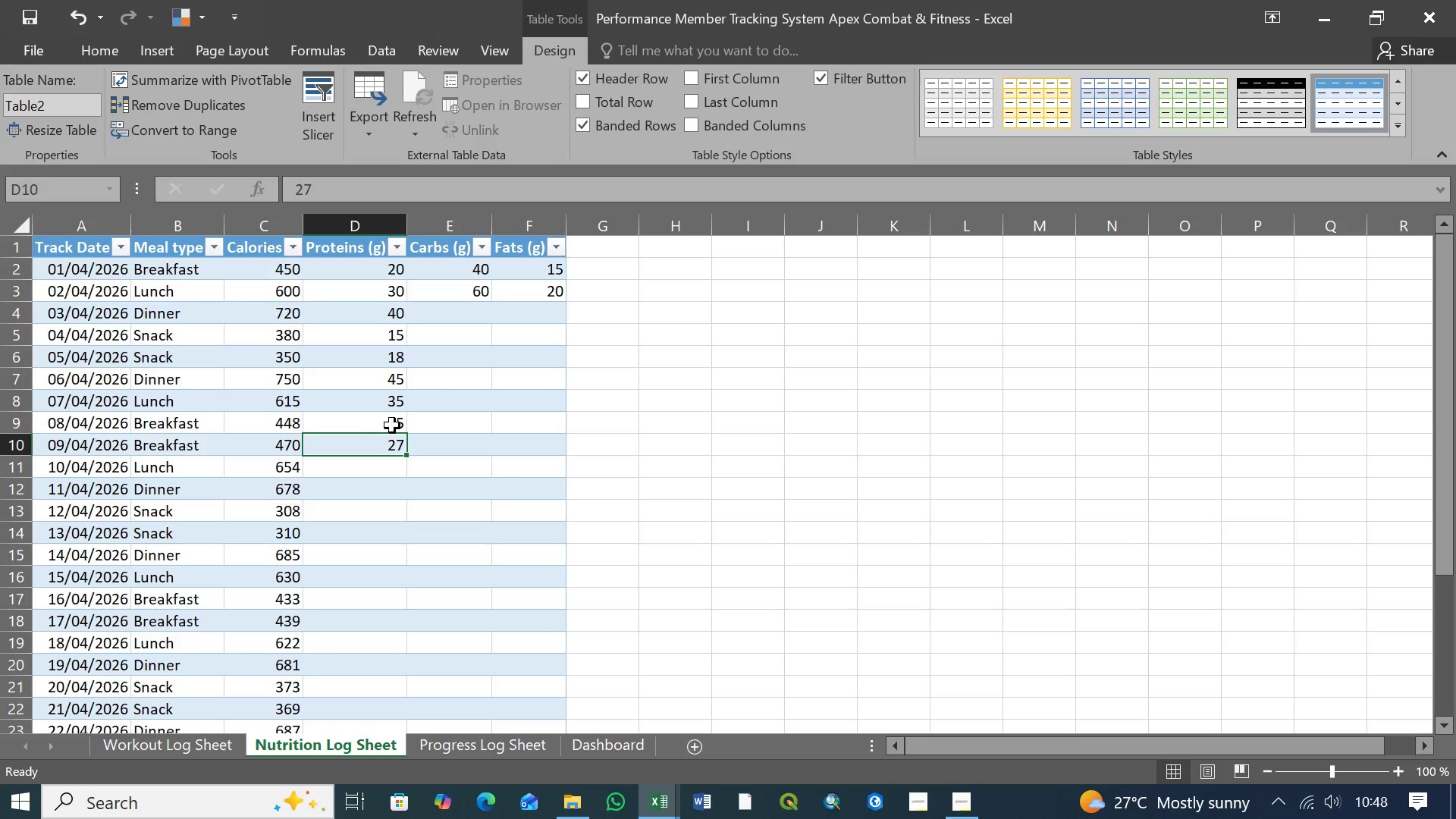 
left_click([392, 425])
 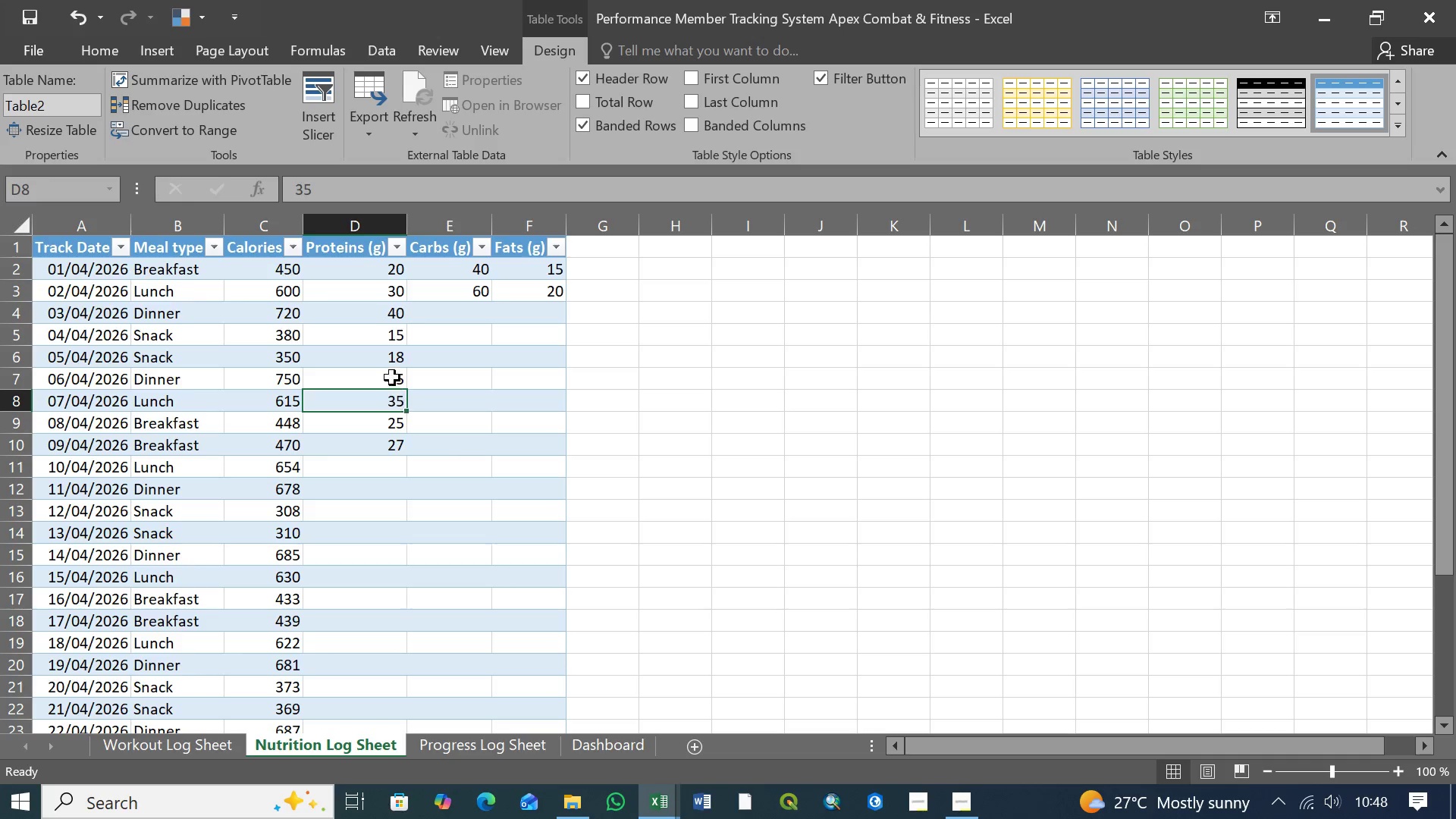 
double_click([392, 378])
 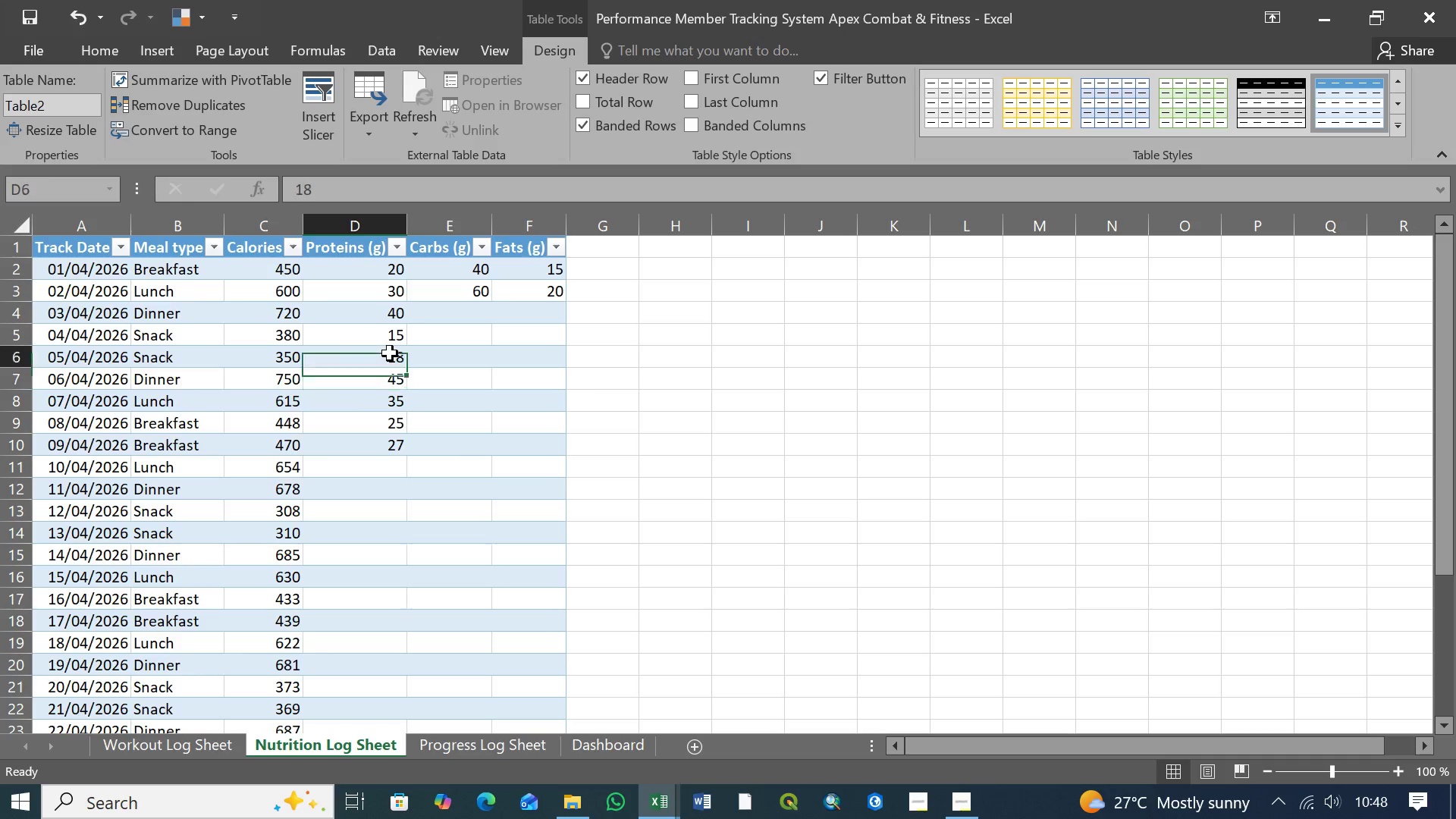 
triple_click([390, 353])
 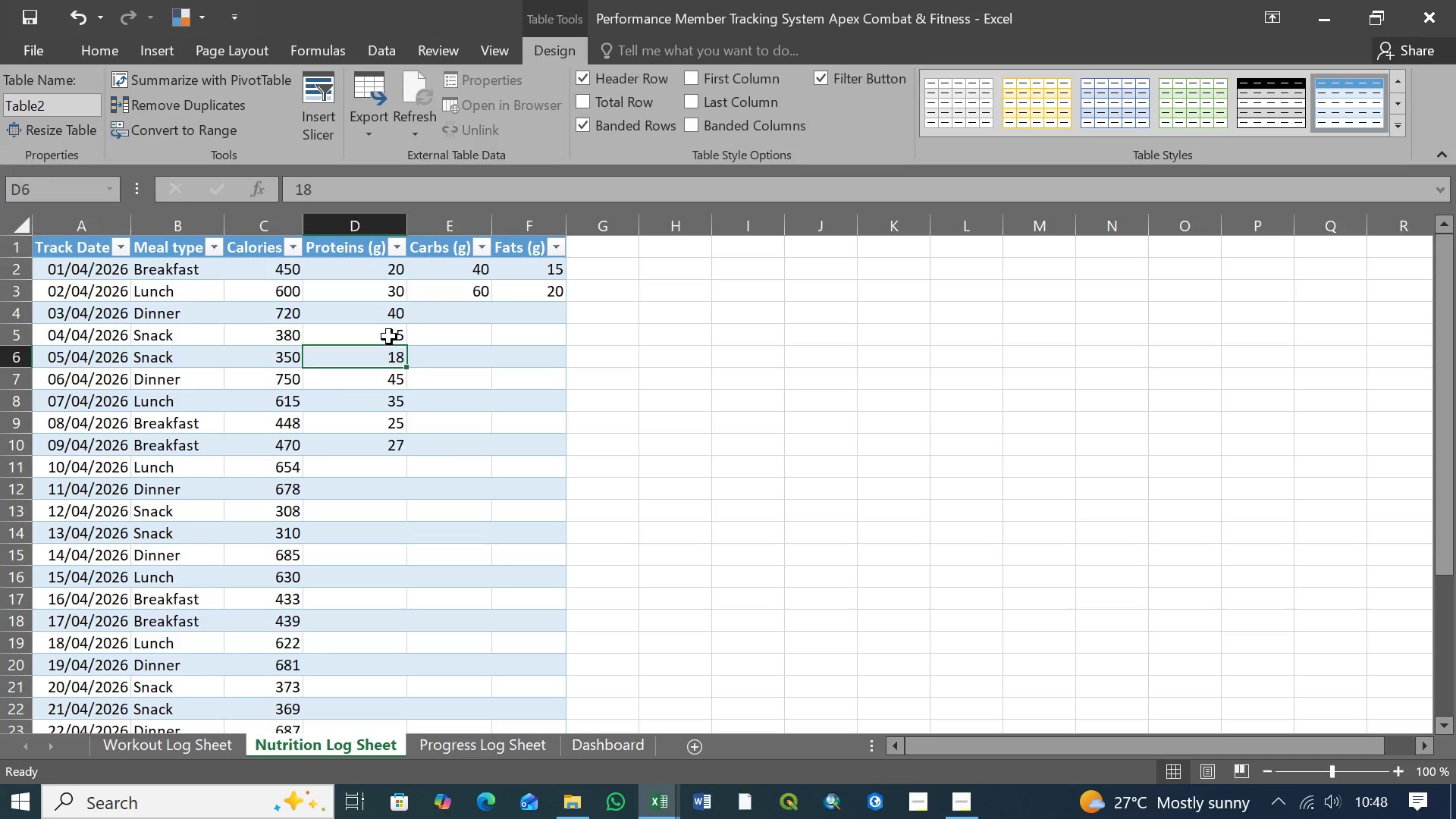 
triple_click([389, 337])
 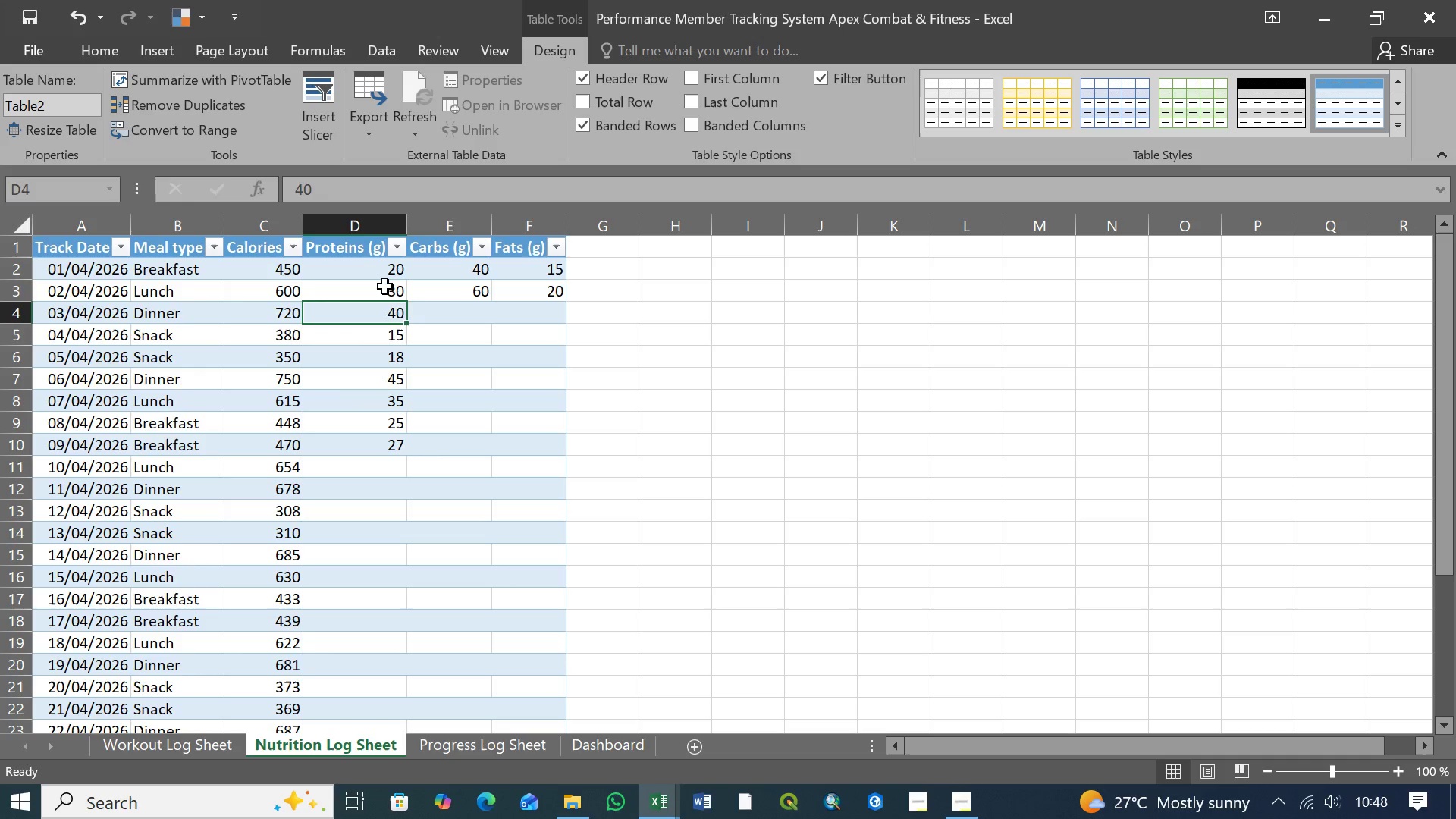 
triple_click([385, 287])
 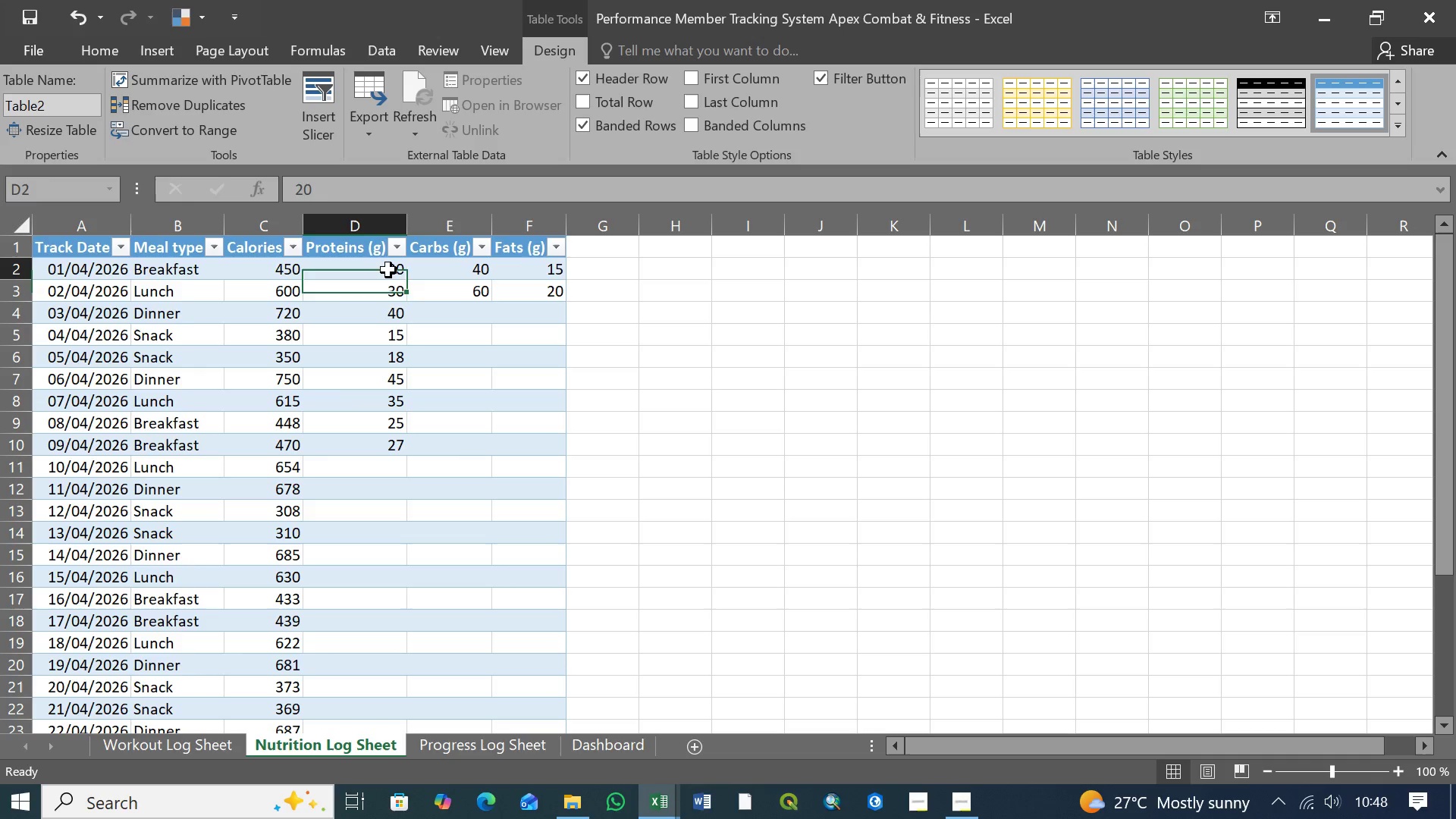 
triple_click([388, 270])
 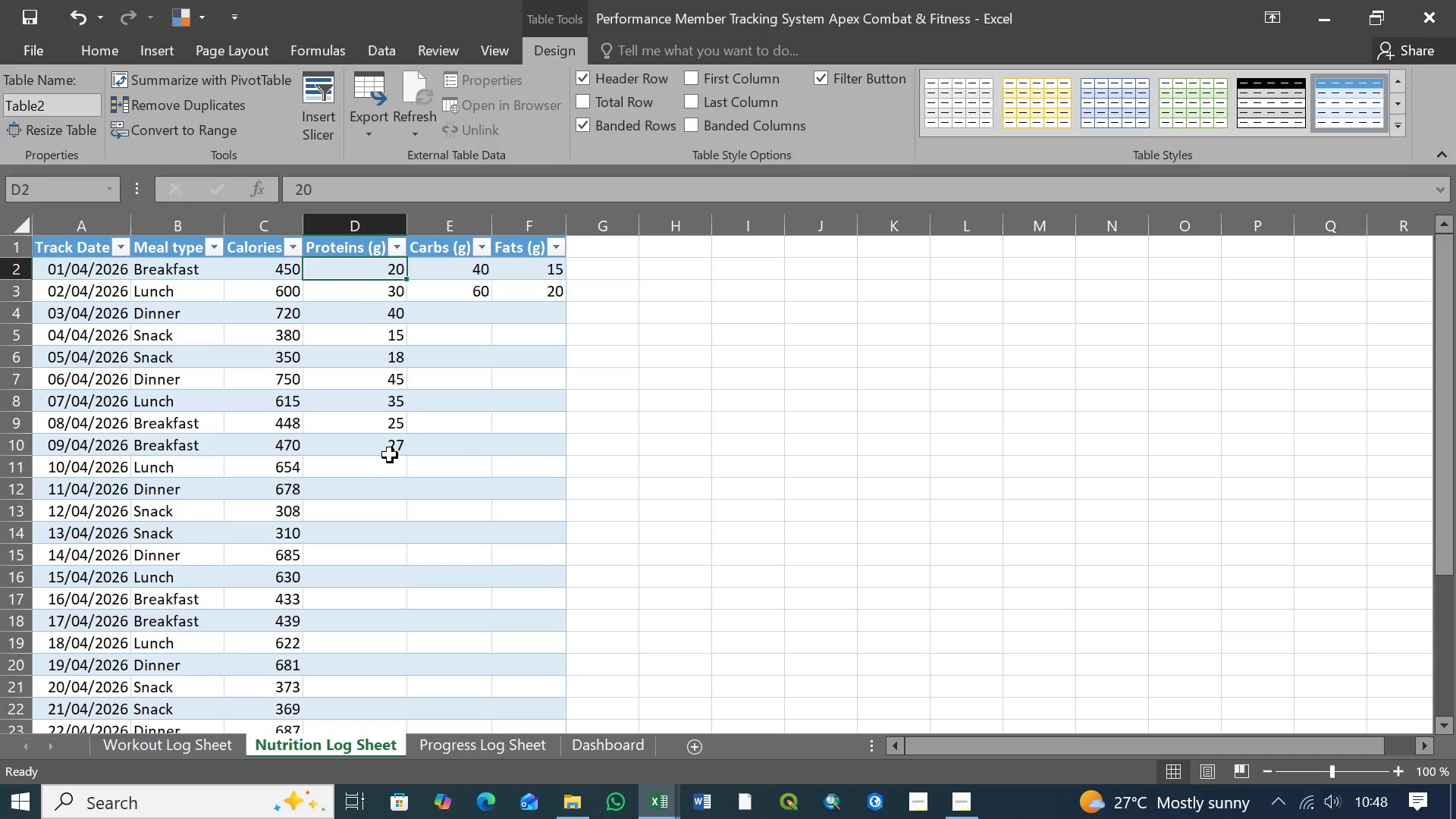 
left_click([391, 453])
 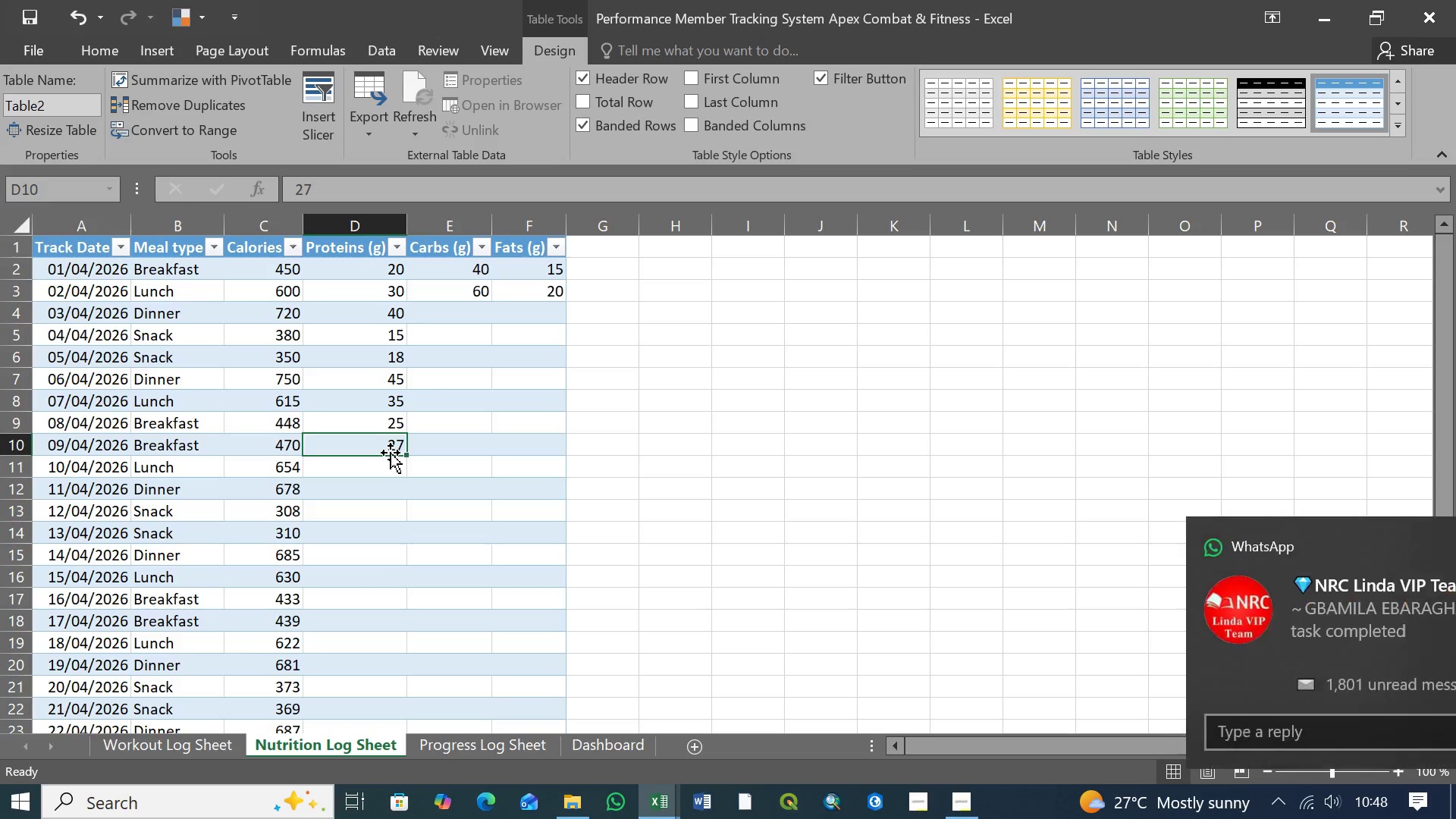 
wait(7.47)
 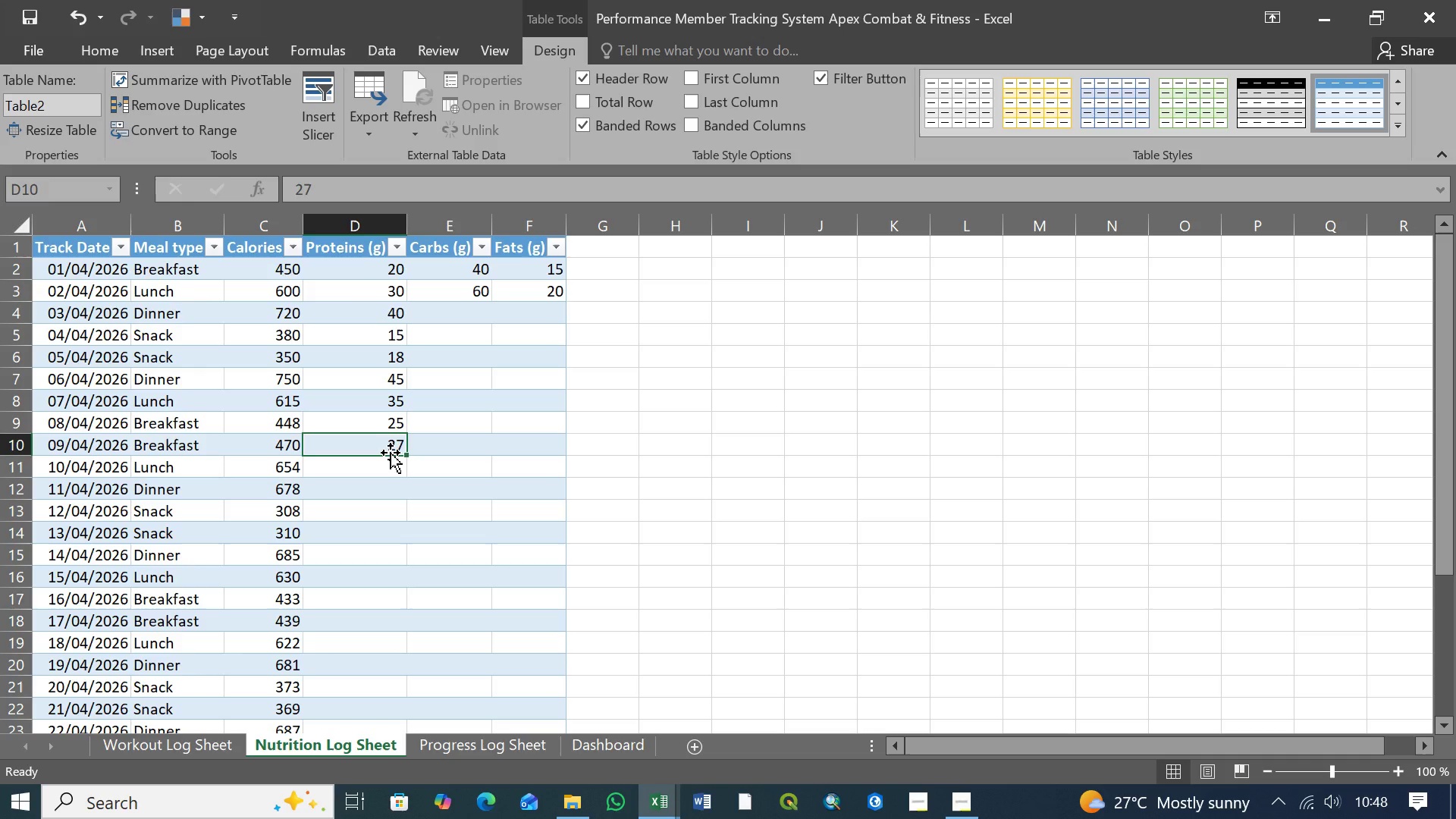 
left_click([1405, 546])
 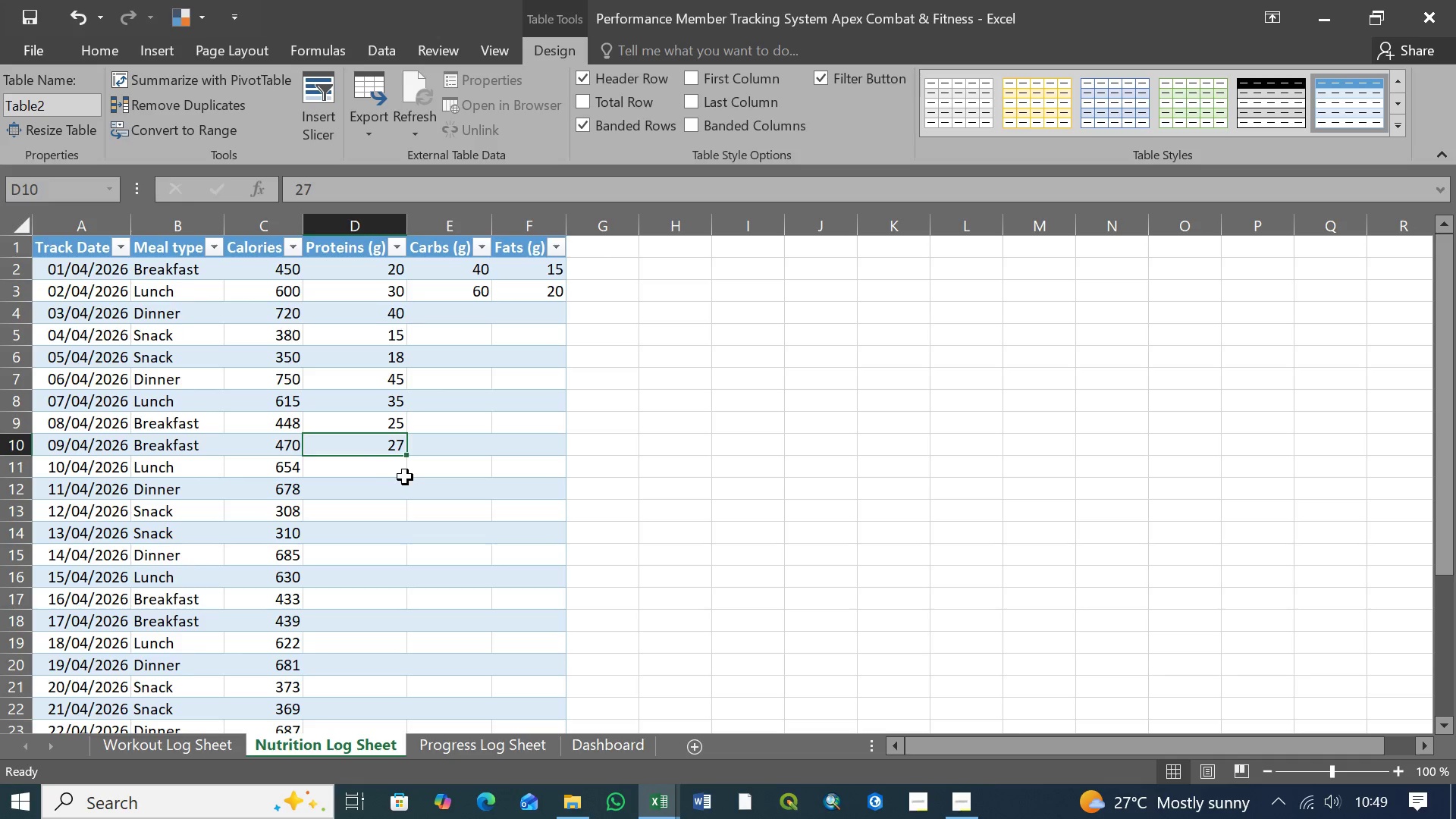 
left_click([364, 472])
 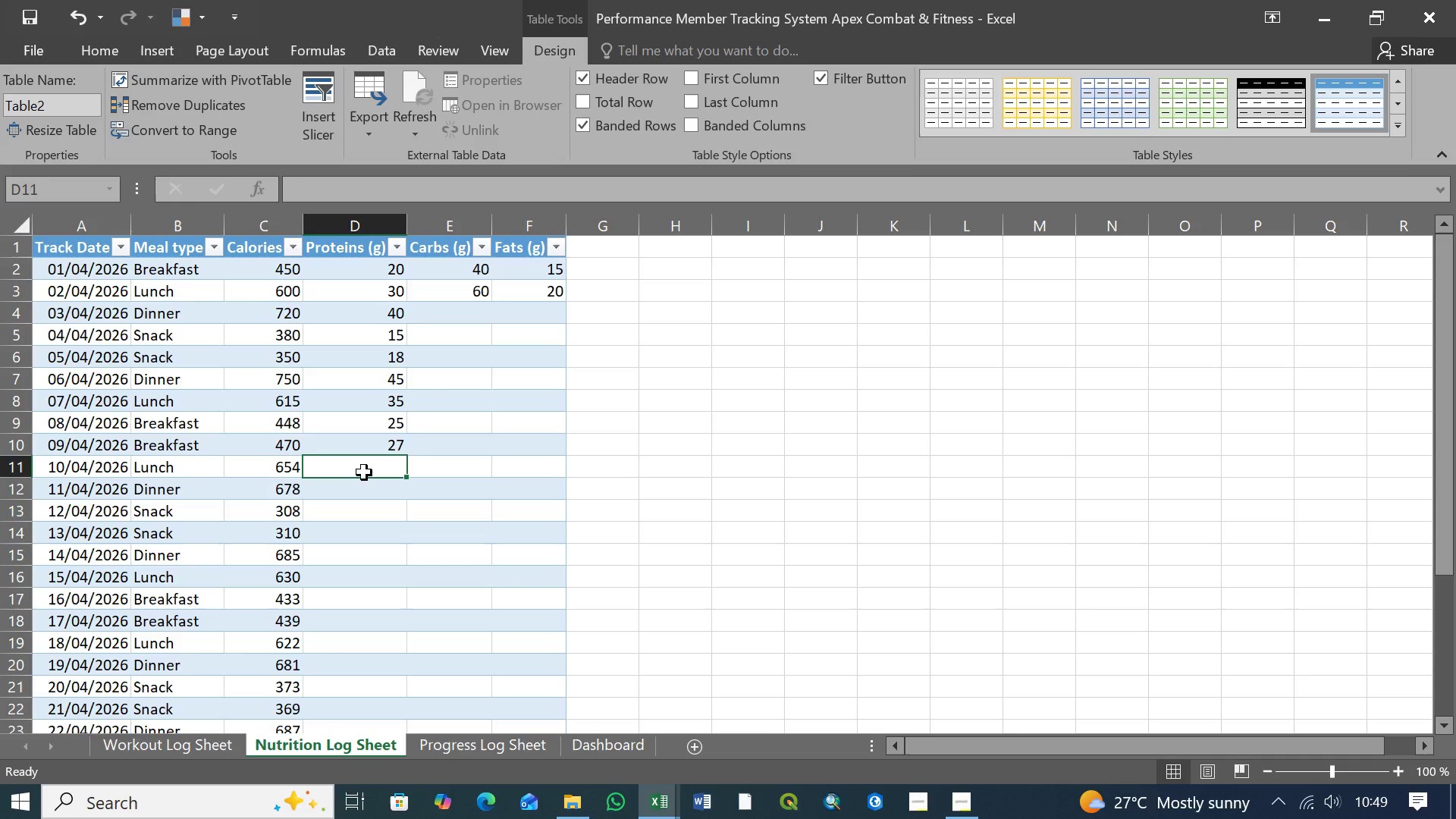 
left_click([388, 448])
 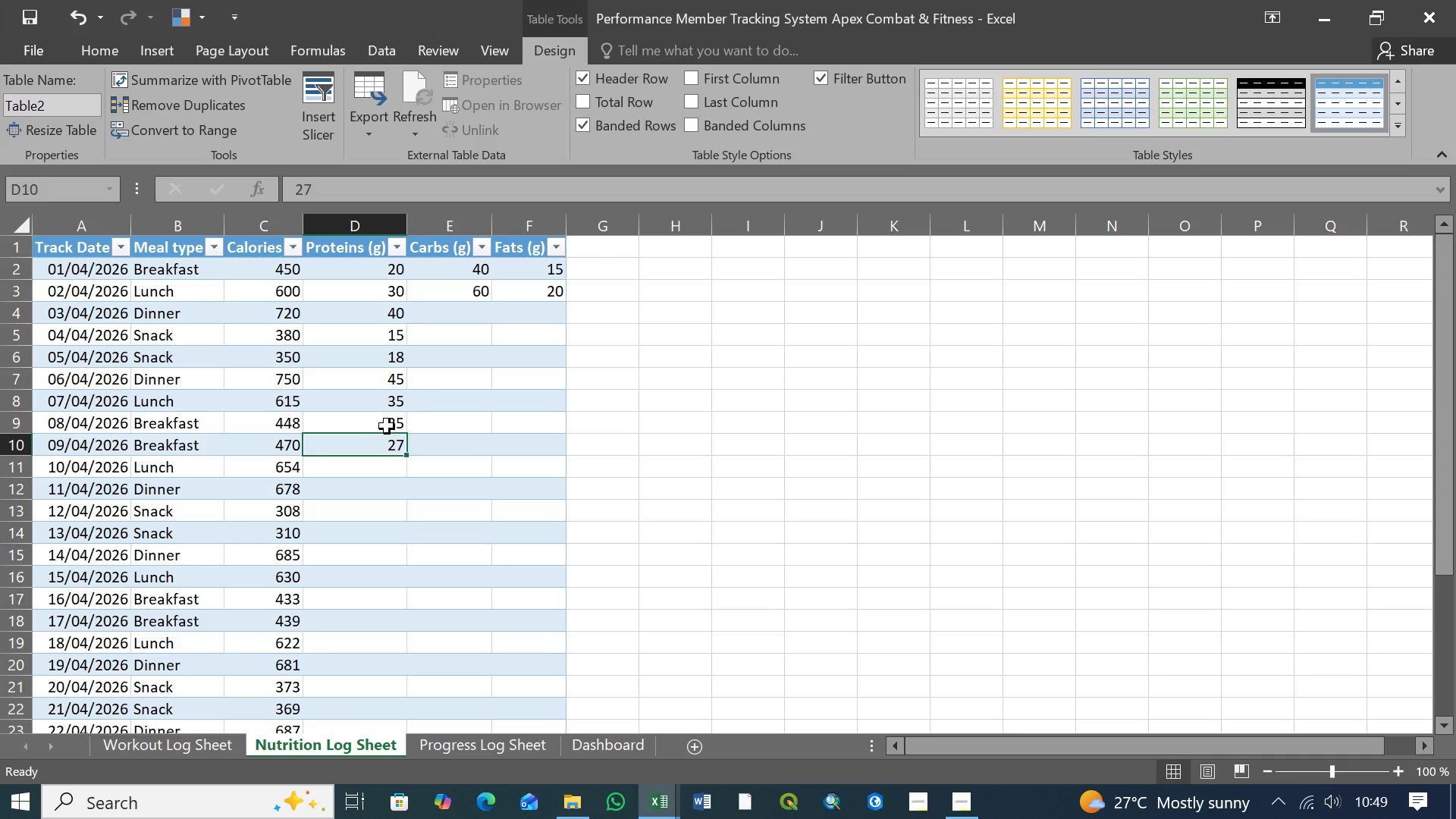 
double_click([387, 426])
 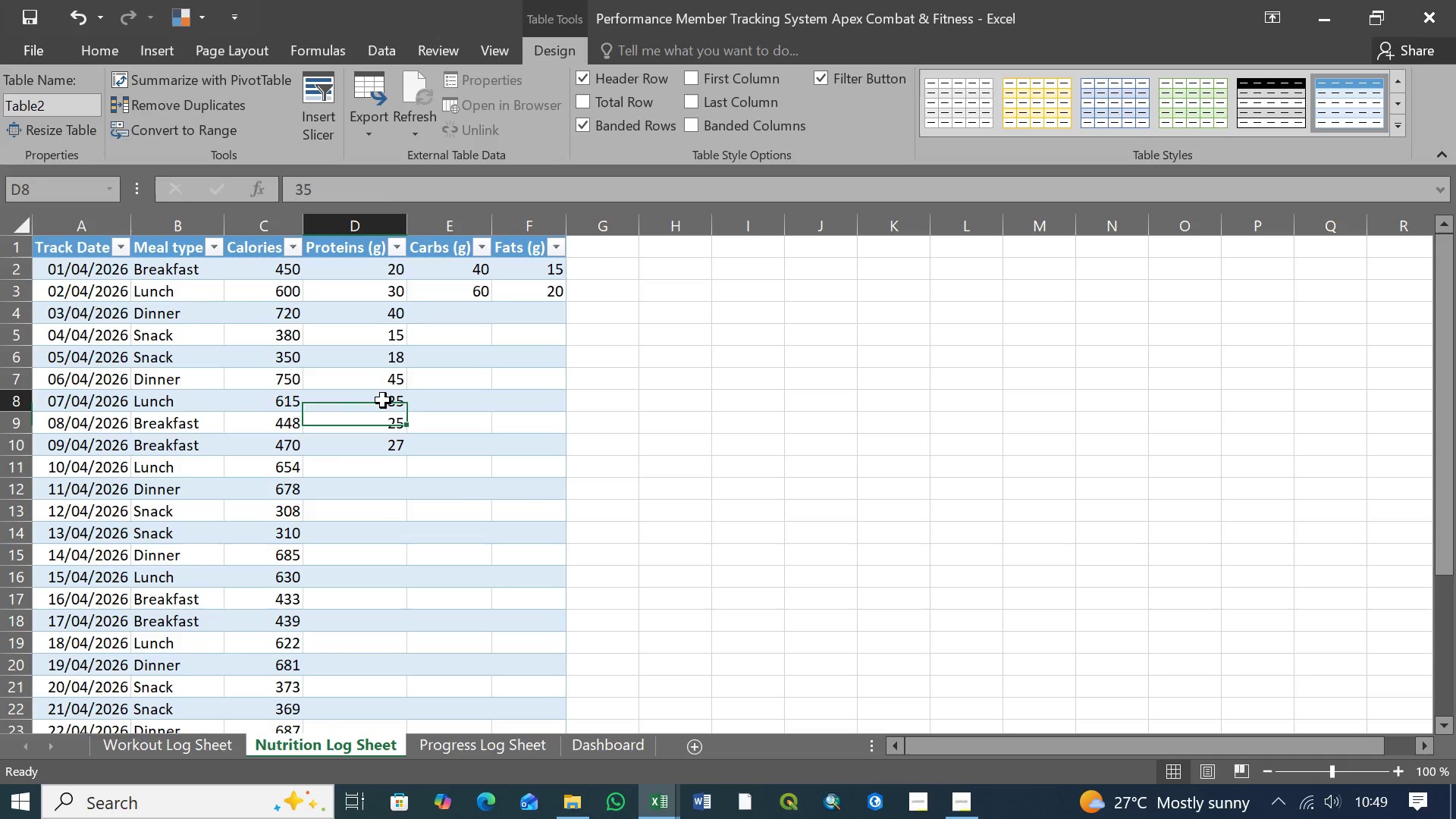 
triple_click([383, 400])
 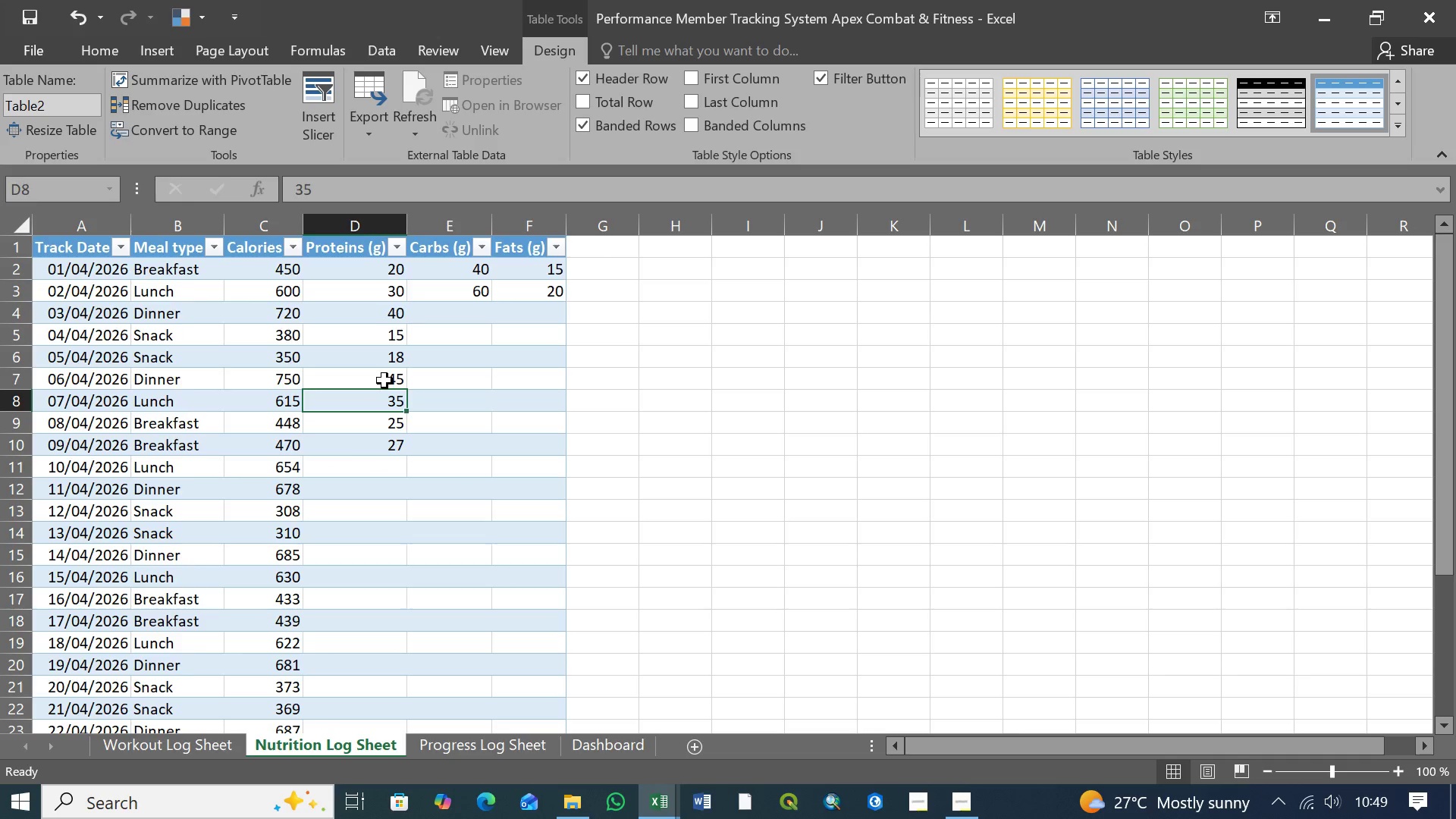 
triple_click([384, 381])
 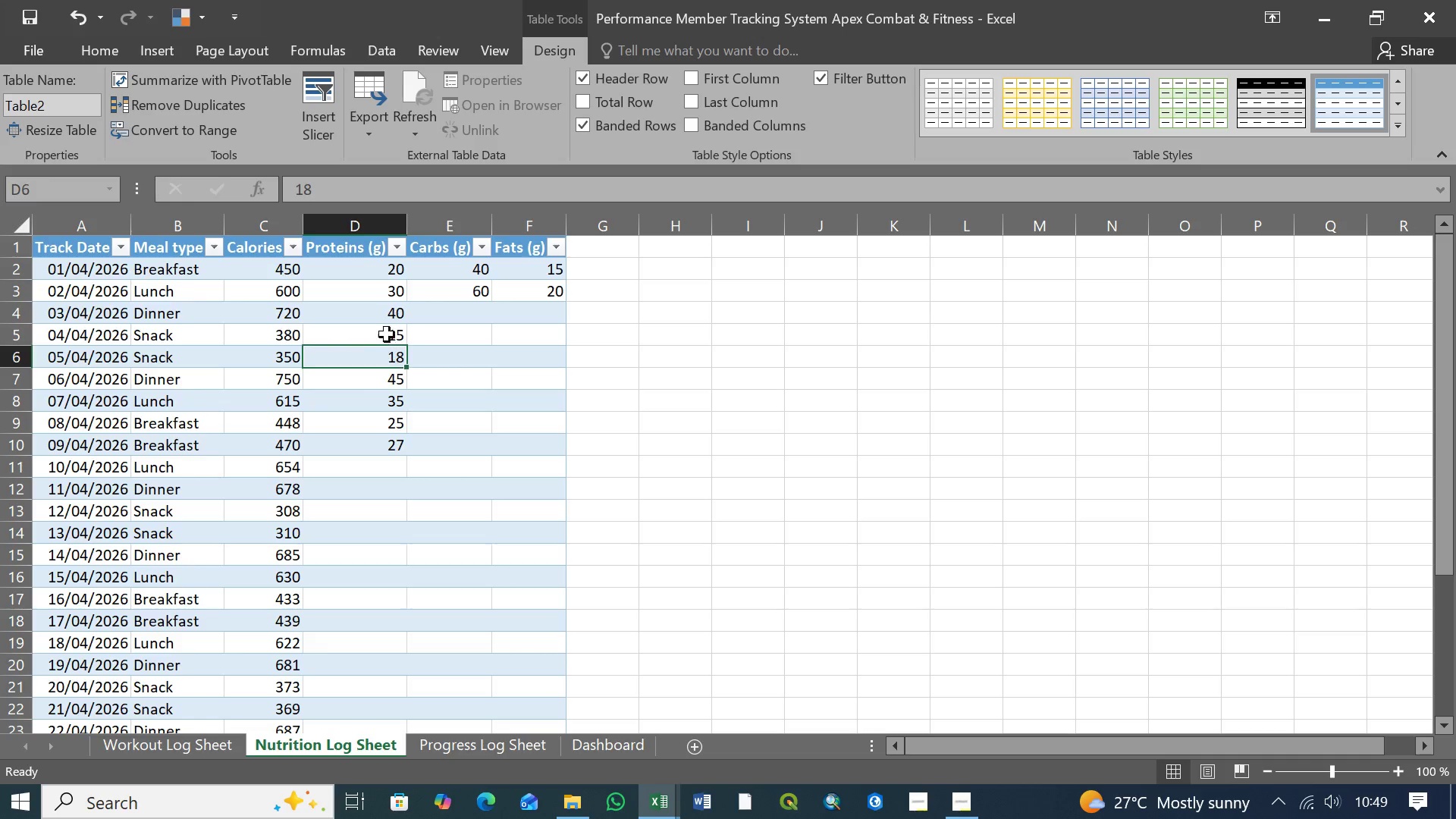 
double_click([387, 333])
 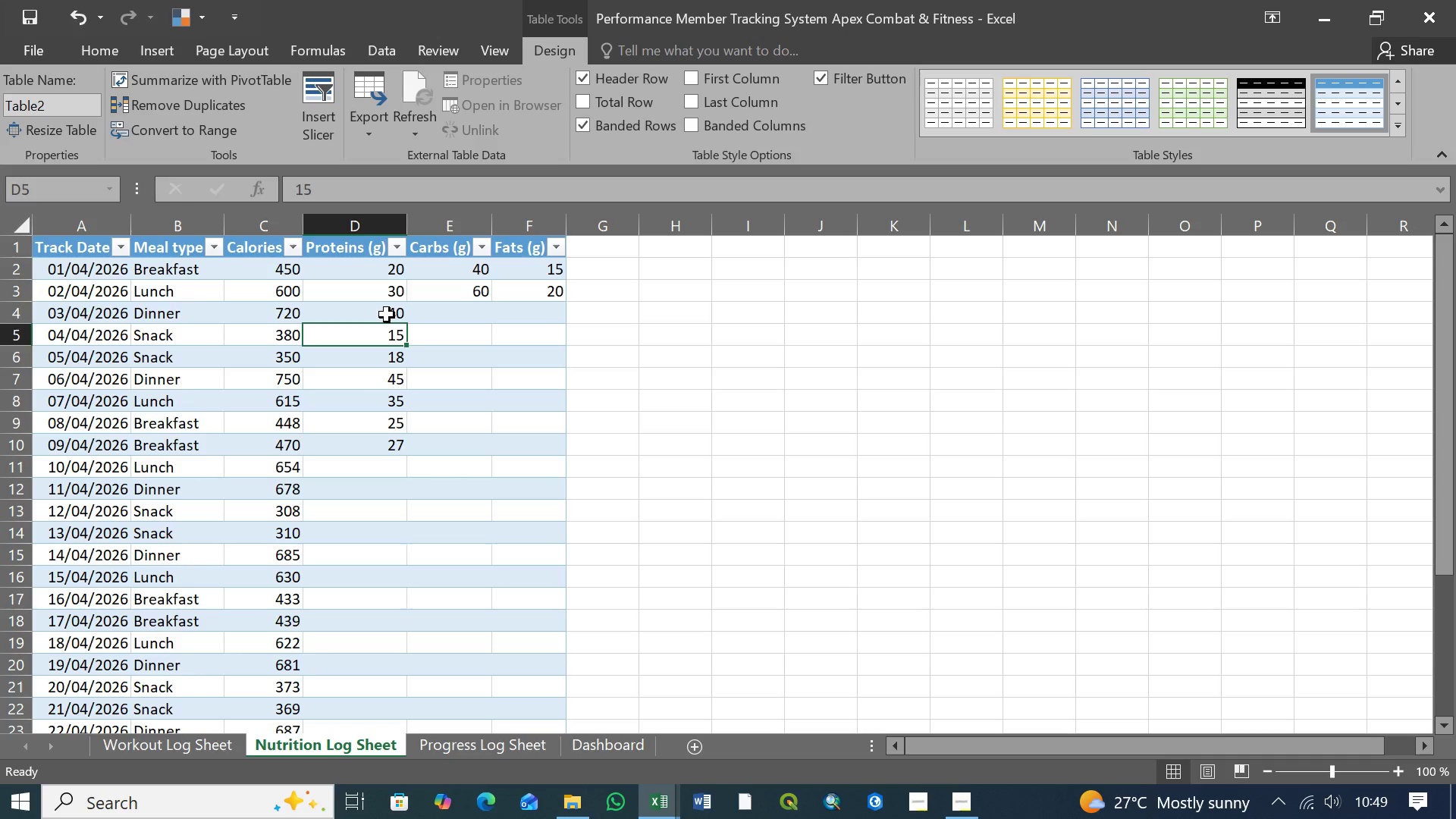 
triple_click([387, 315])
 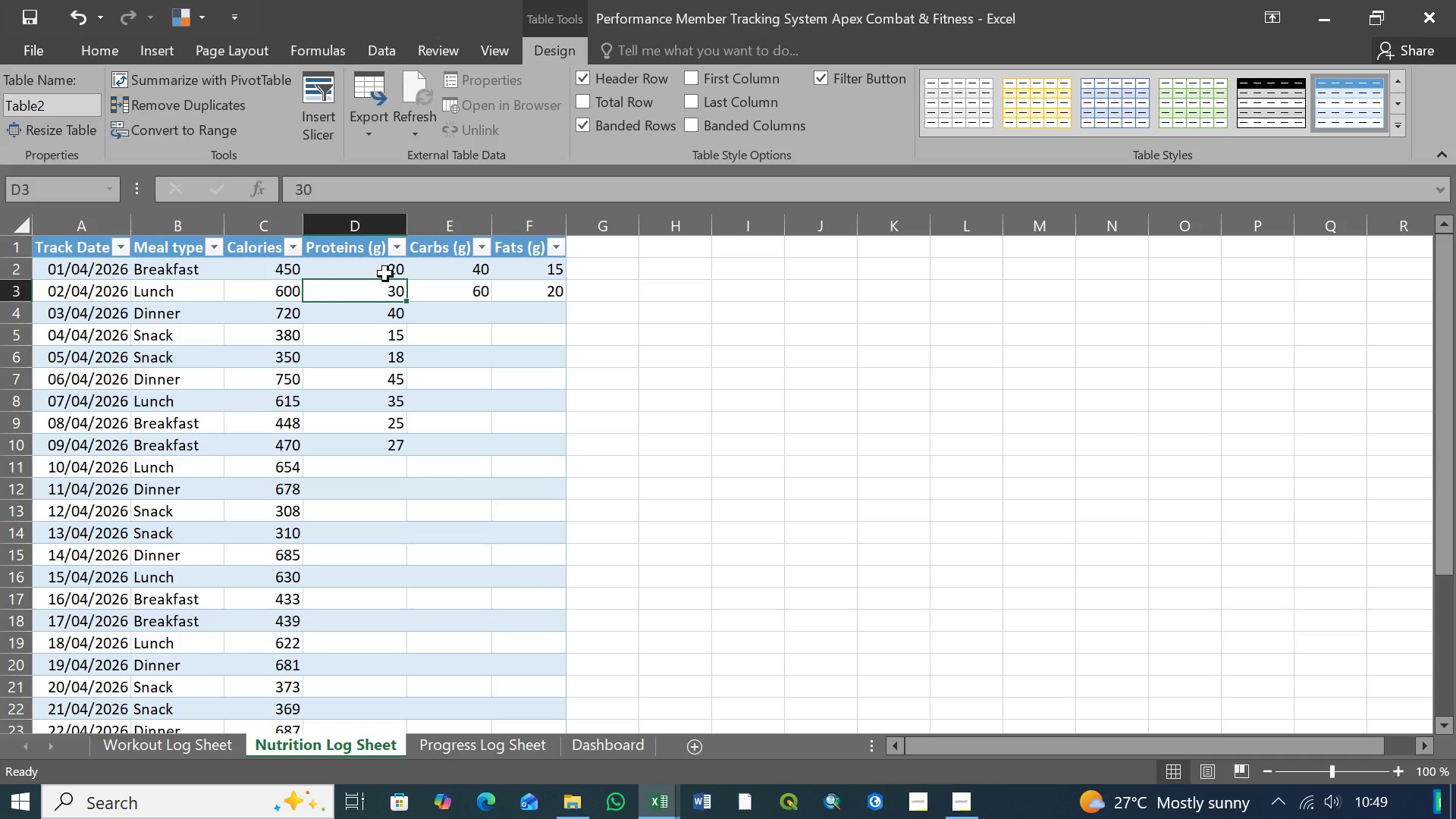 
triple_click([385, 273])
 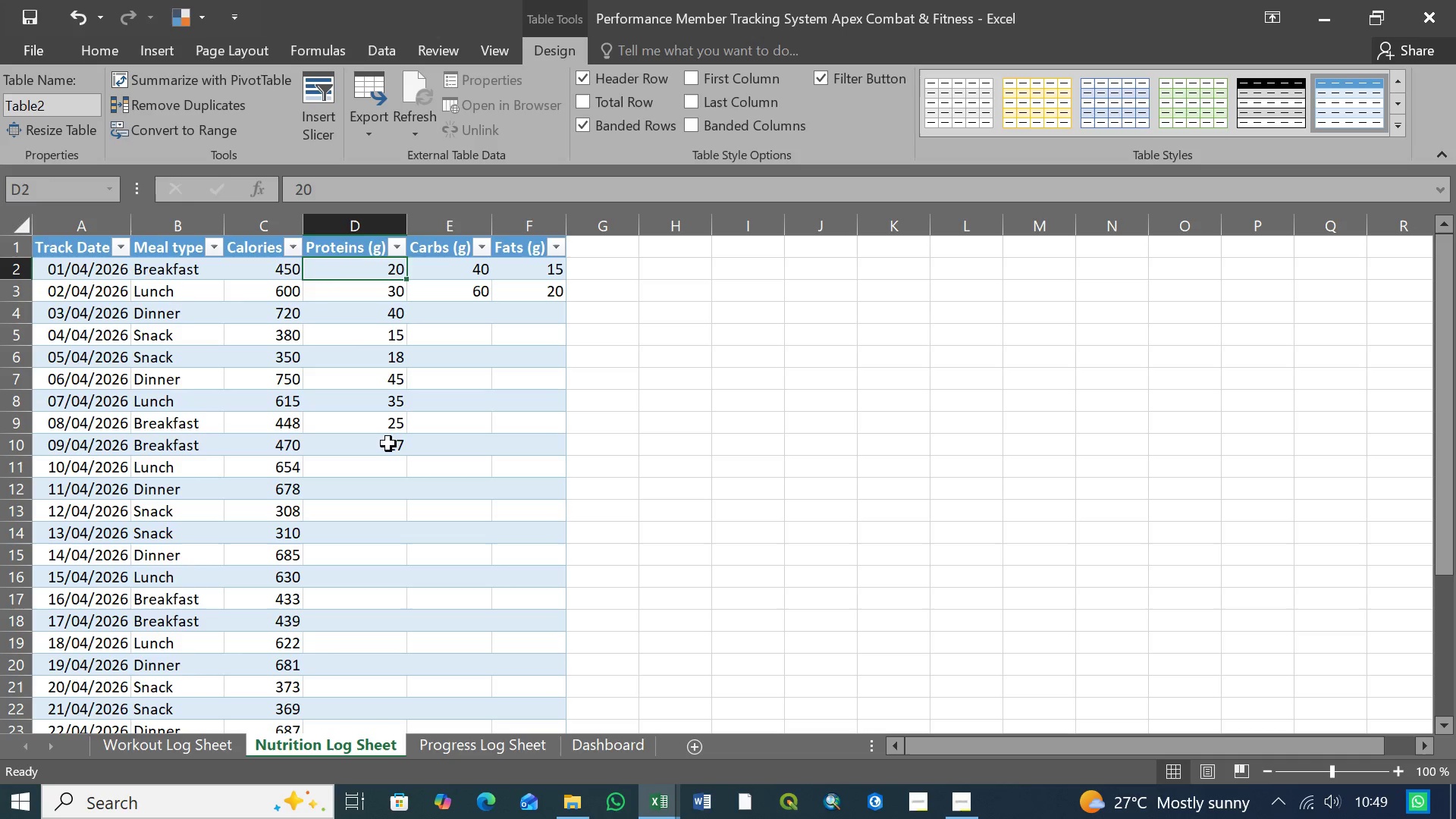 
left_click([387, 447])
 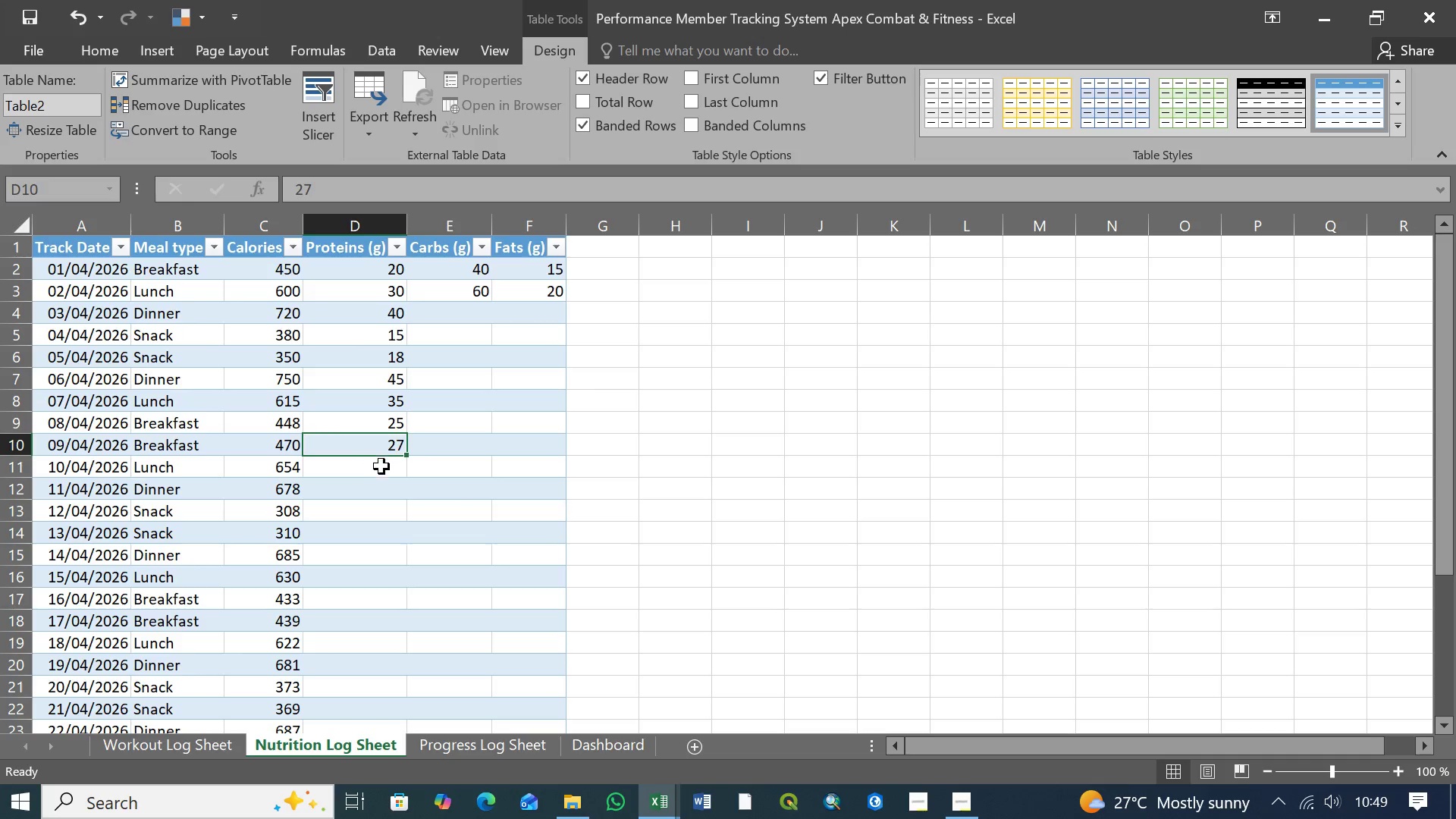 
left_click([382, 472])
 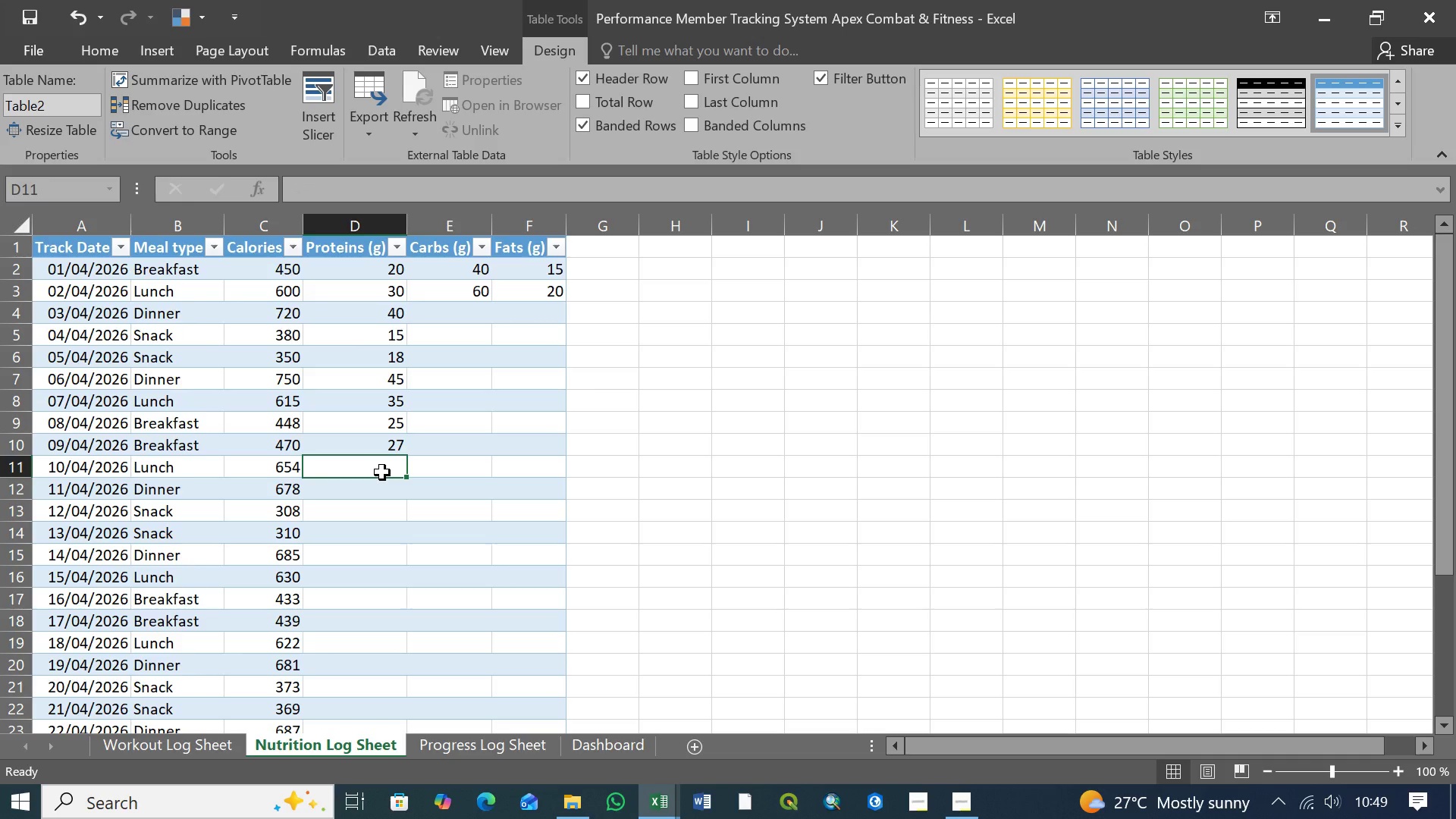 
left_click([384, 441])
 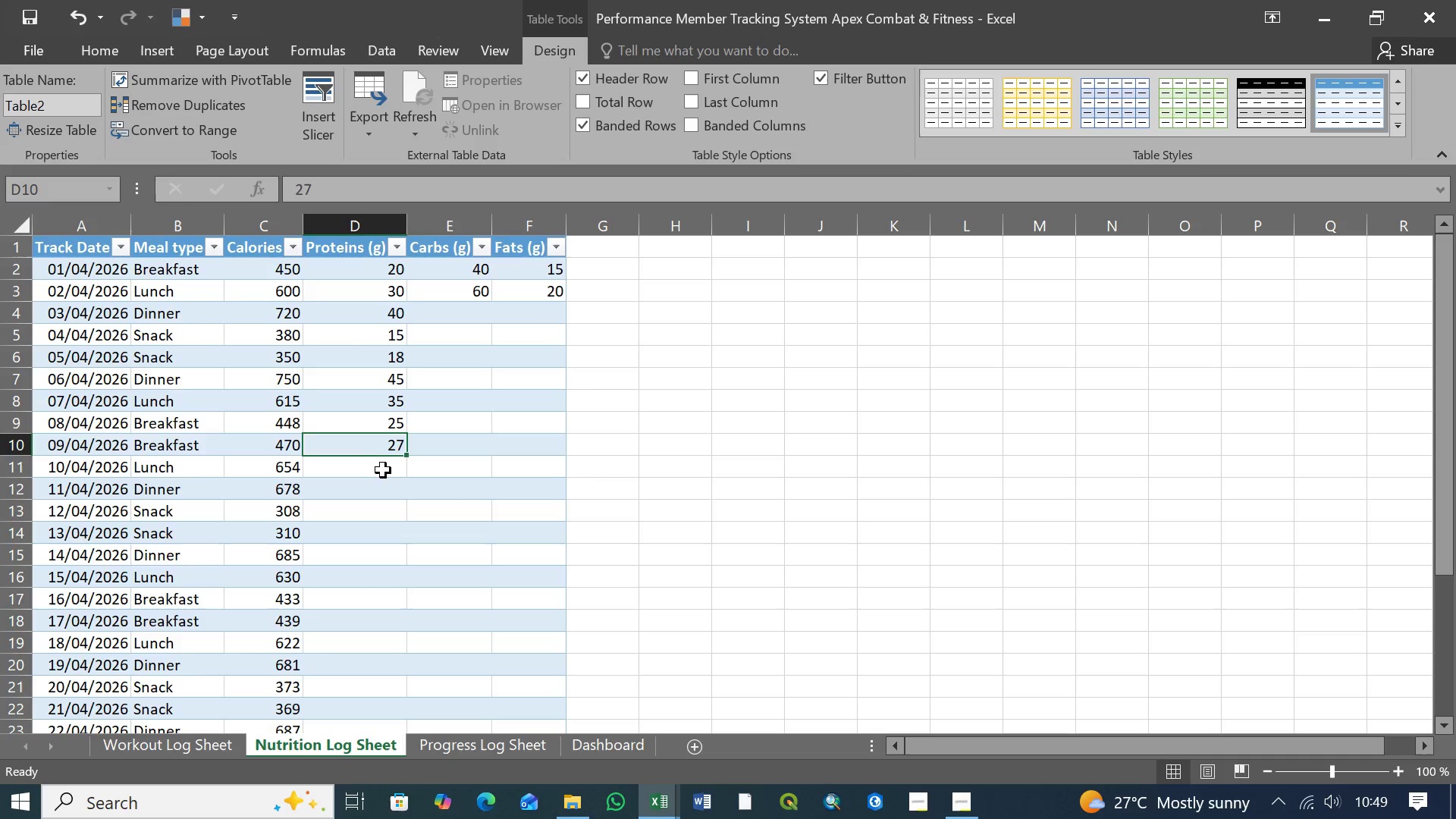 
left_click([383, 472])
 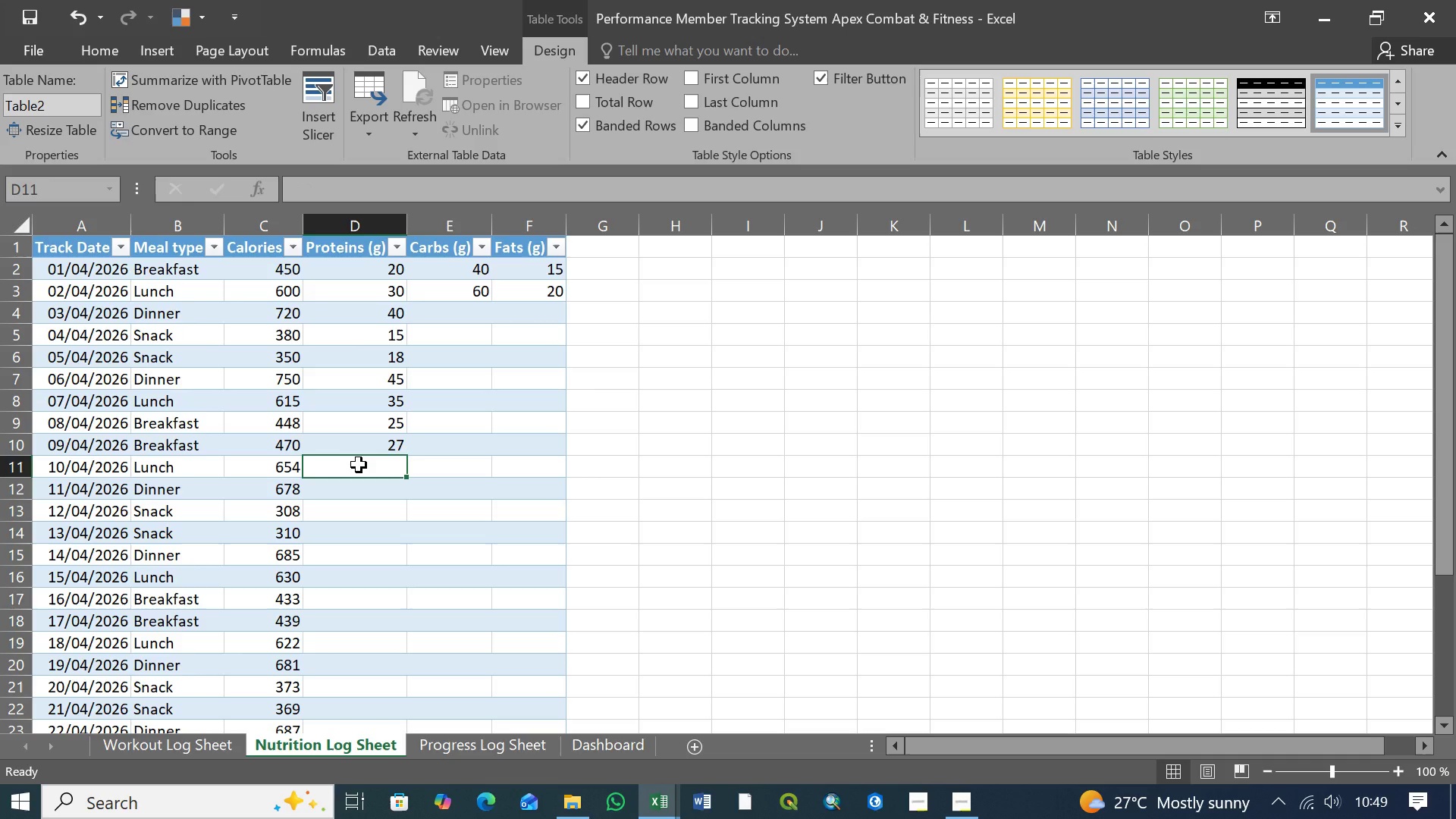 
wait(8.17)
 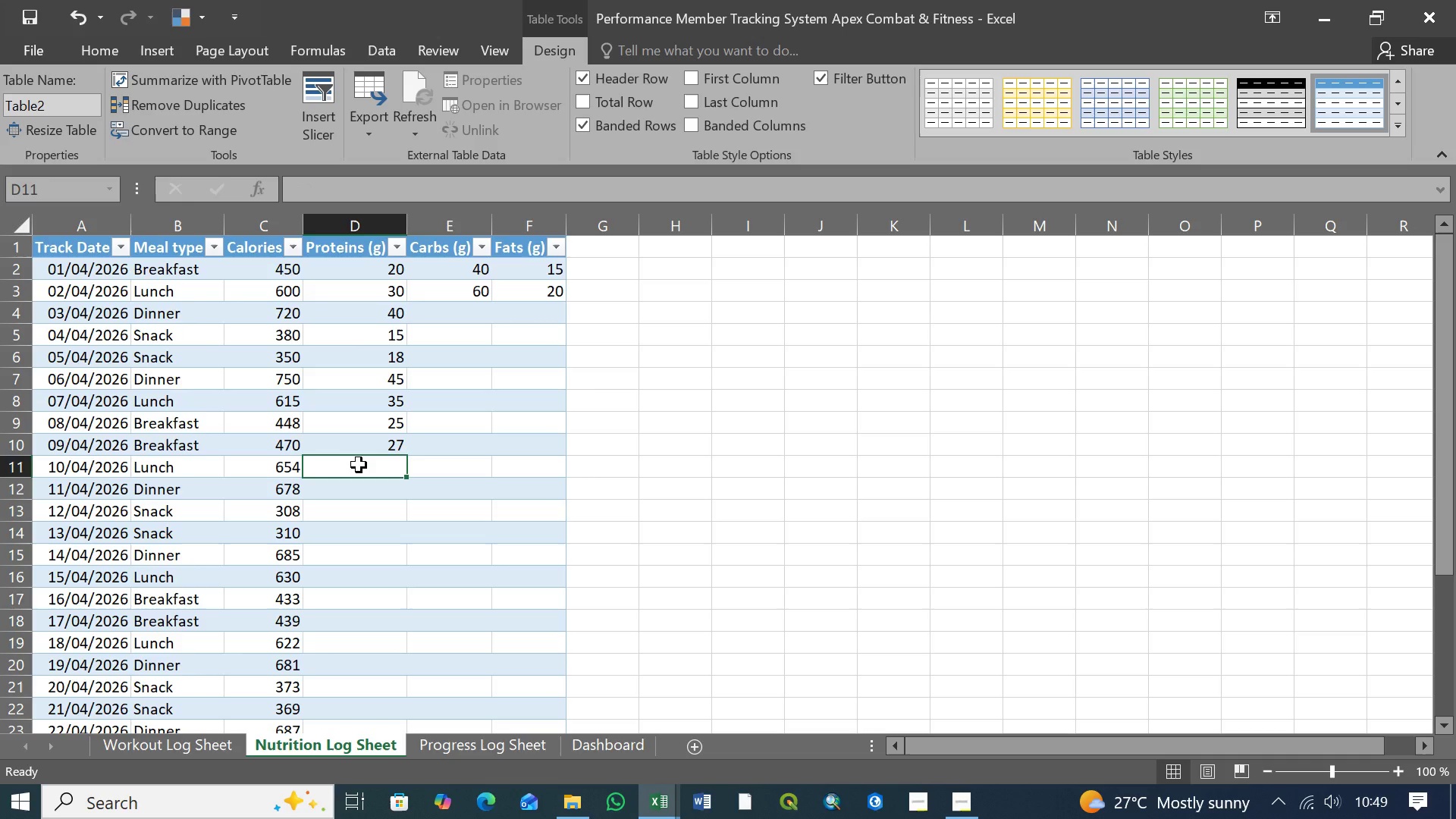 
left_click([268, 472])
 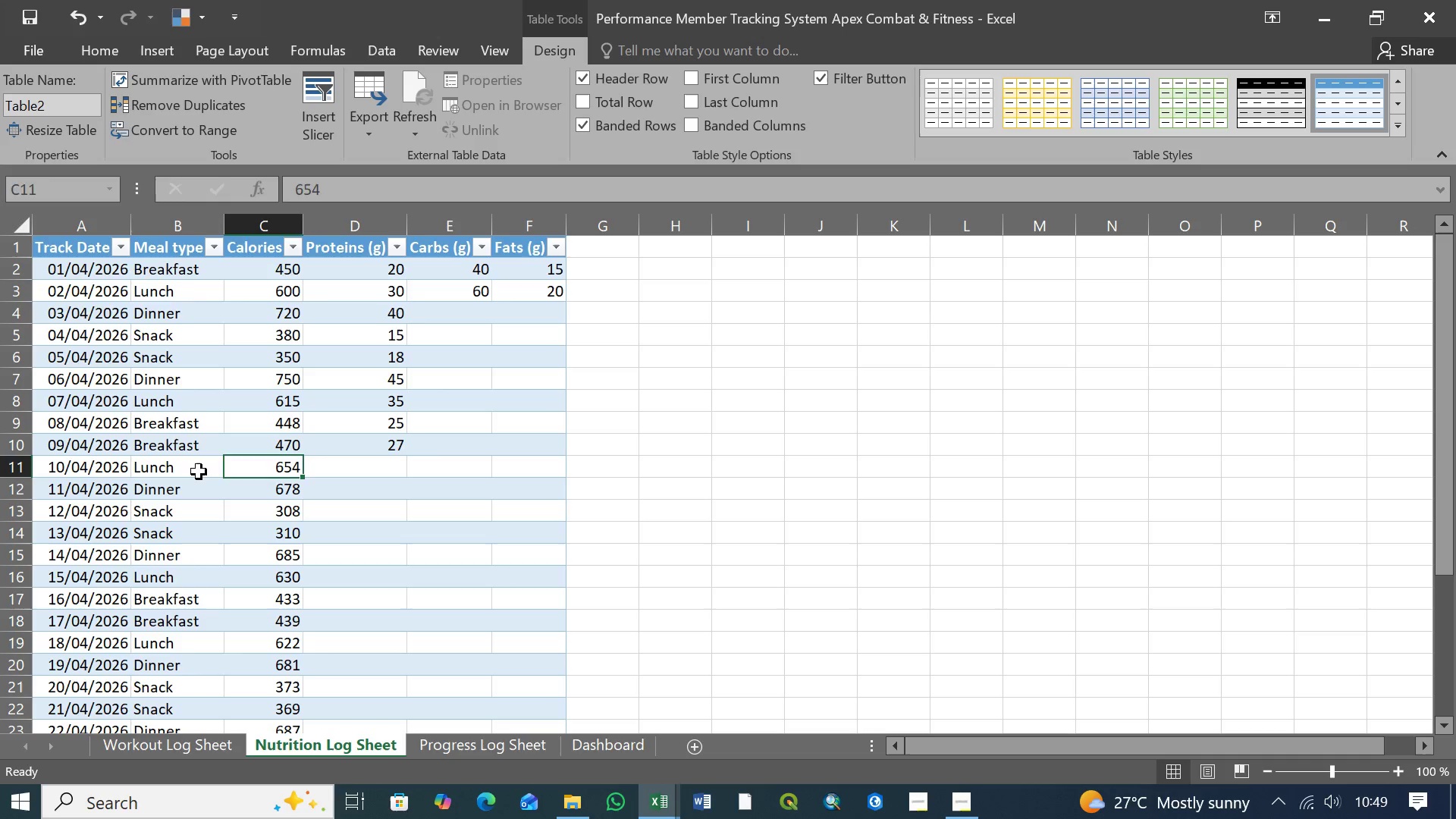 
double_click([198, 472])
 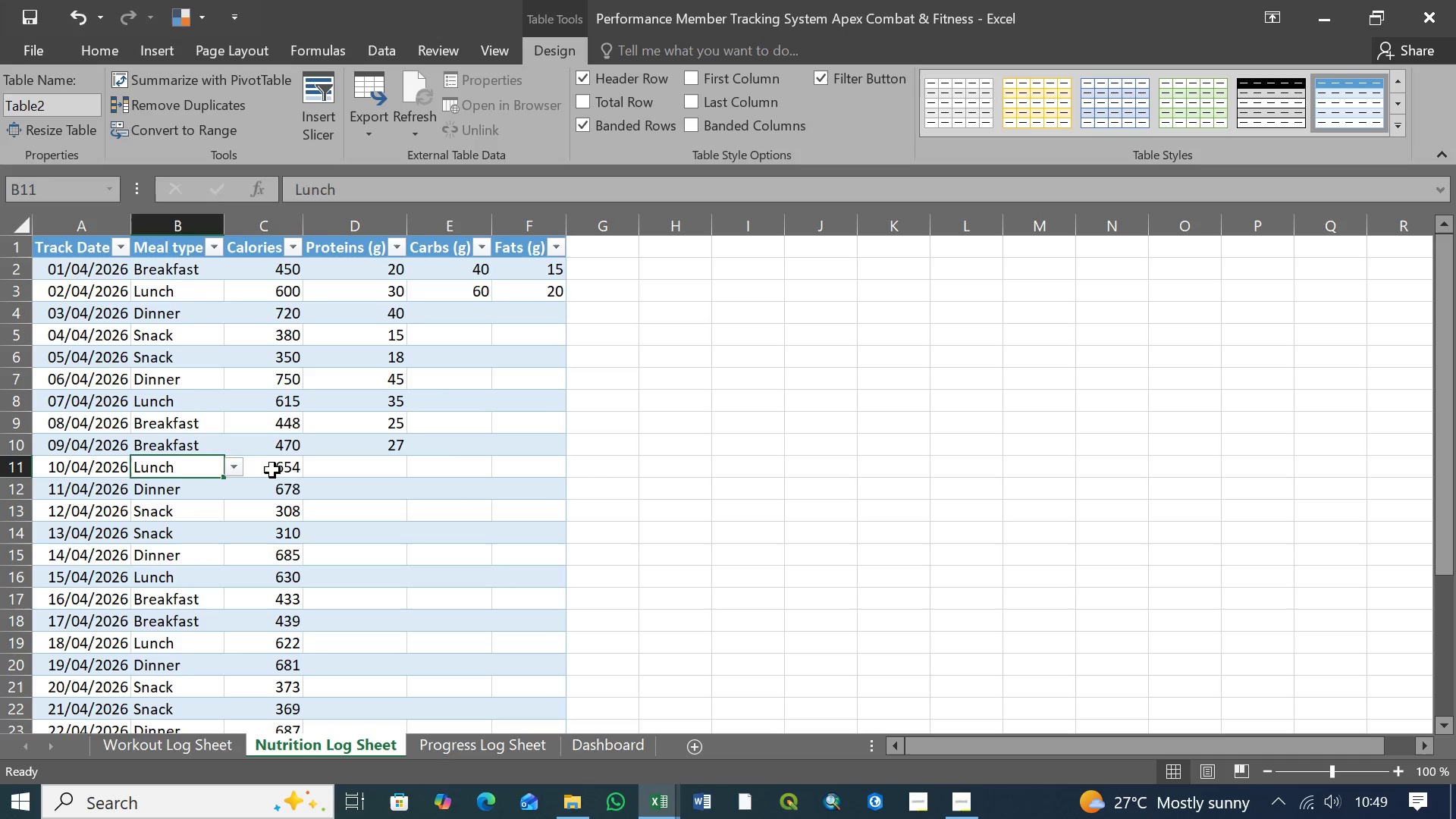 
left_click([272, 470])
 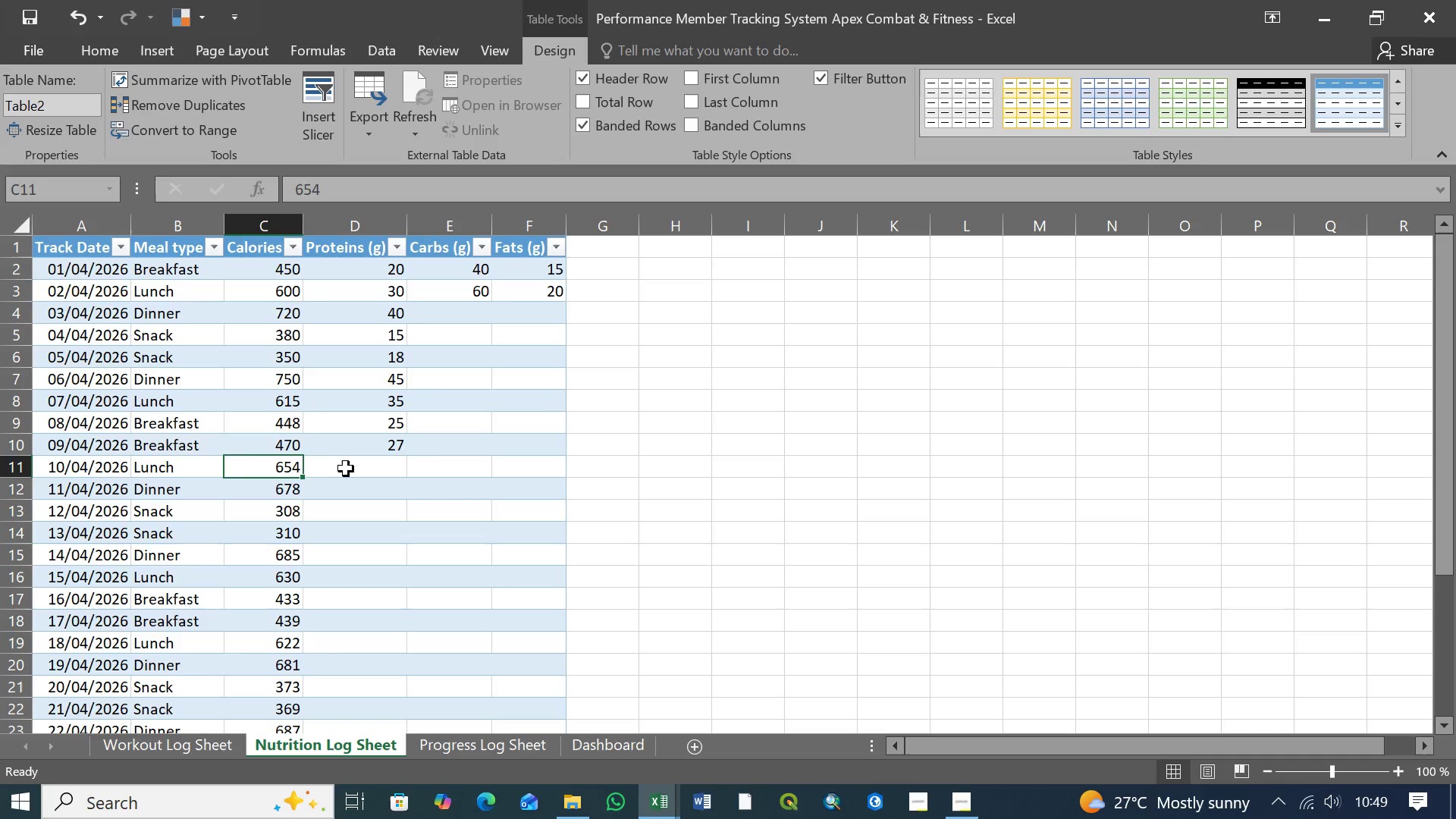 
left_click([354, 469])
 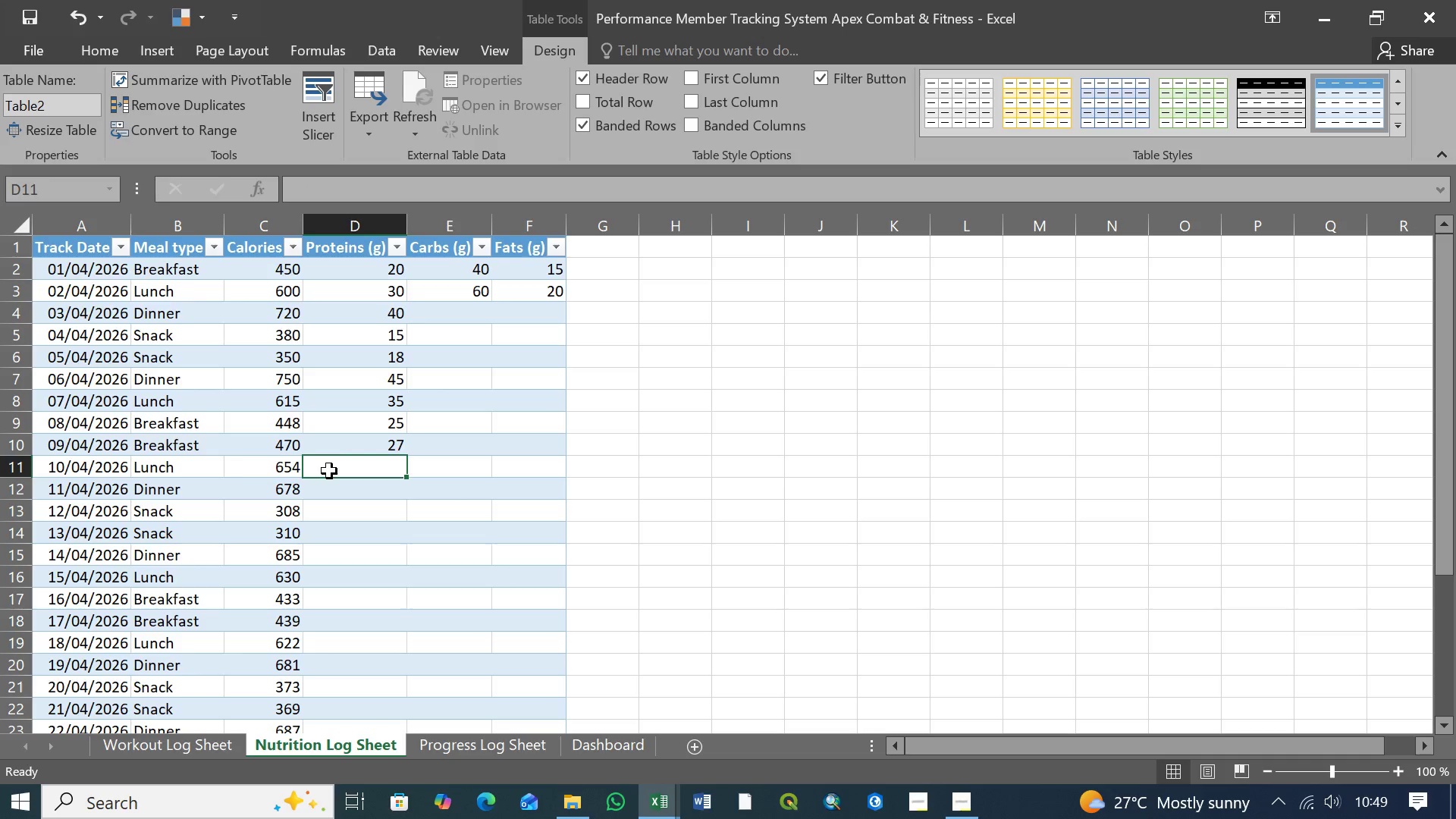 
left_click([184, 472])
 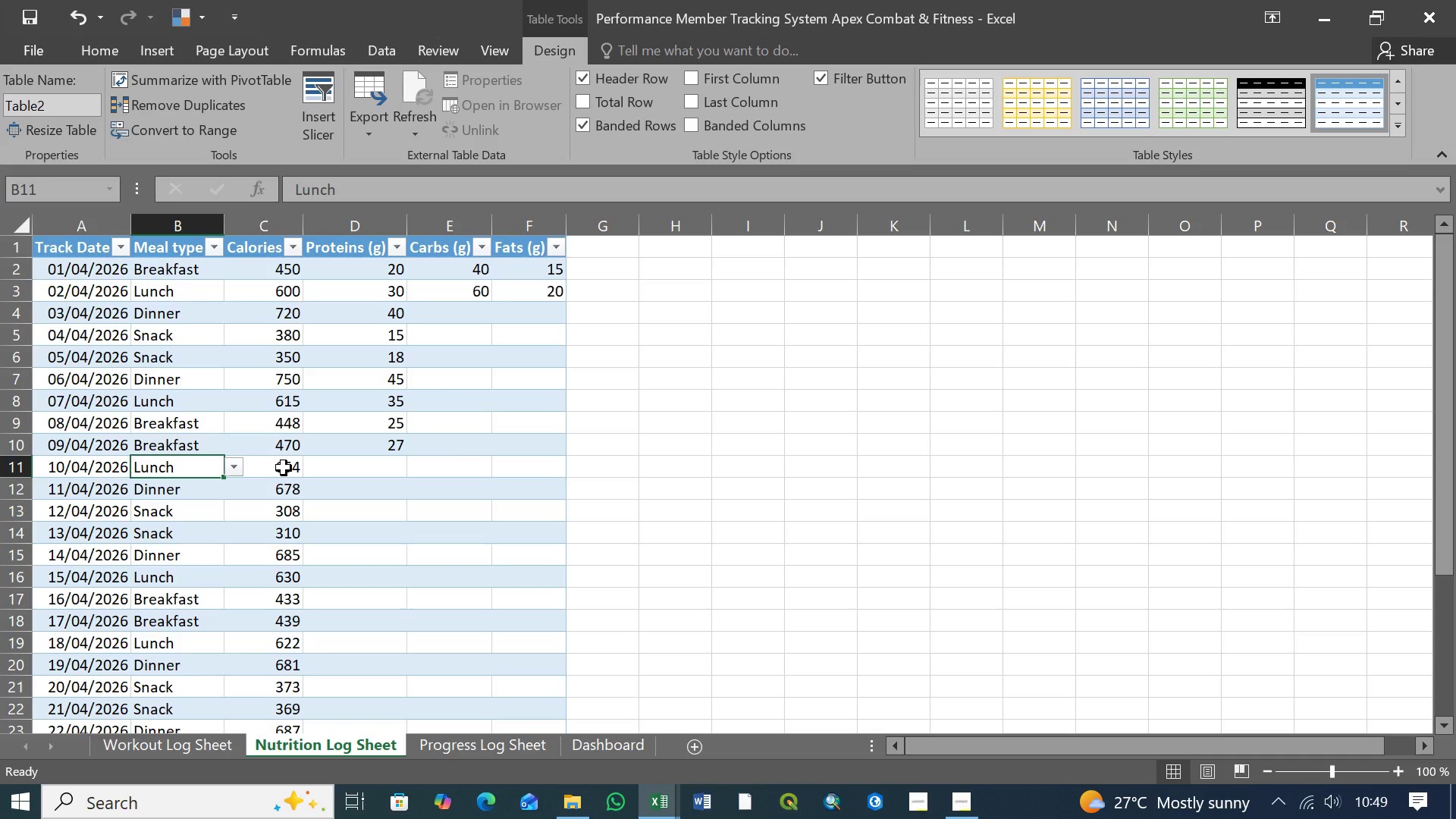 
left_click([284, 468])
 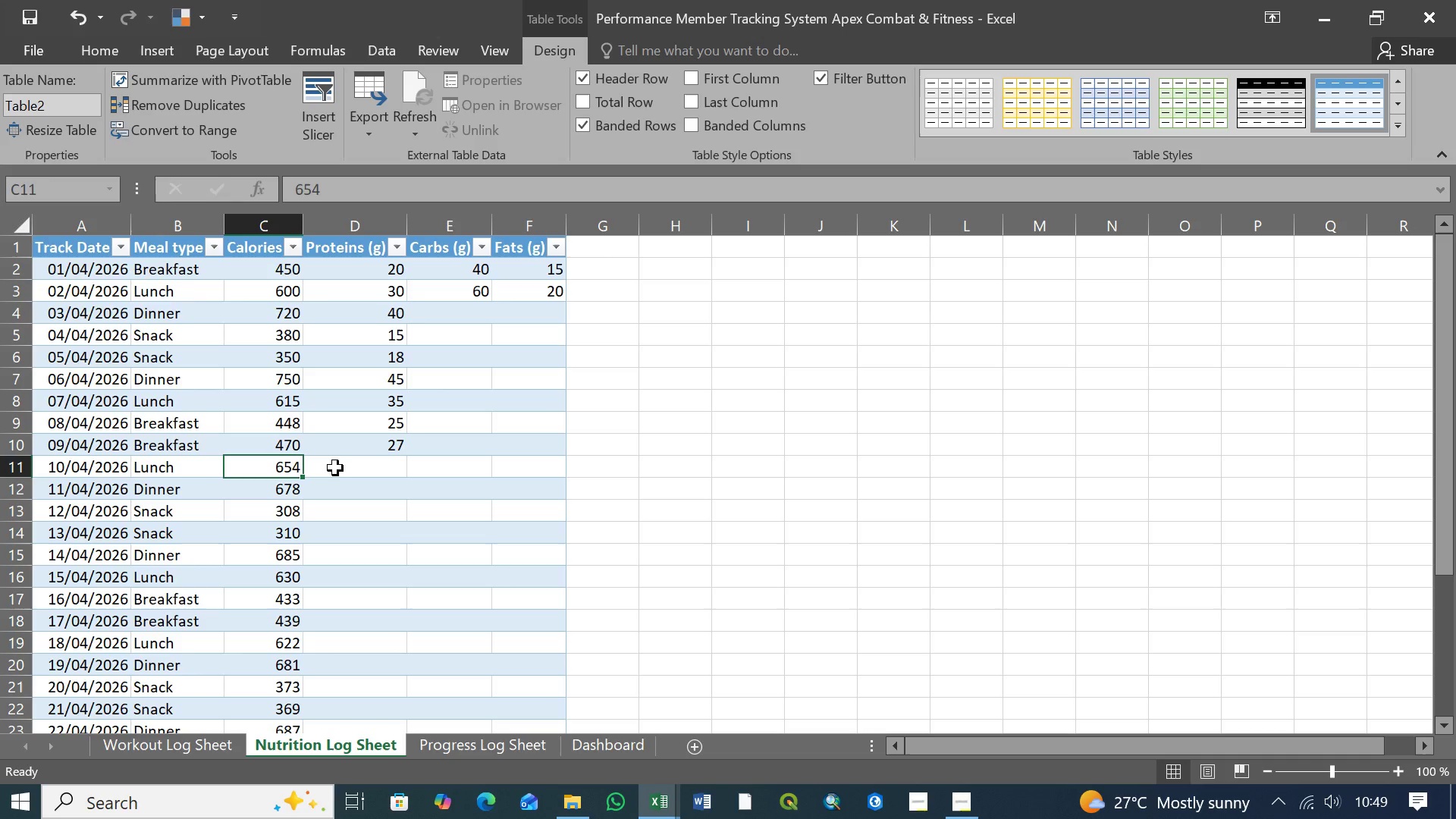 
left_click([335, 468])
 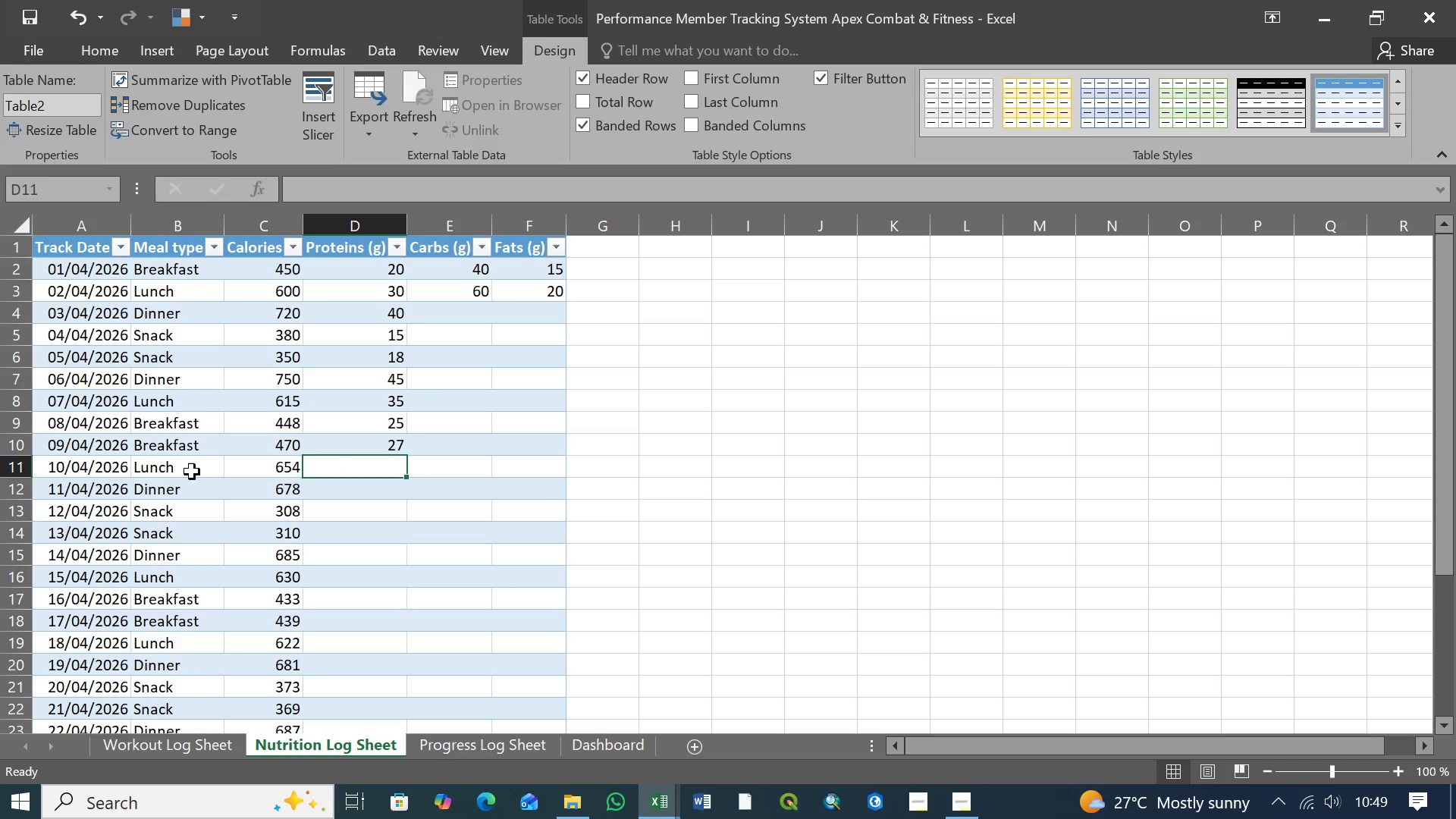 
left_click([184, 472])
 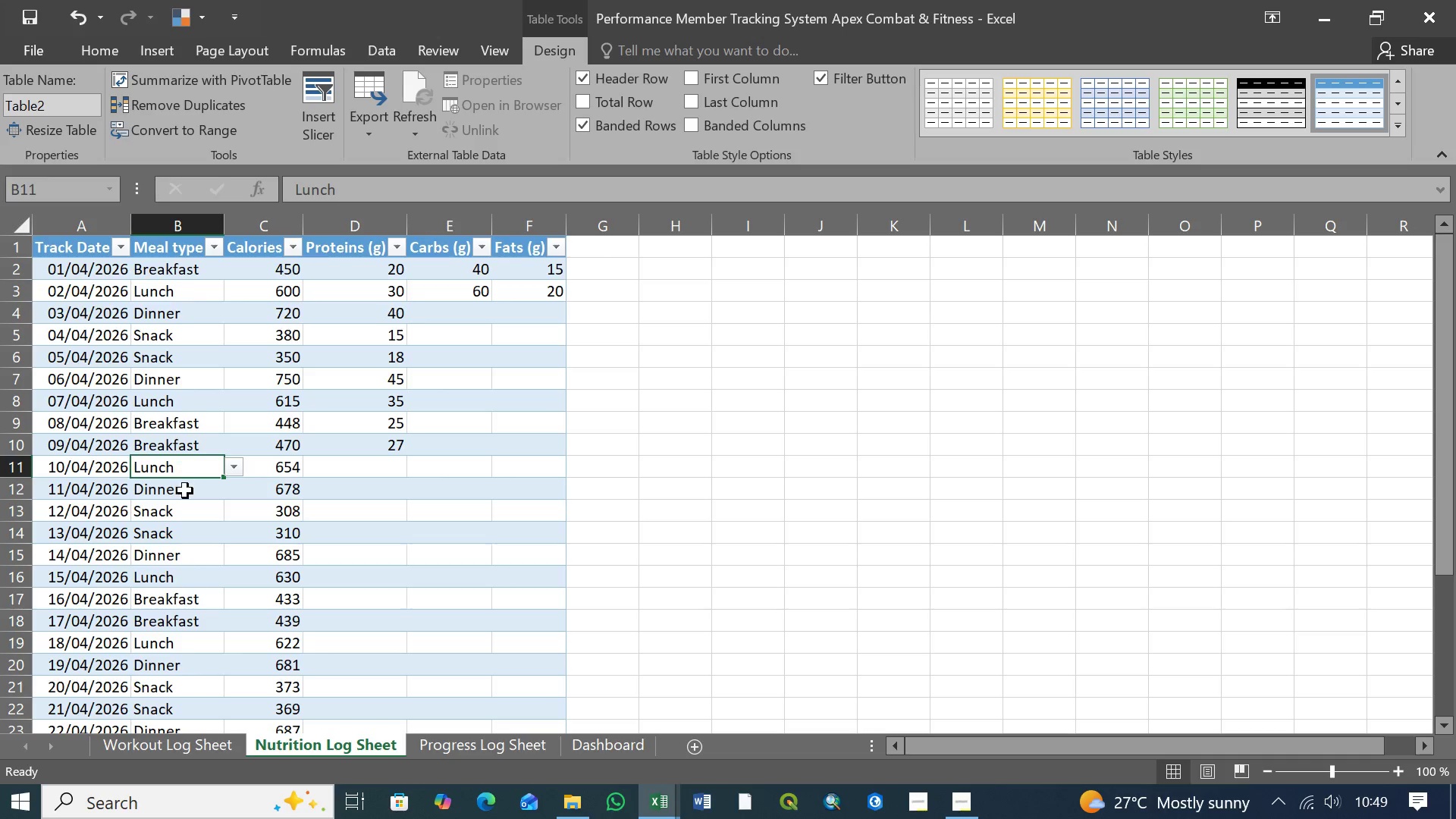 
left_click([185, 491])
 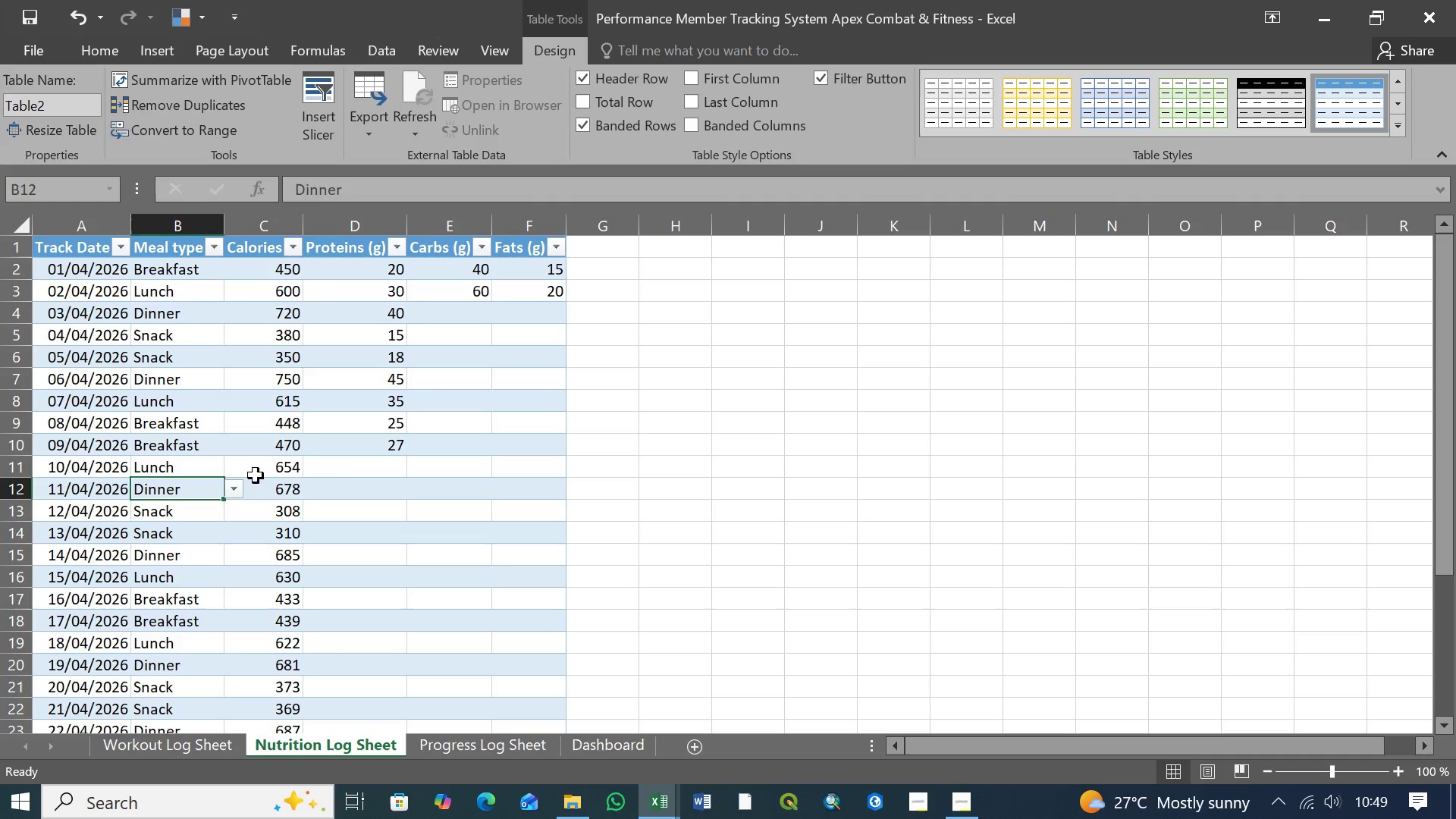 
left_click([260, 469])
 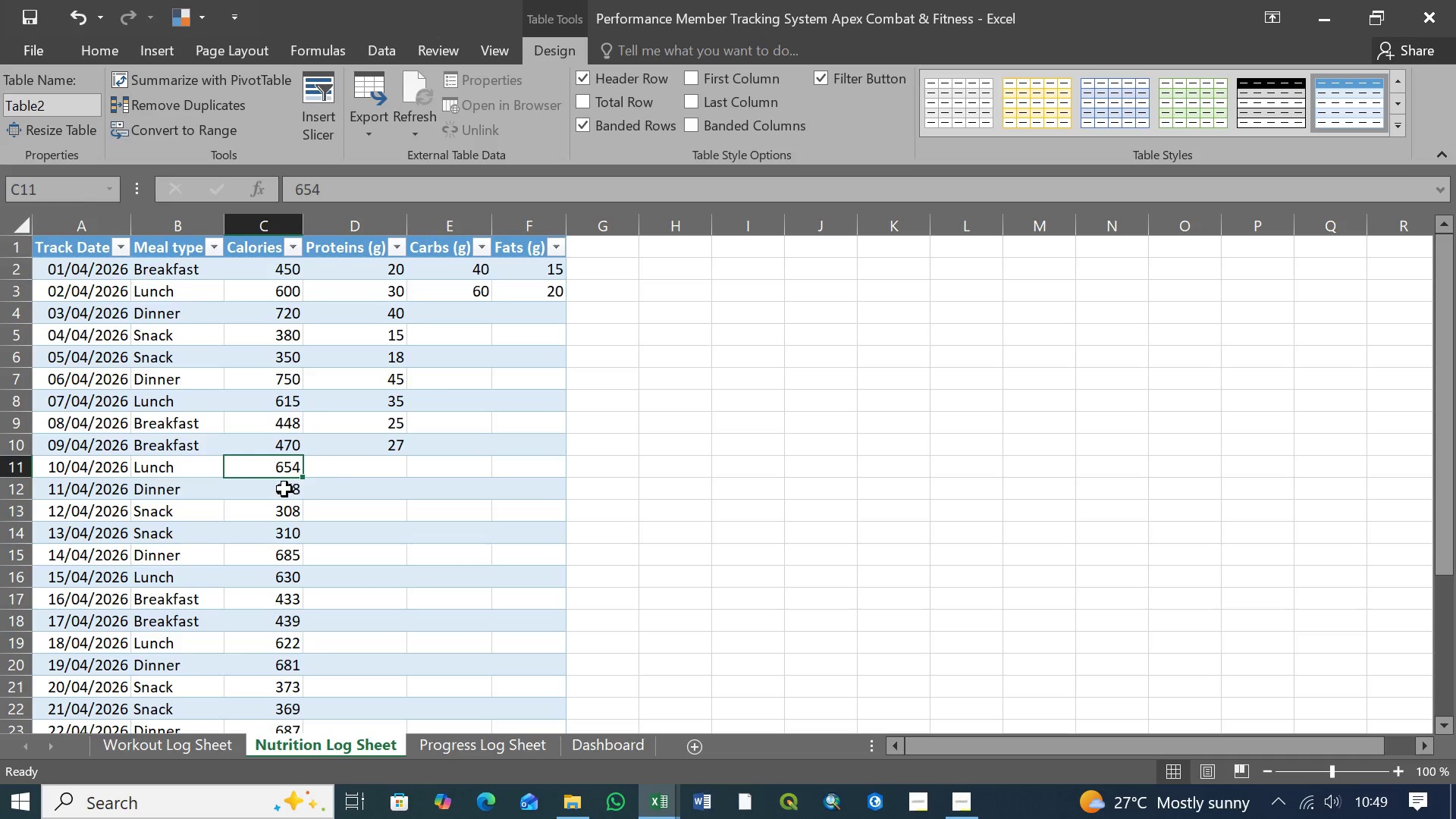 
left_click([284, 489])
 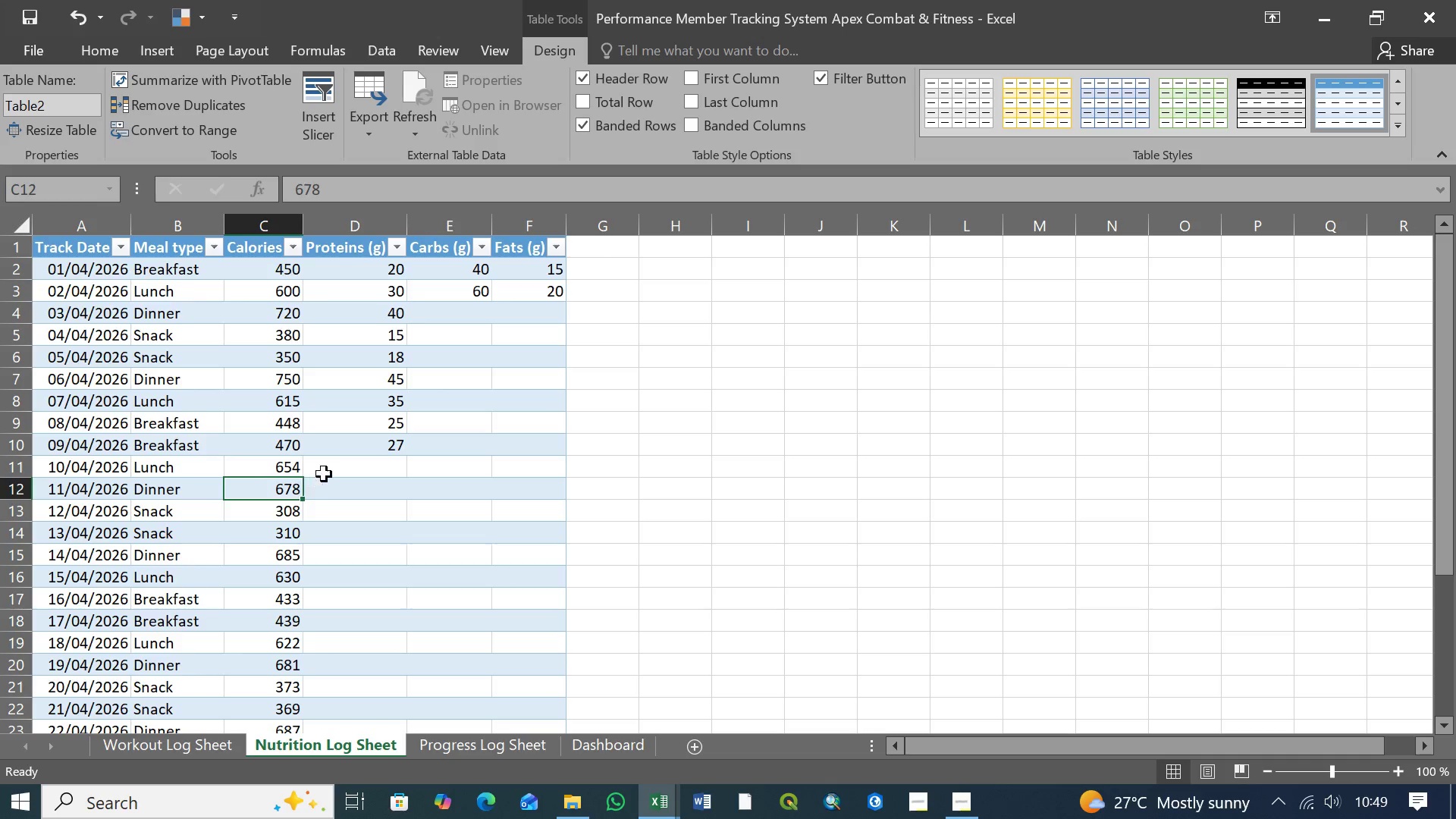 
left_click([328, 472])
 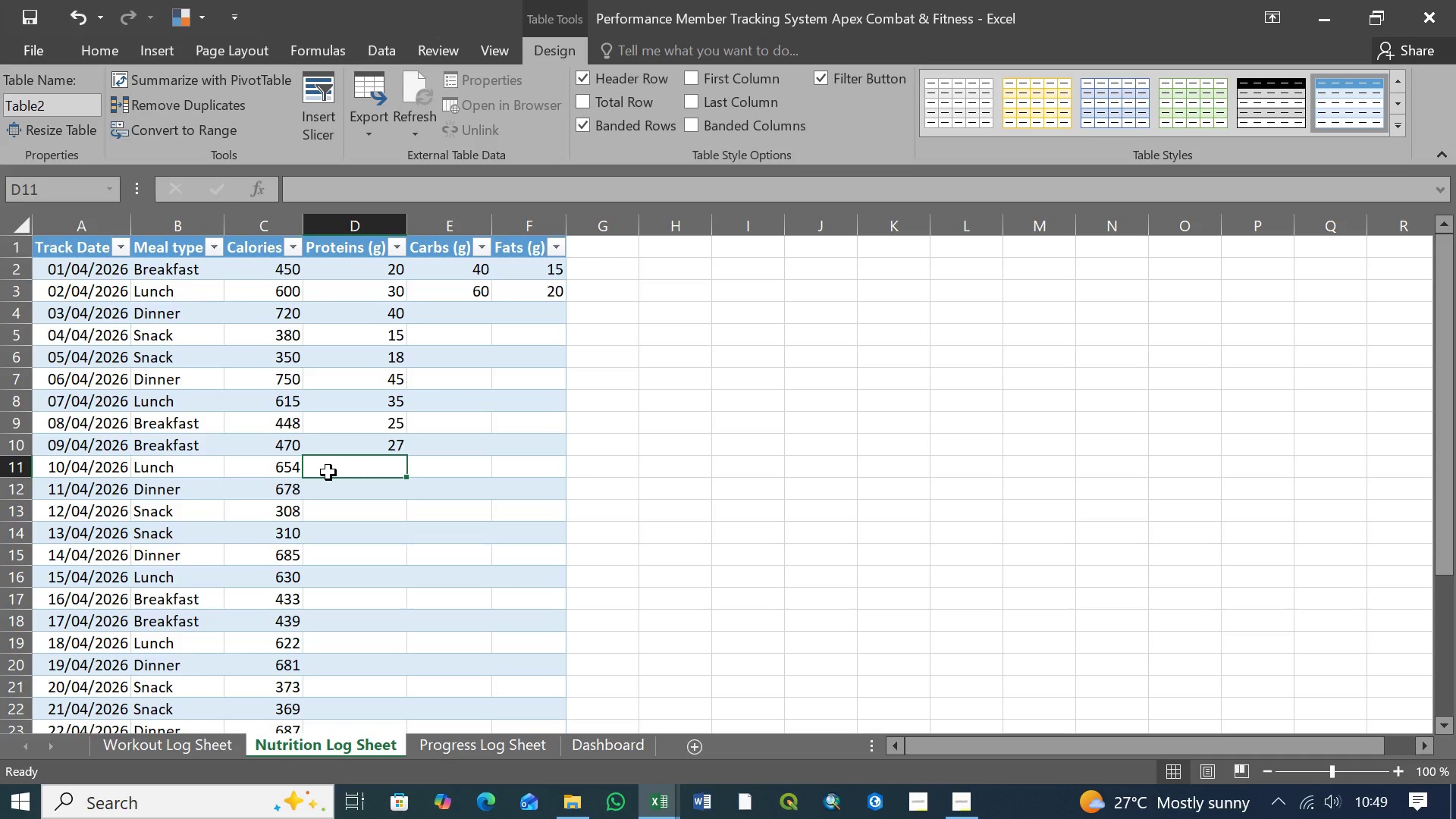 
left_click([384, 267])
 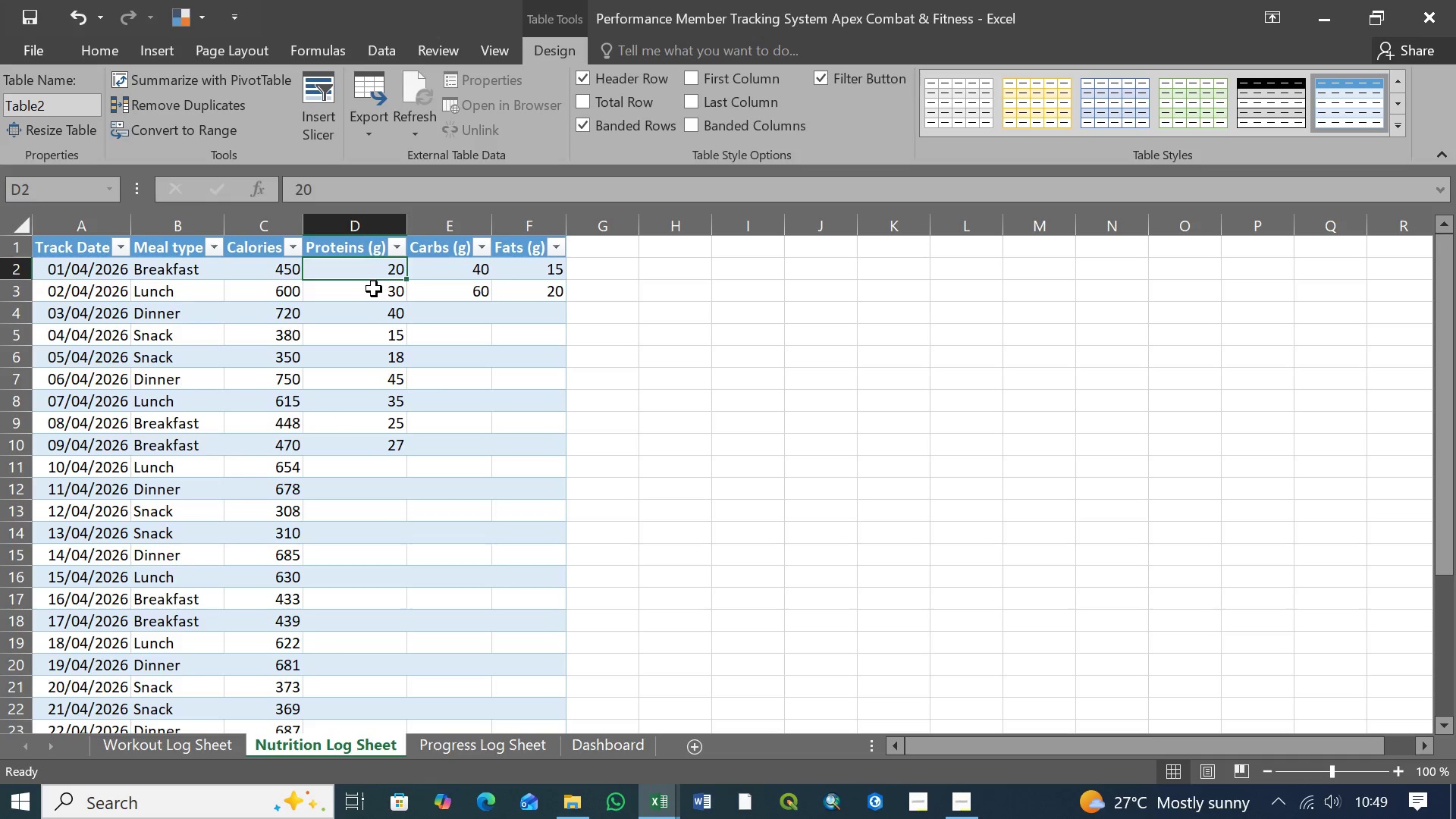 
left_click([374, 289])
 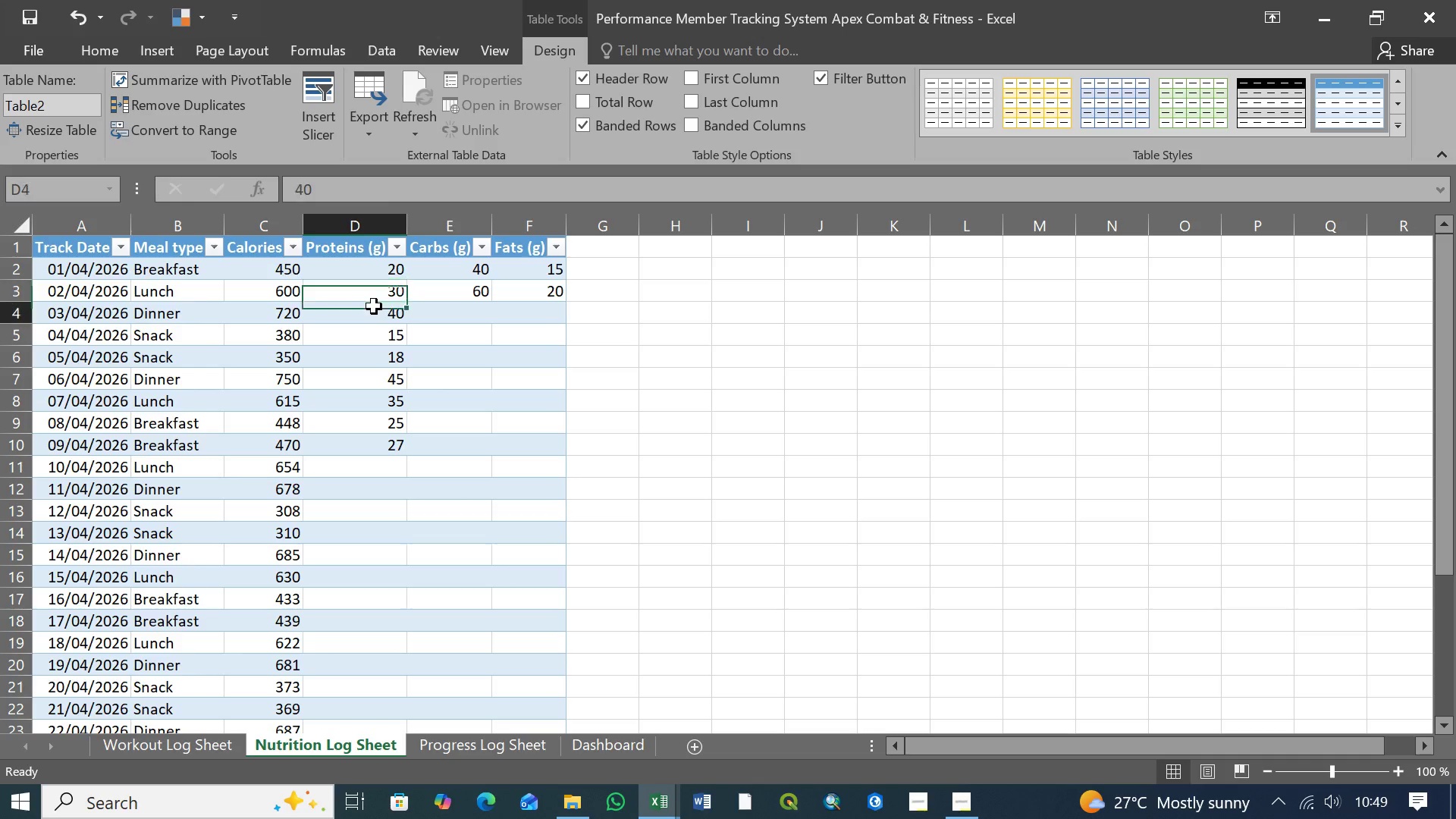 
left_click([374, 306])
 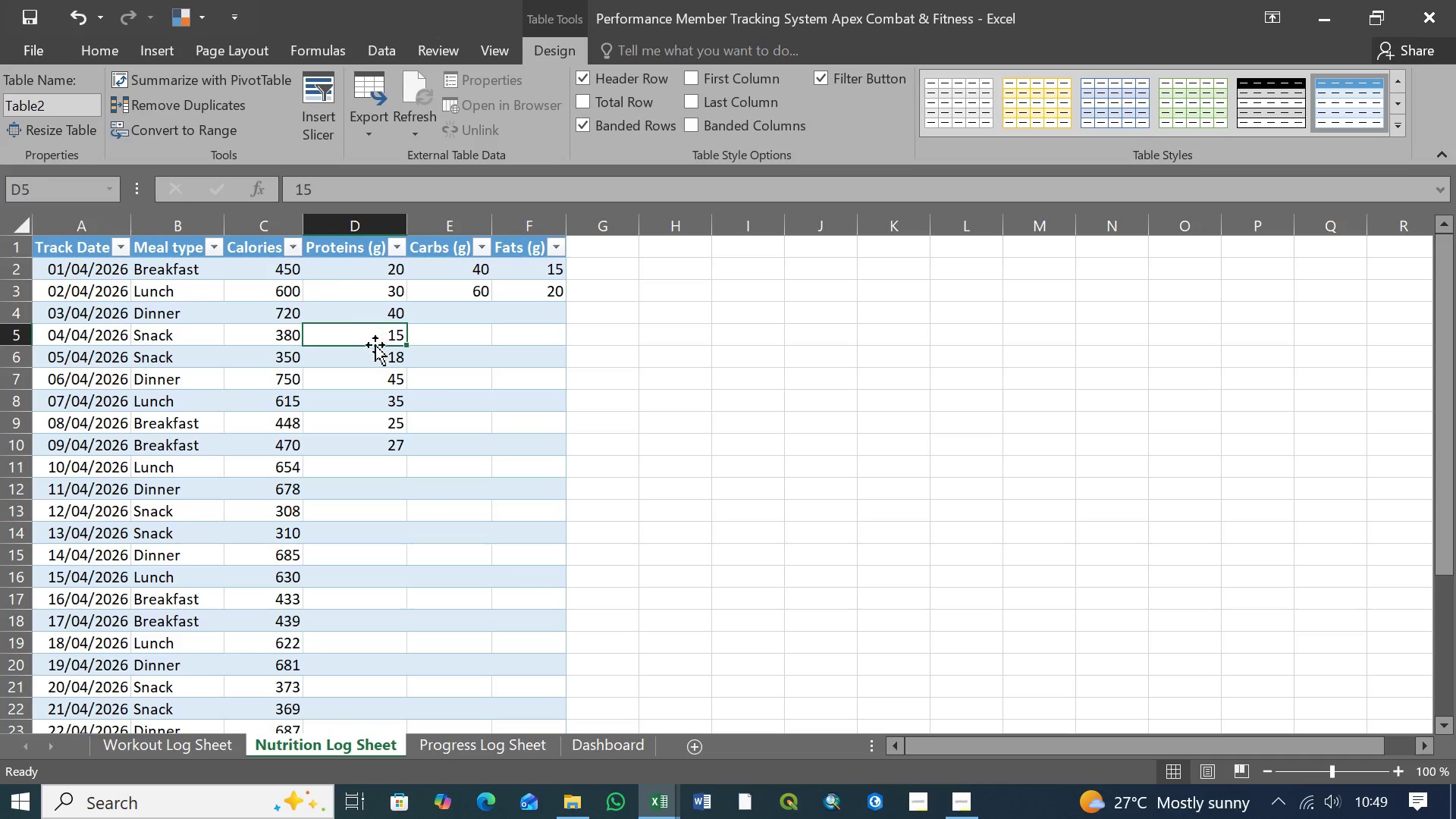 
double_click([375, 355])
 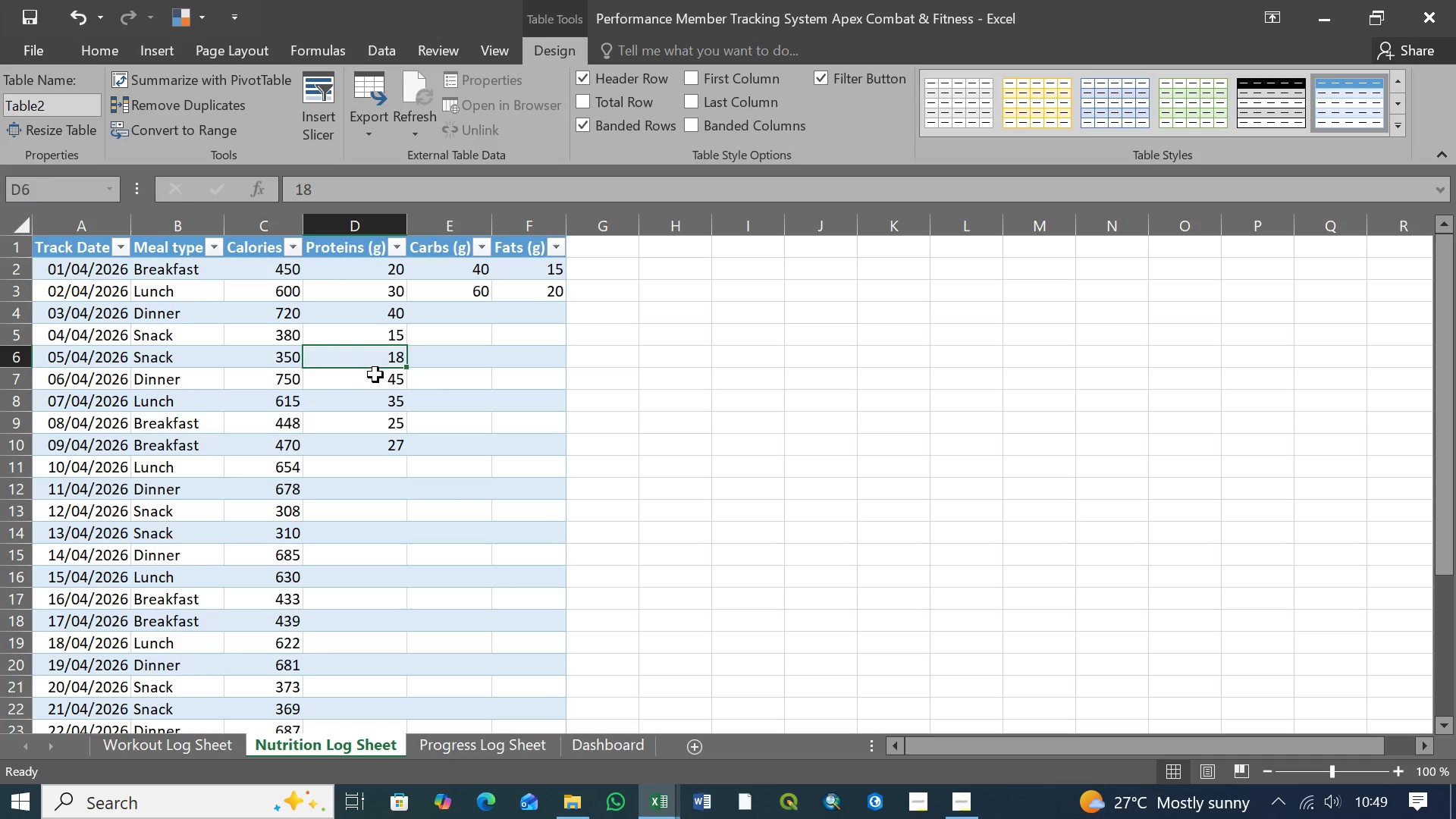 
triple_click([375, 375])
 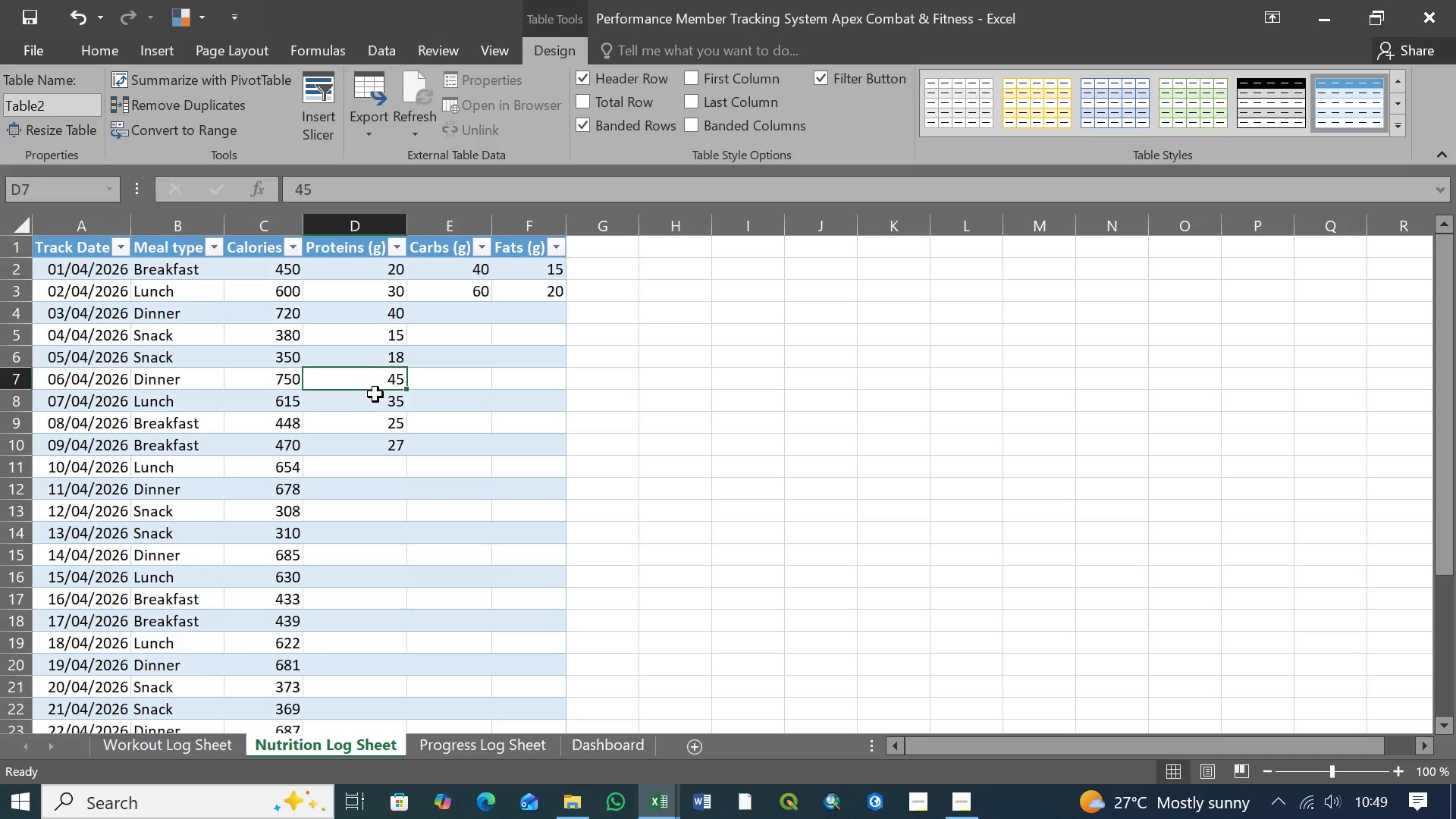 
triple_click([375, 395])
 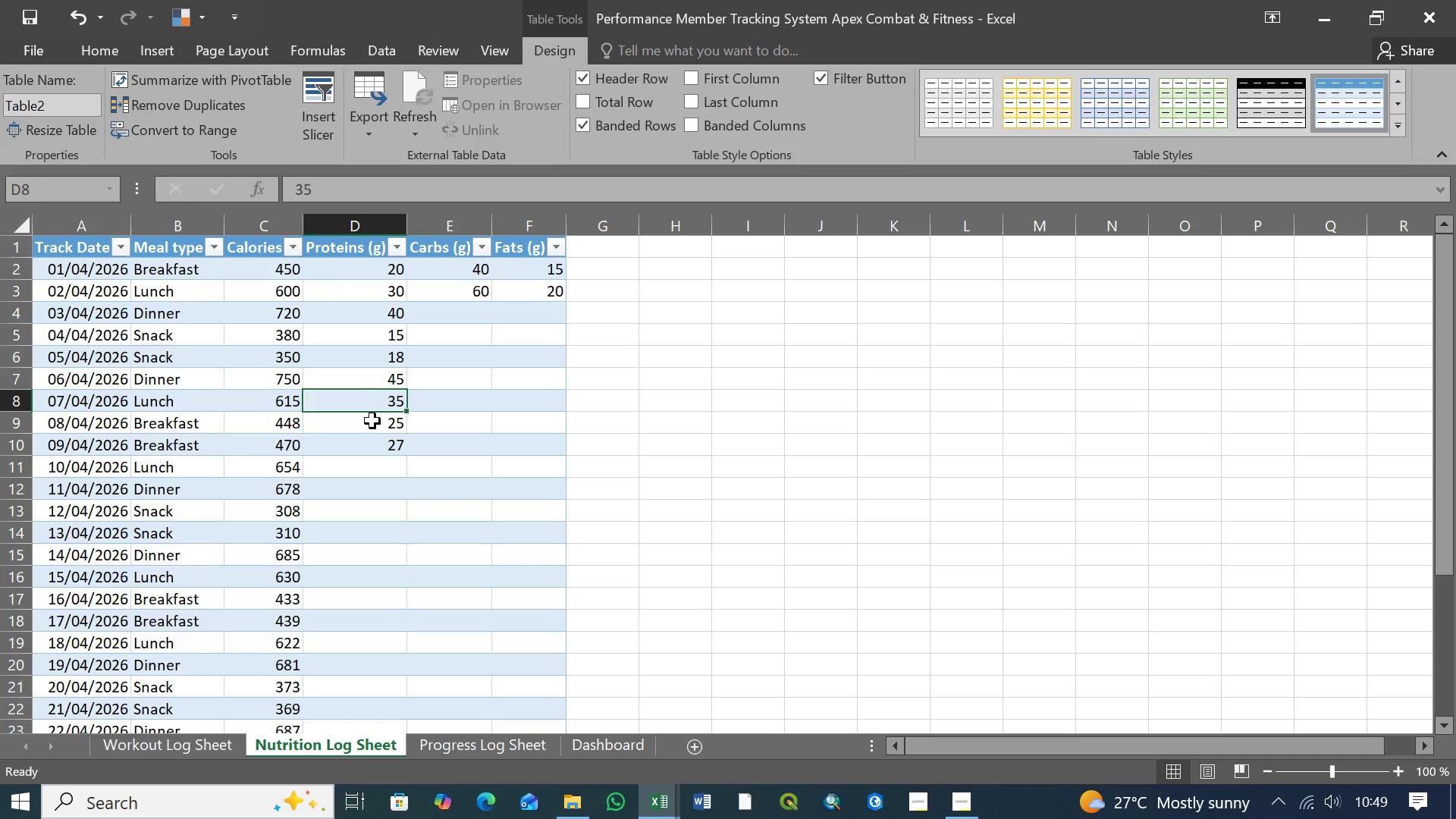 
triple_click([372, 421])
 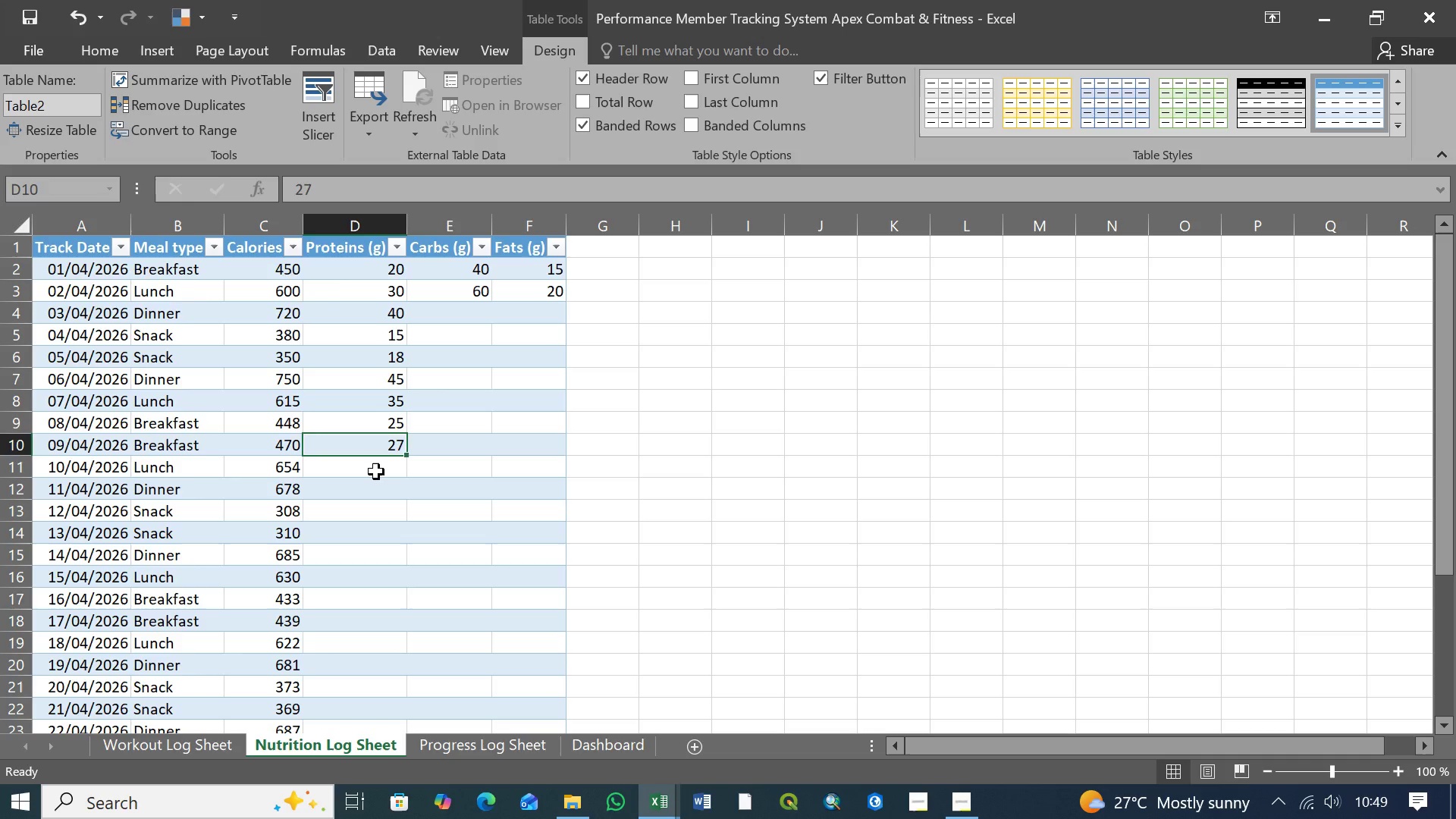 
left_click([376, 472])
 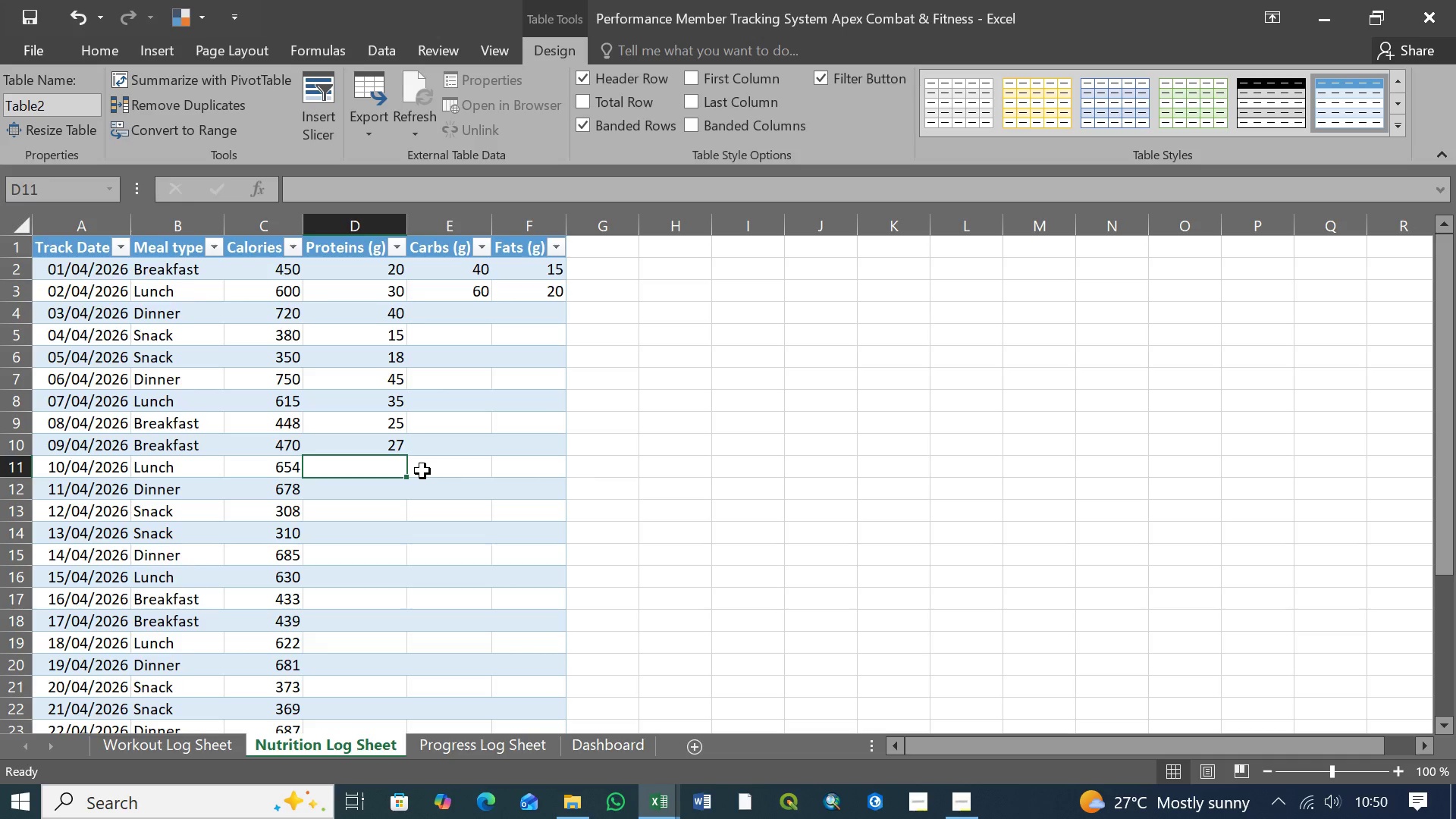 
wait(22.22)
 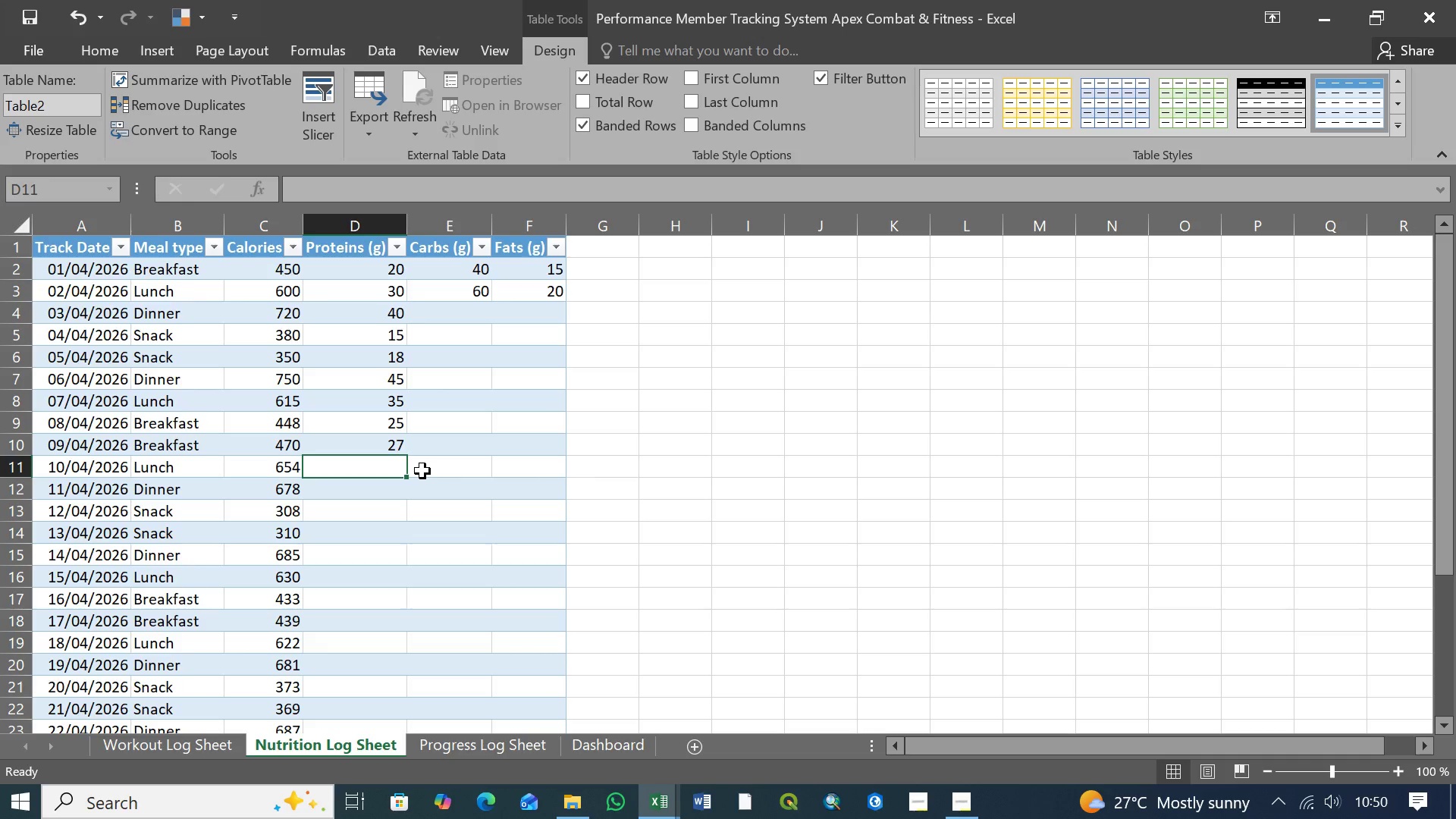 
left_click([378, 491])
 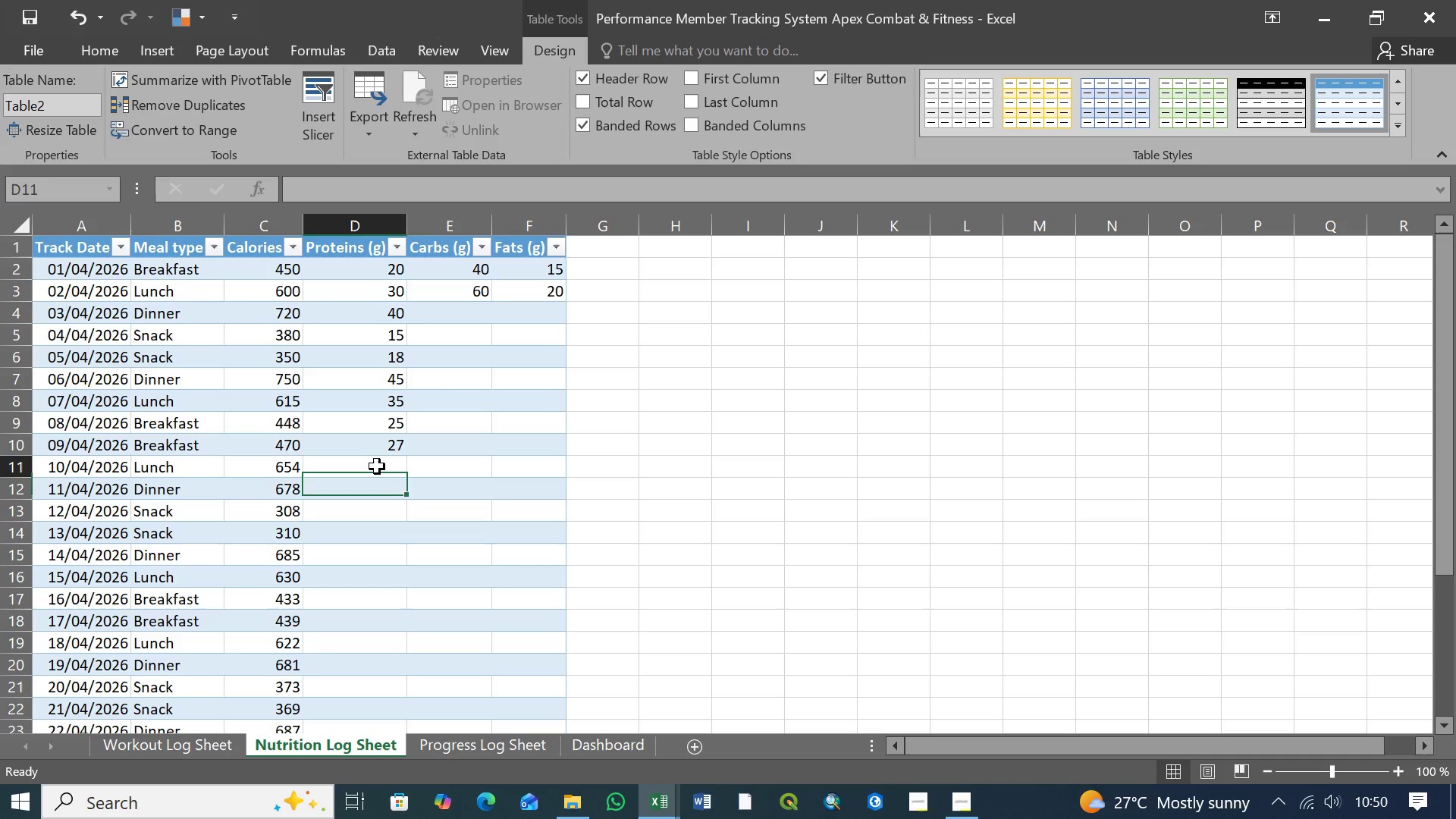 
left_click([377, 466])
 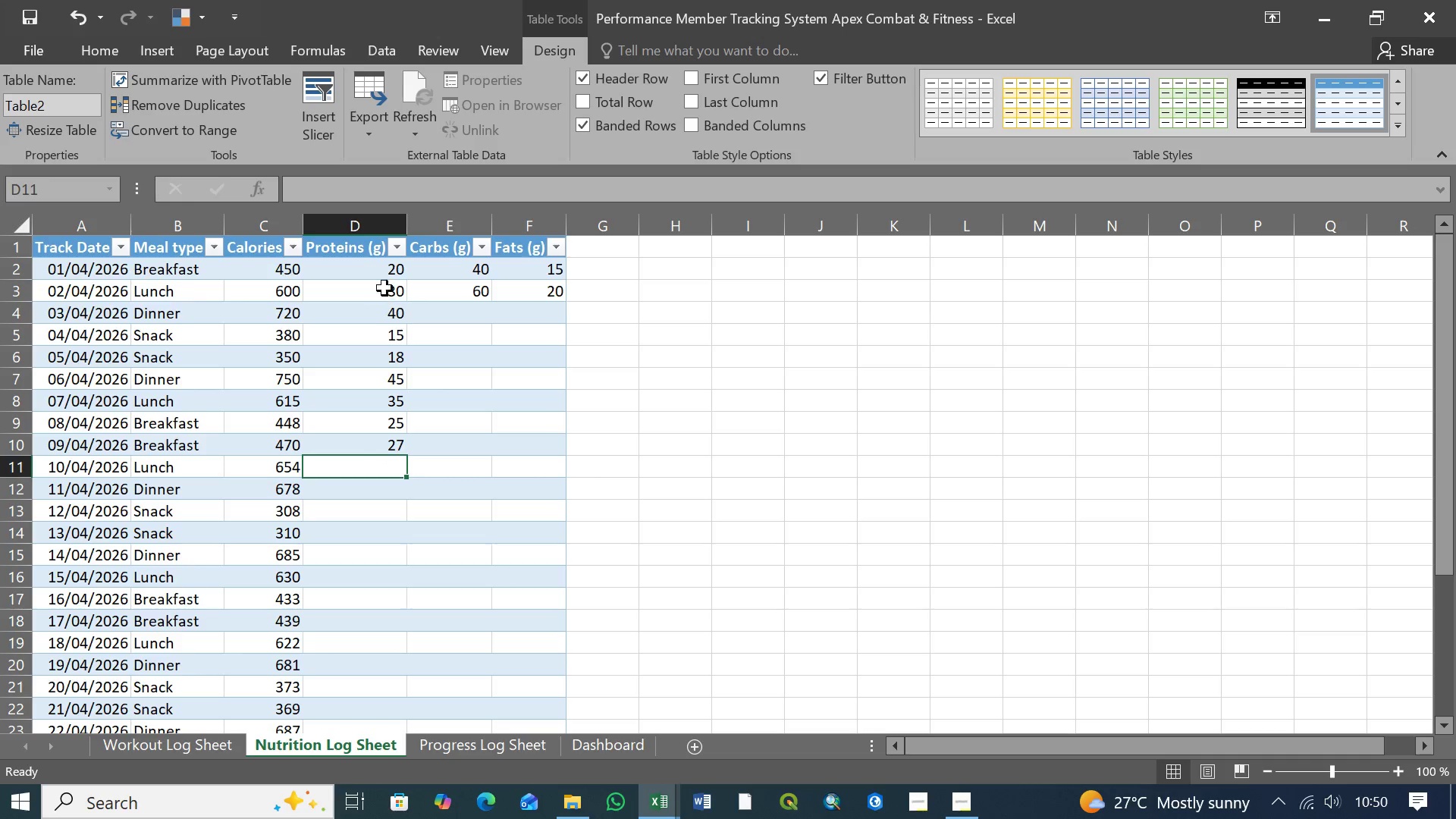 
left_click([384, 269])
 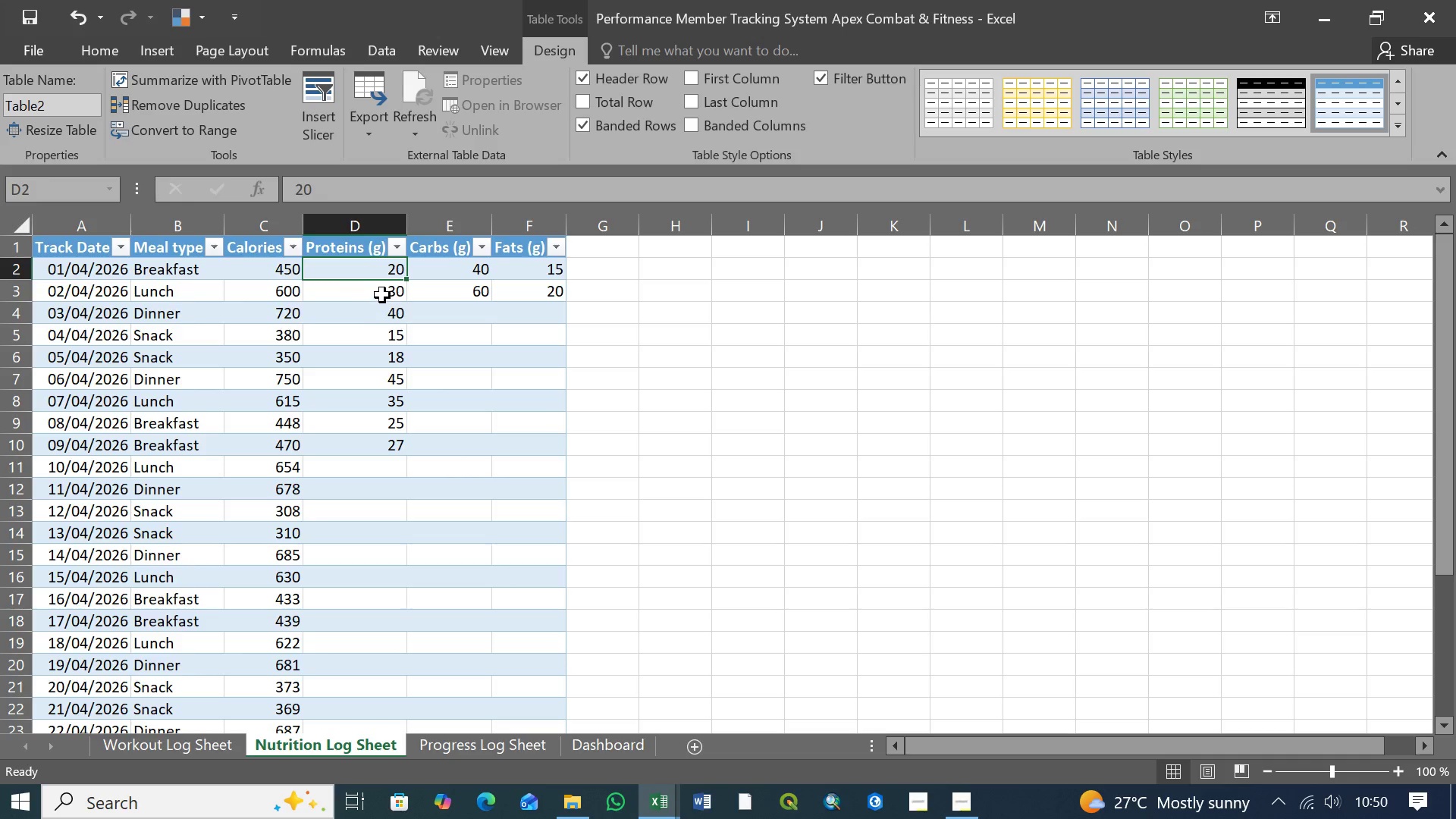 
left_click([382, 295])
 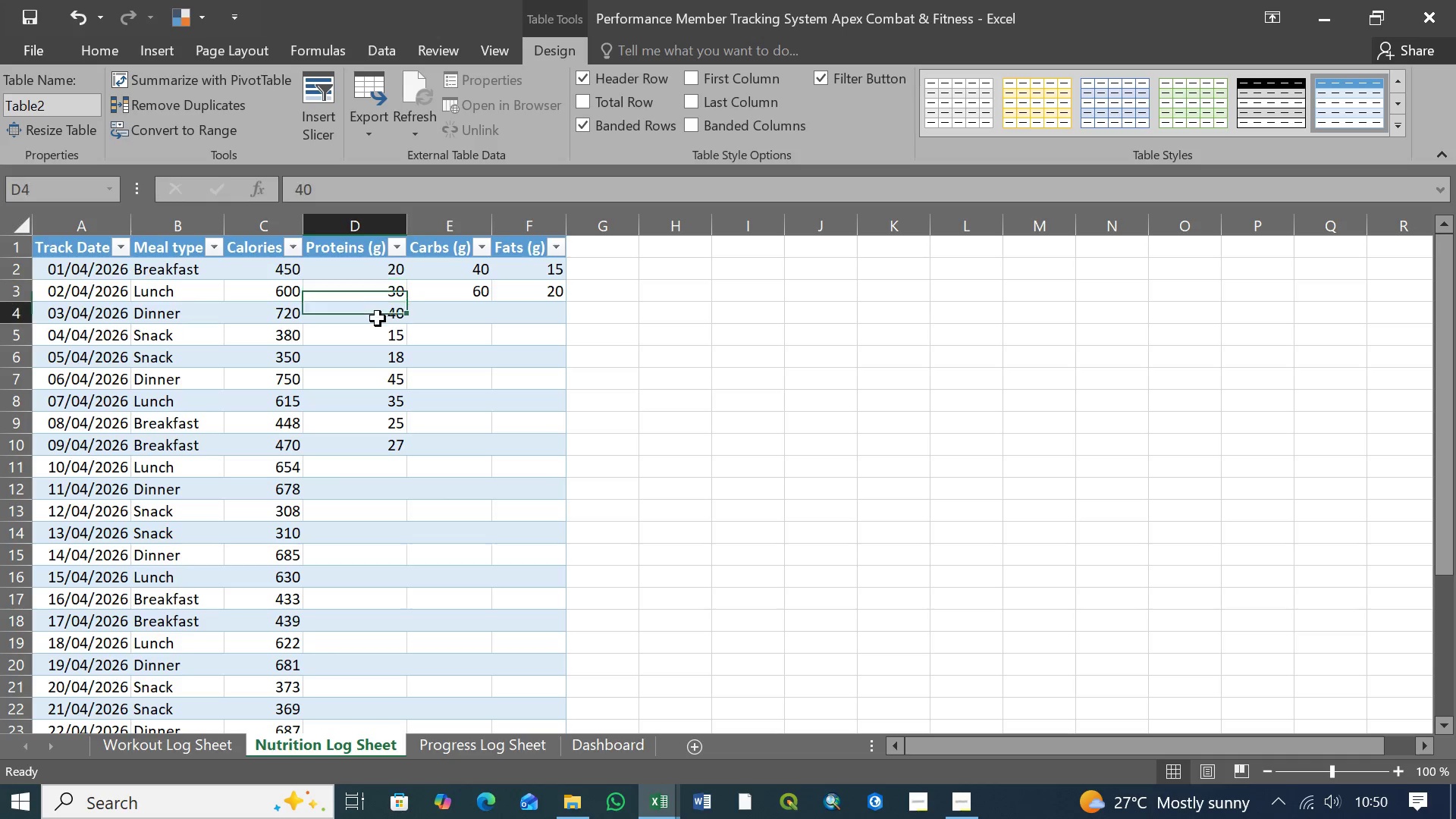 
double_click([378, 318])
 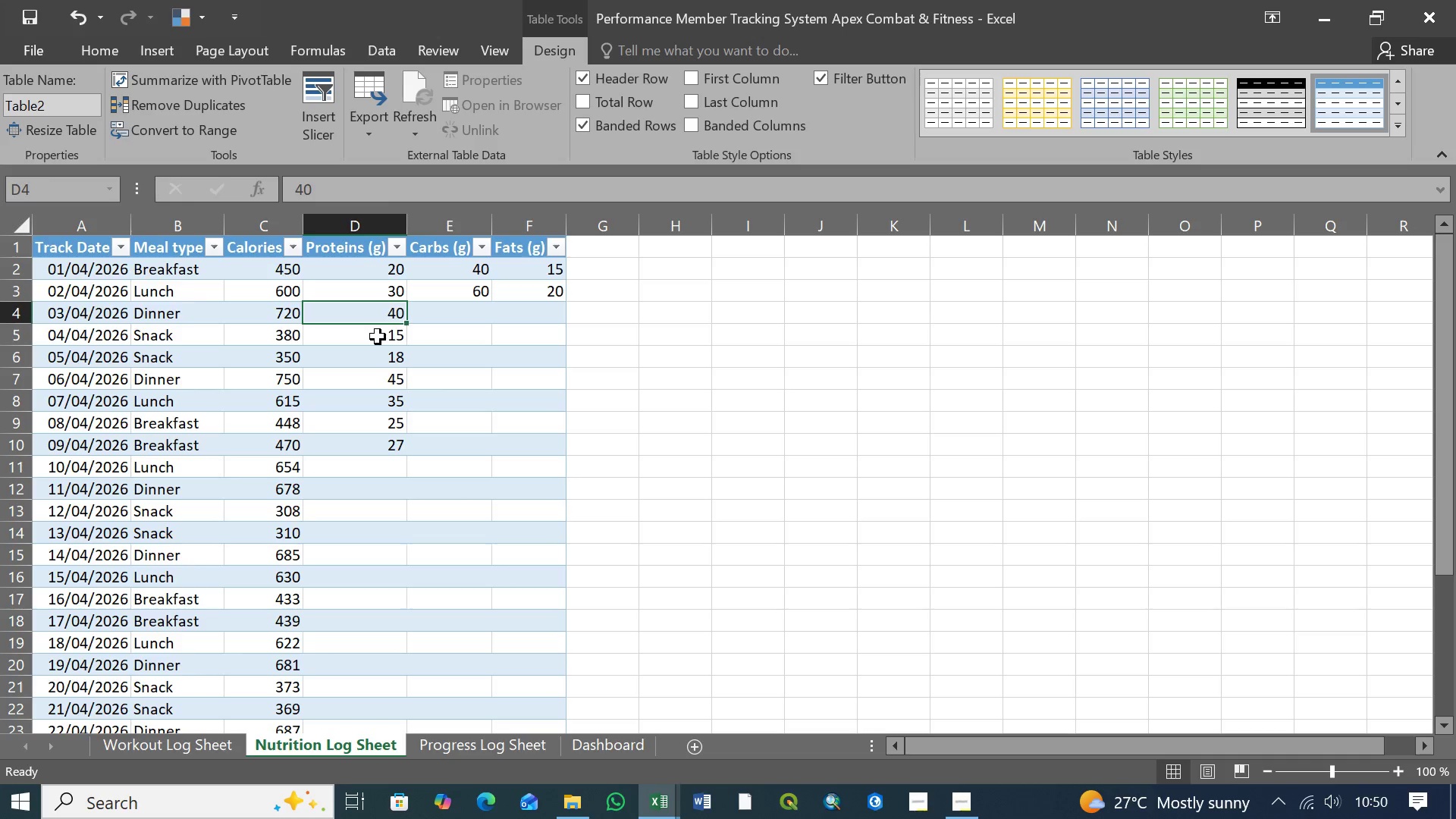 
triple_click([378, 337])
 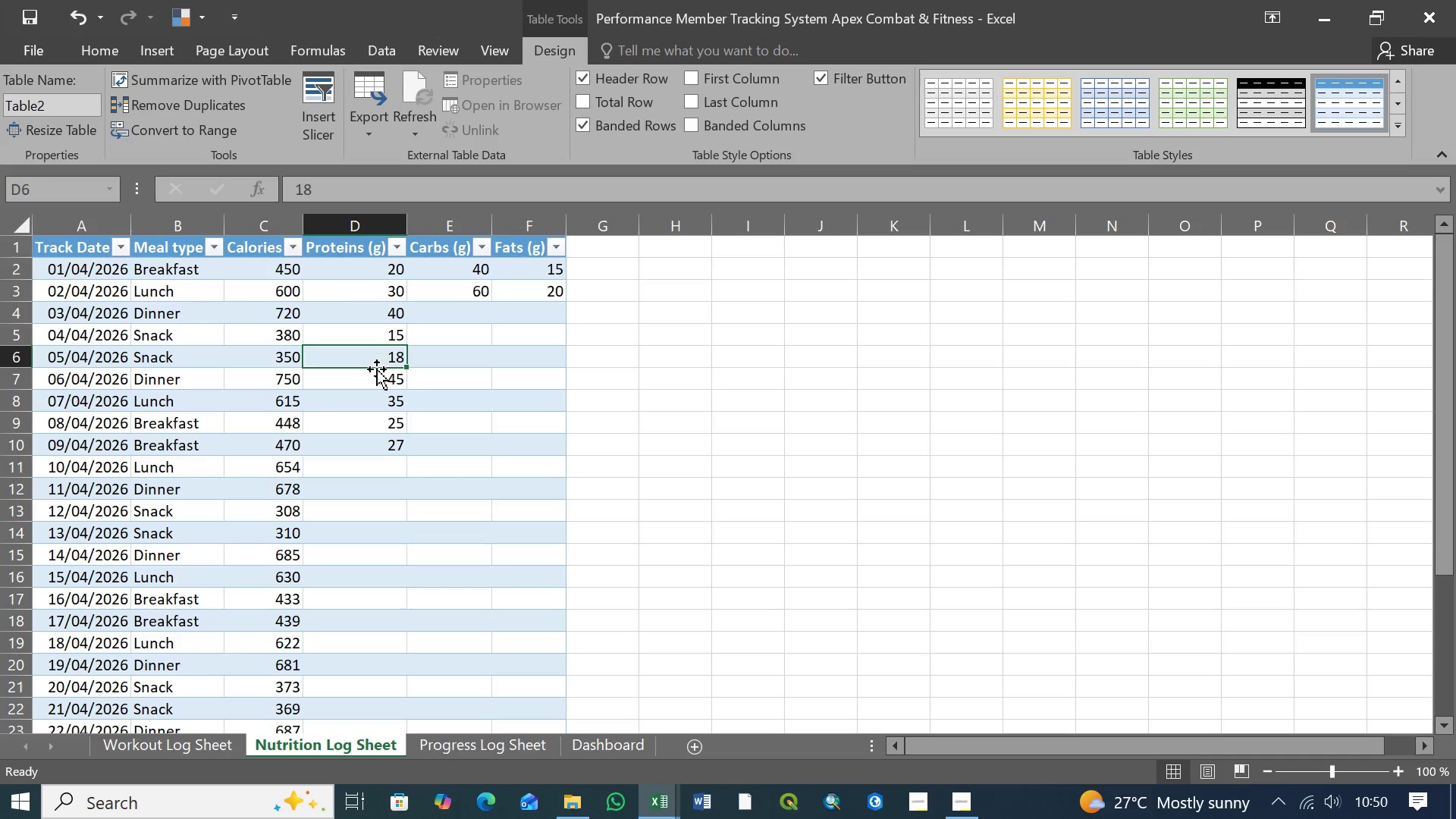 
double_click([377, 382])
 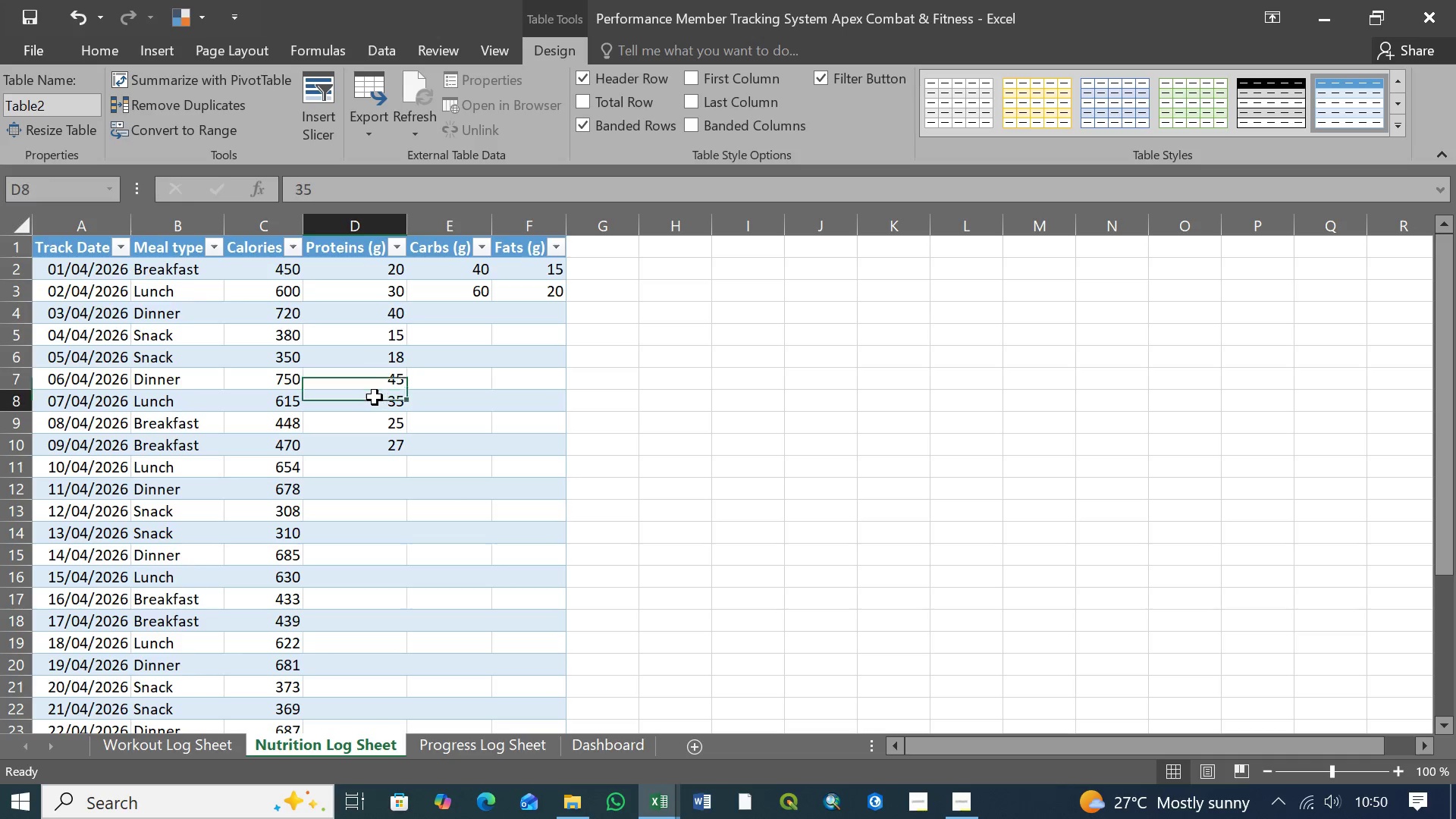 
triple_click([375, 397])
 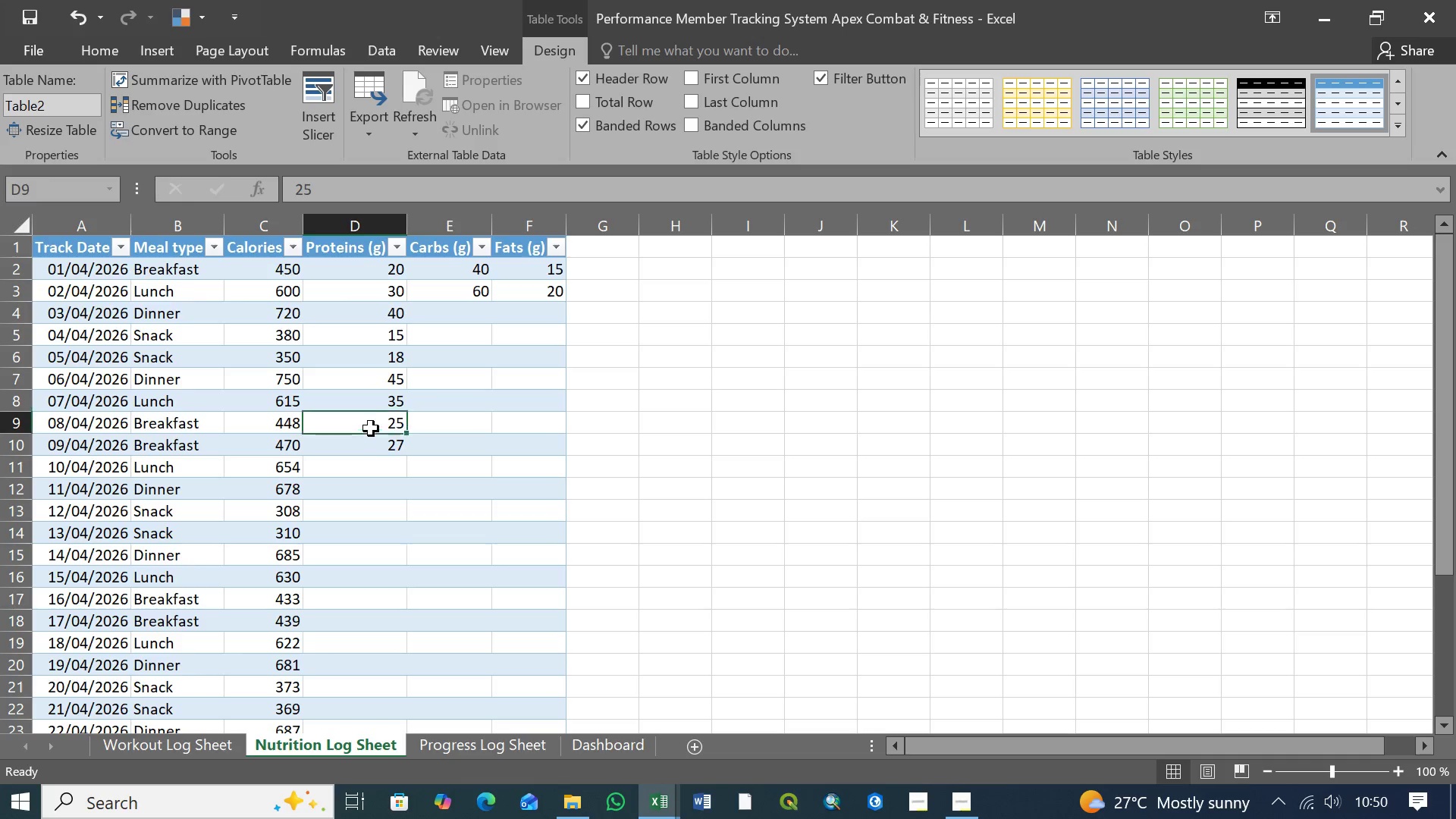 
double_click([371, 447])
 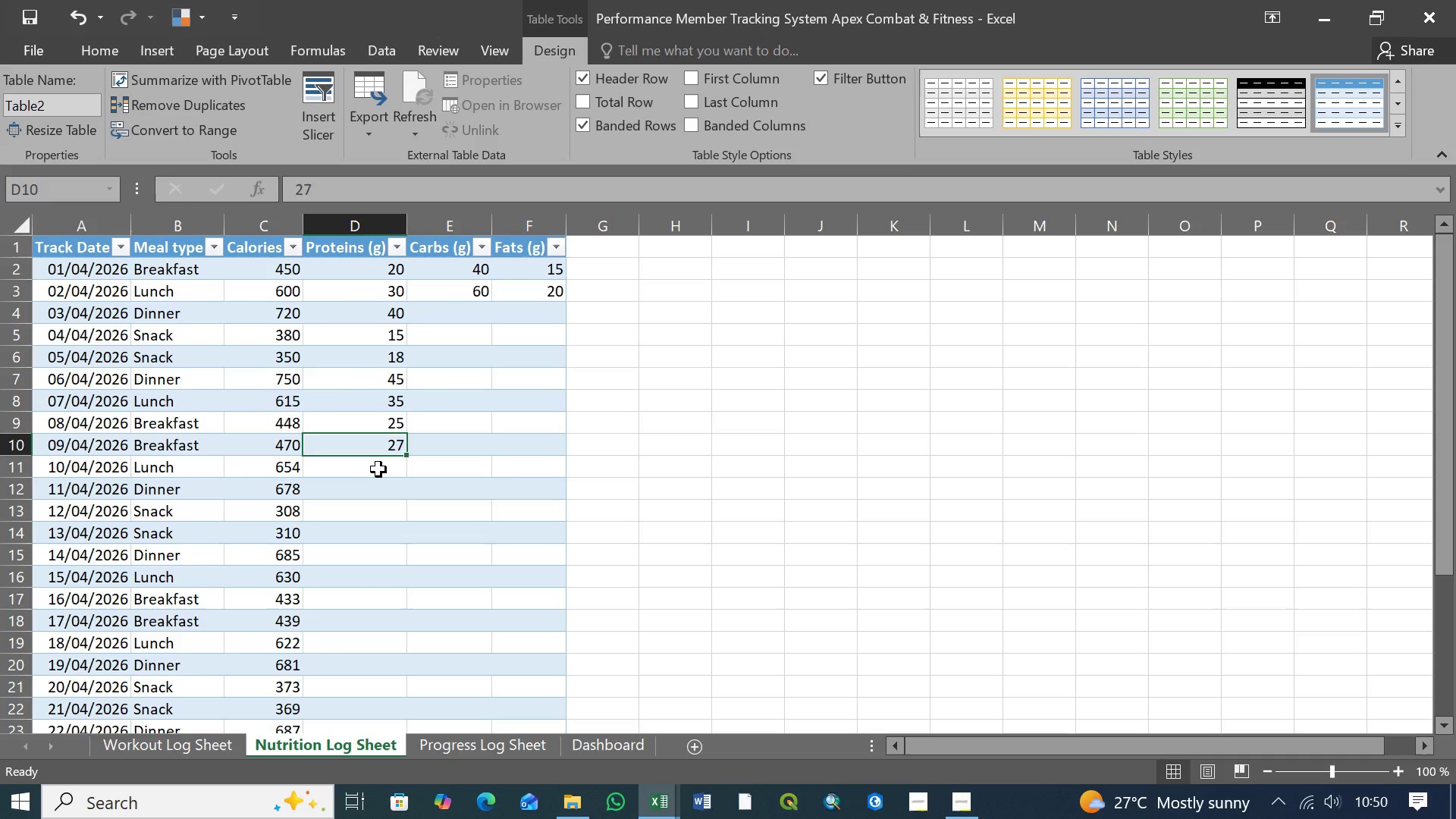 
left_click([378, 469])
 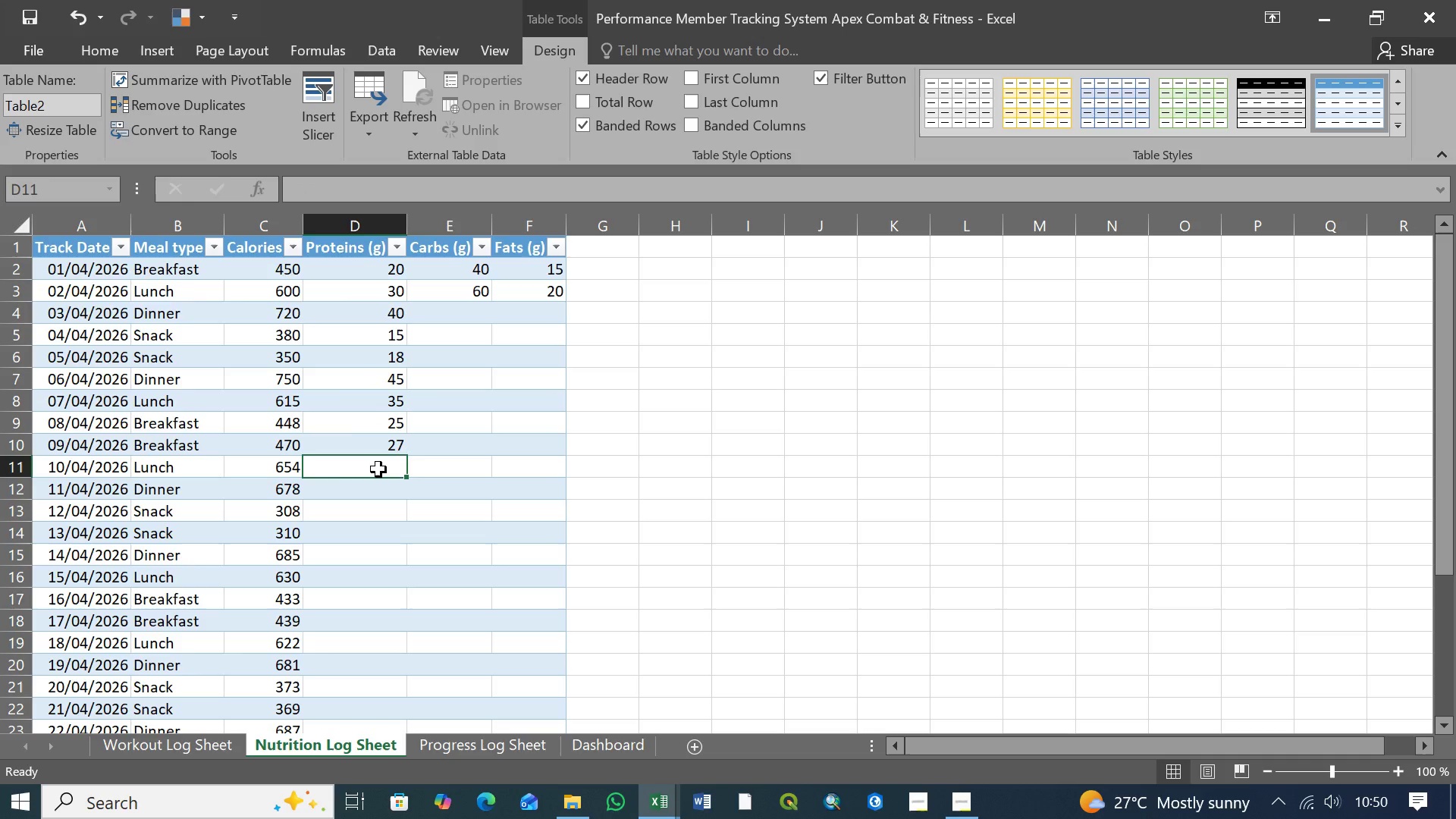 
wait(9.31)
 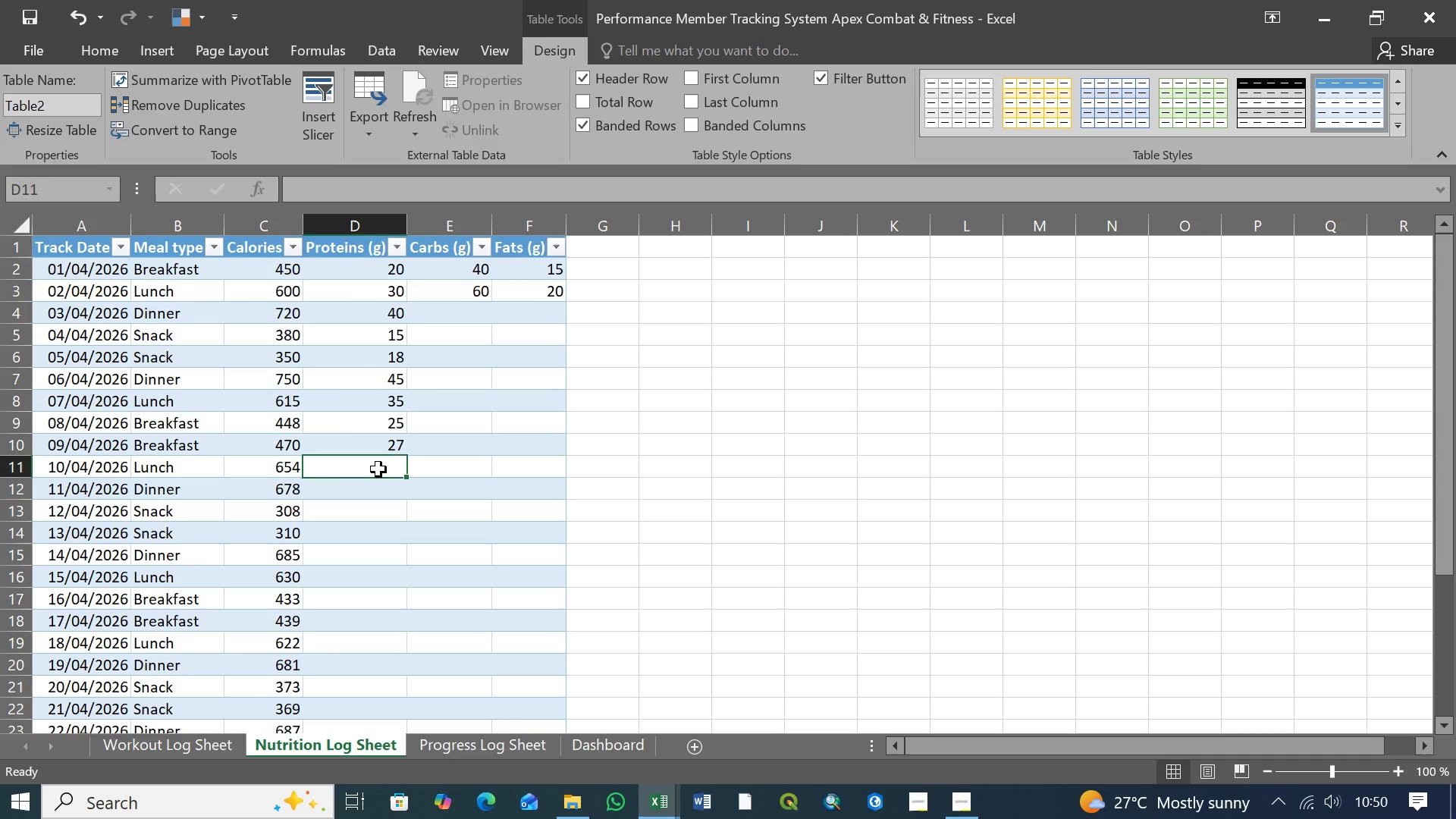 
left_click([372, 488])
 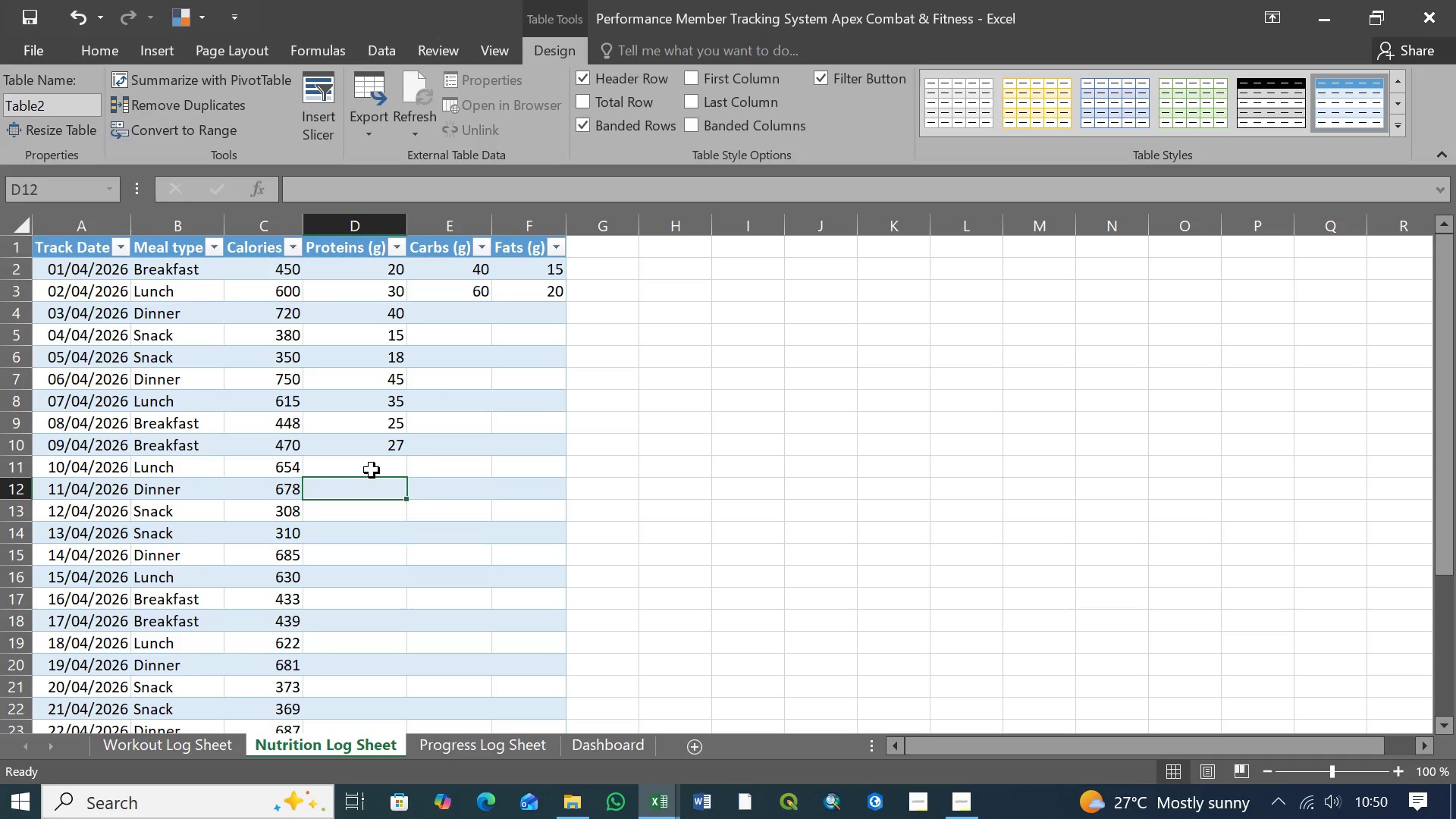 
left_click([372, 469])
 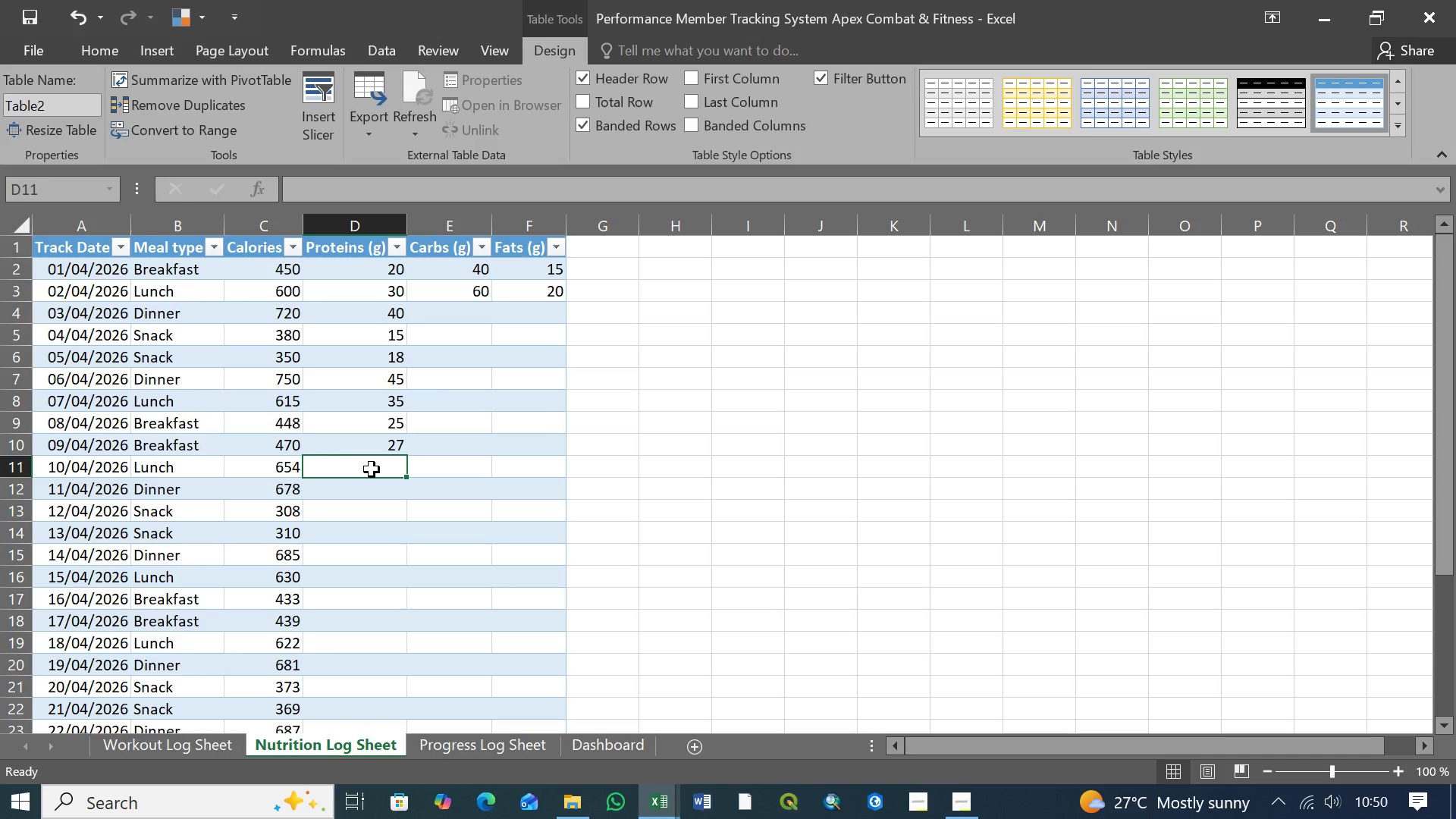 
left_click([392, 427])
 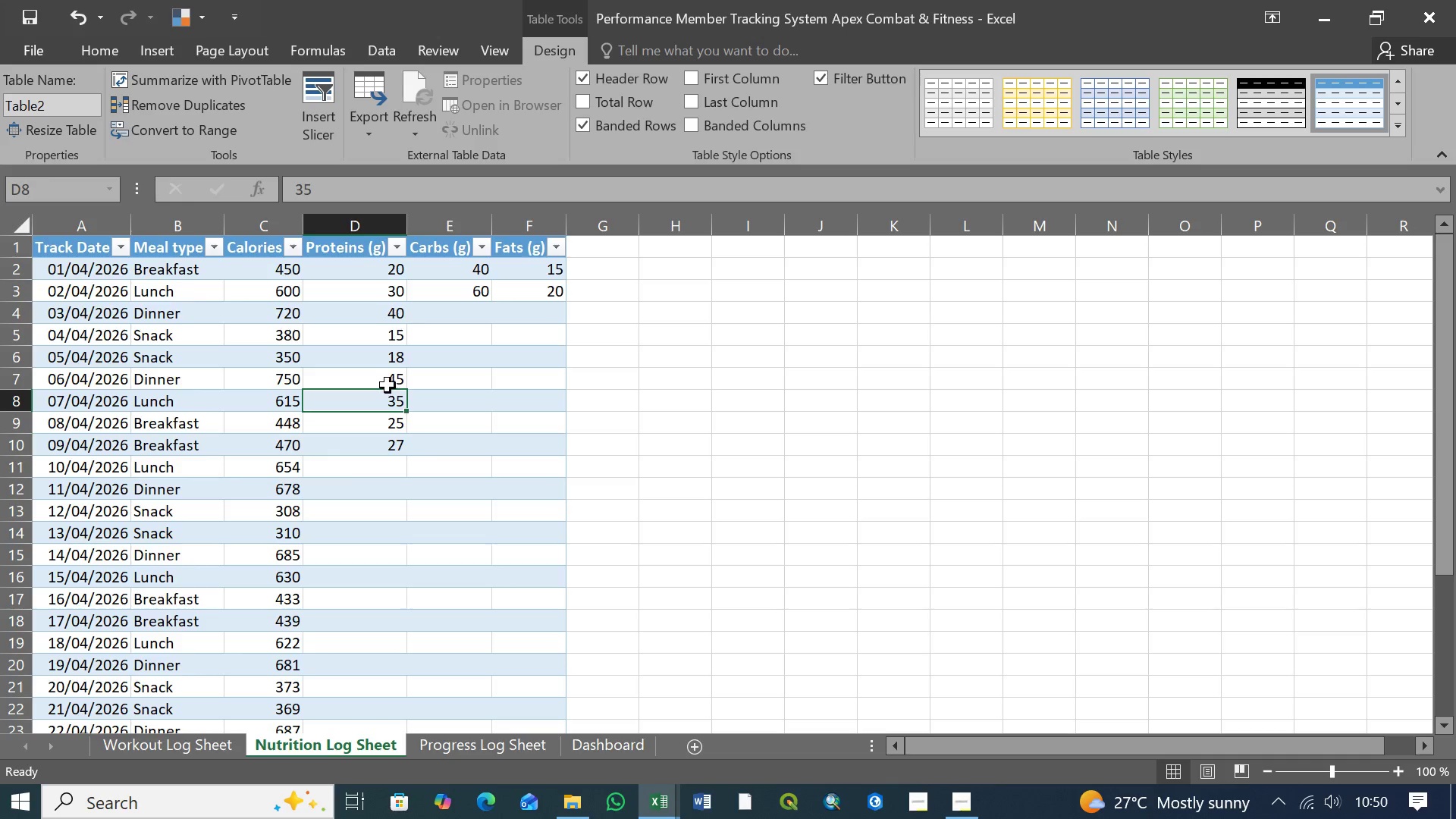 
double_click([385, 379])
 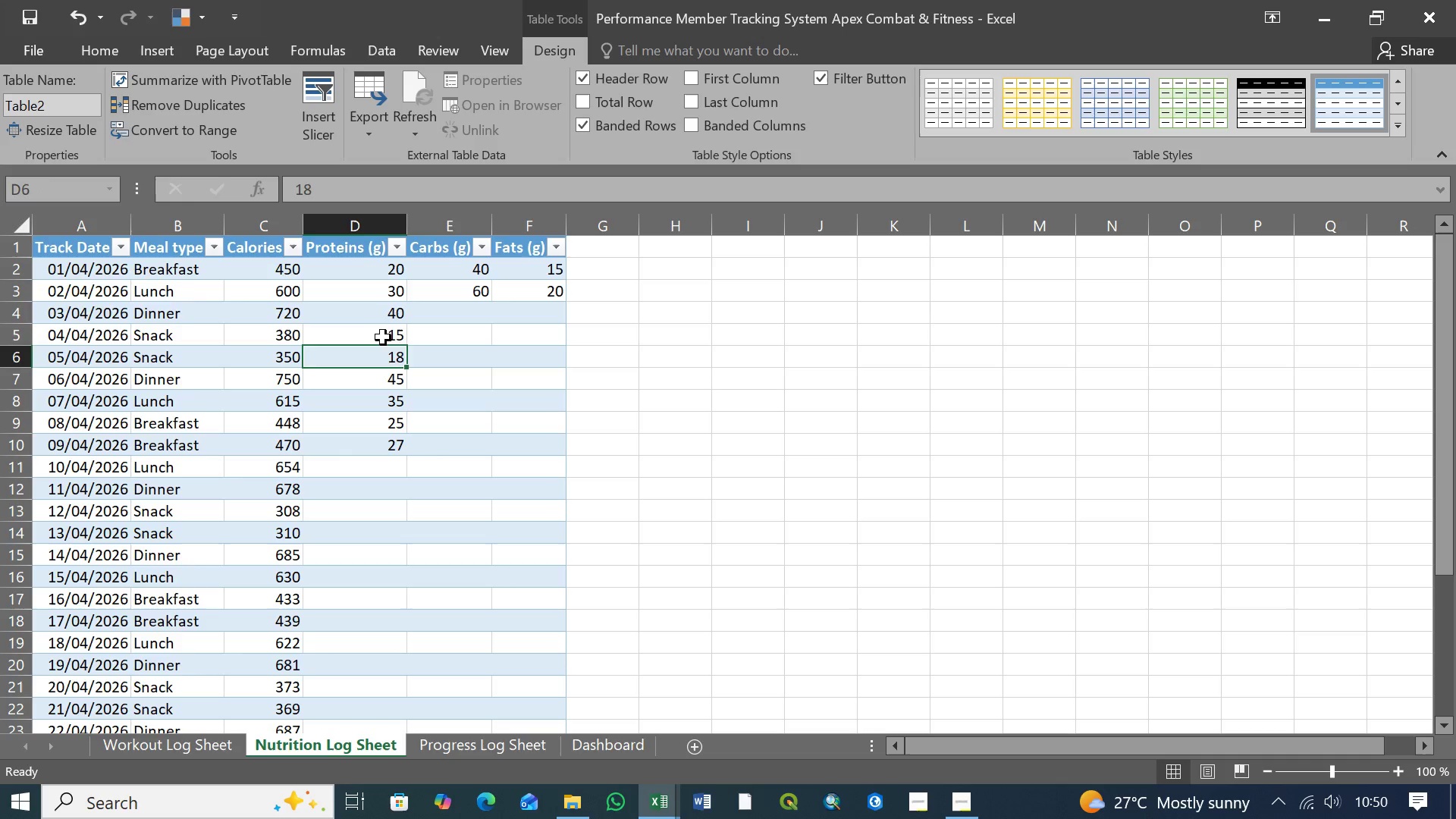 
triple_click([383, 337])
 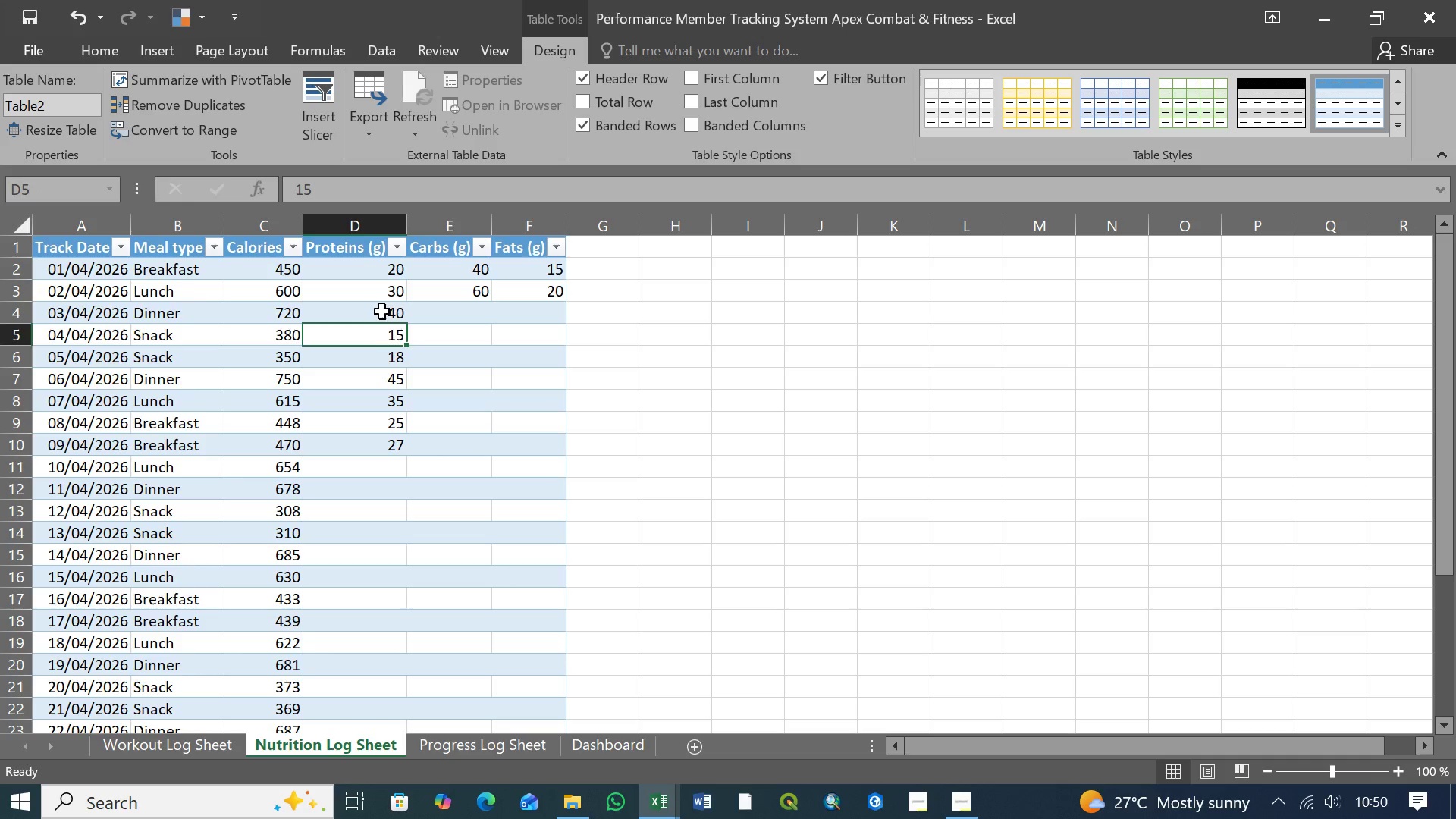 
left_click([382, 312])
 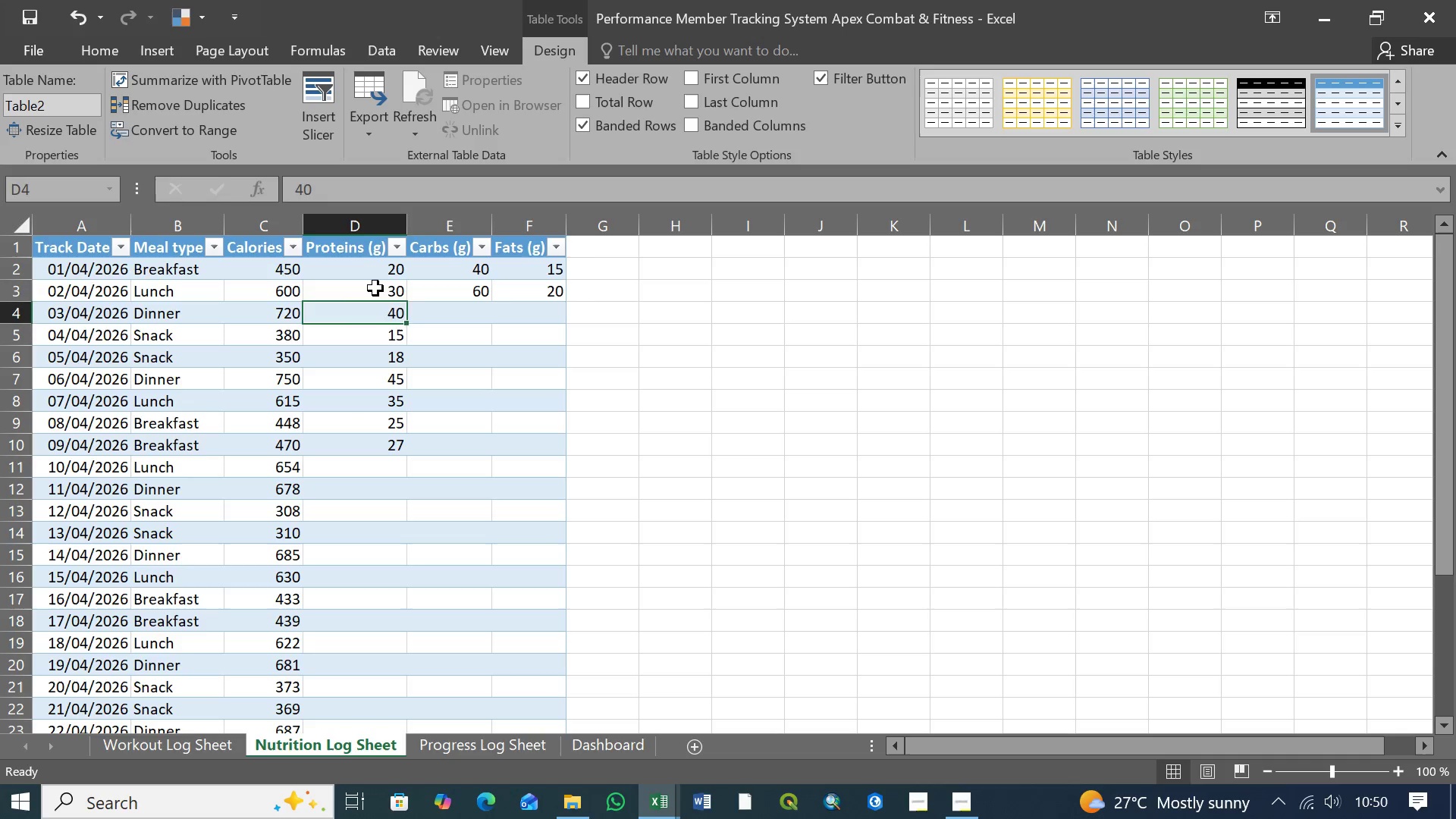 
double_click([375, 288])
 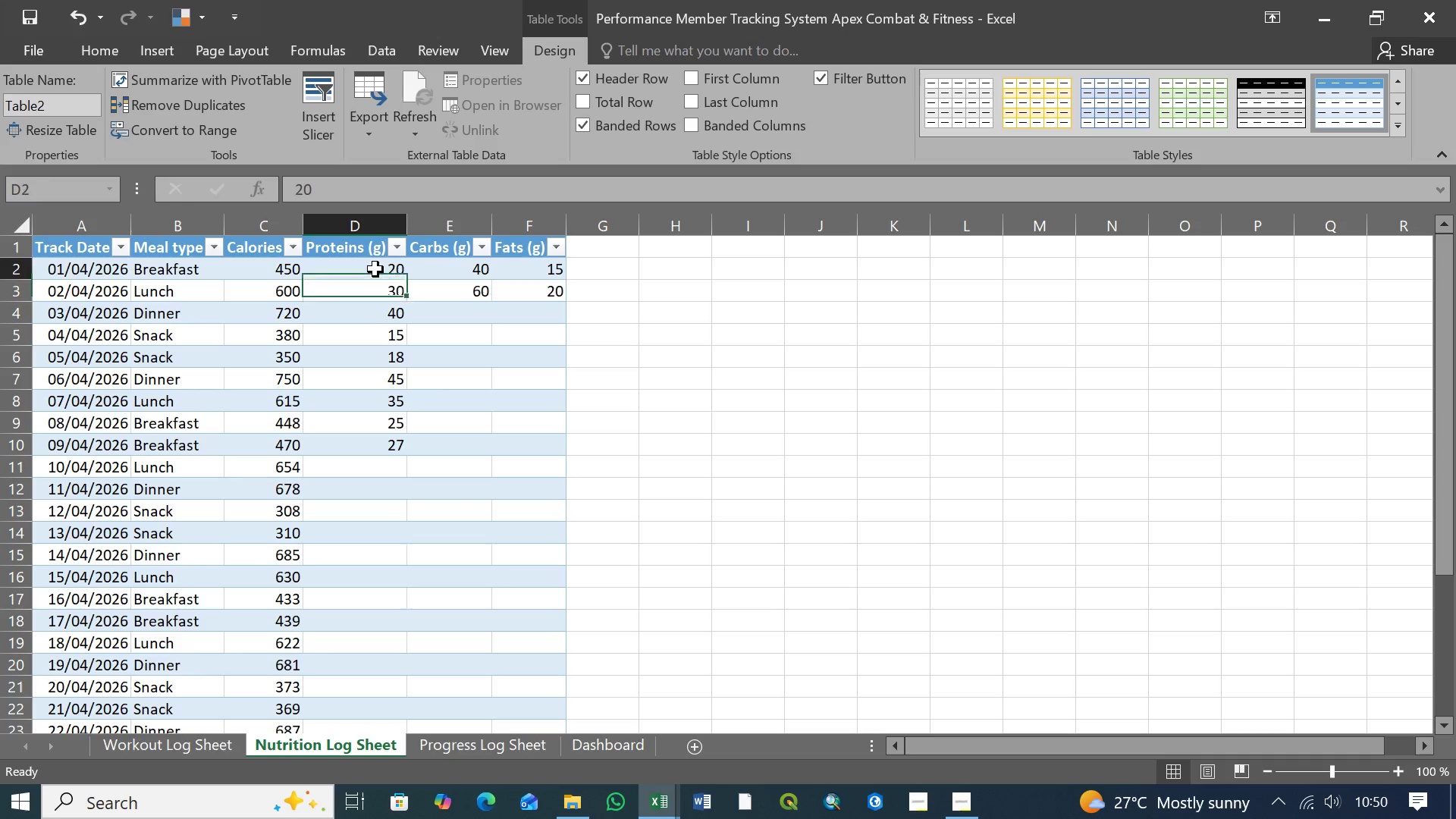 
triple_click([375, 269])
 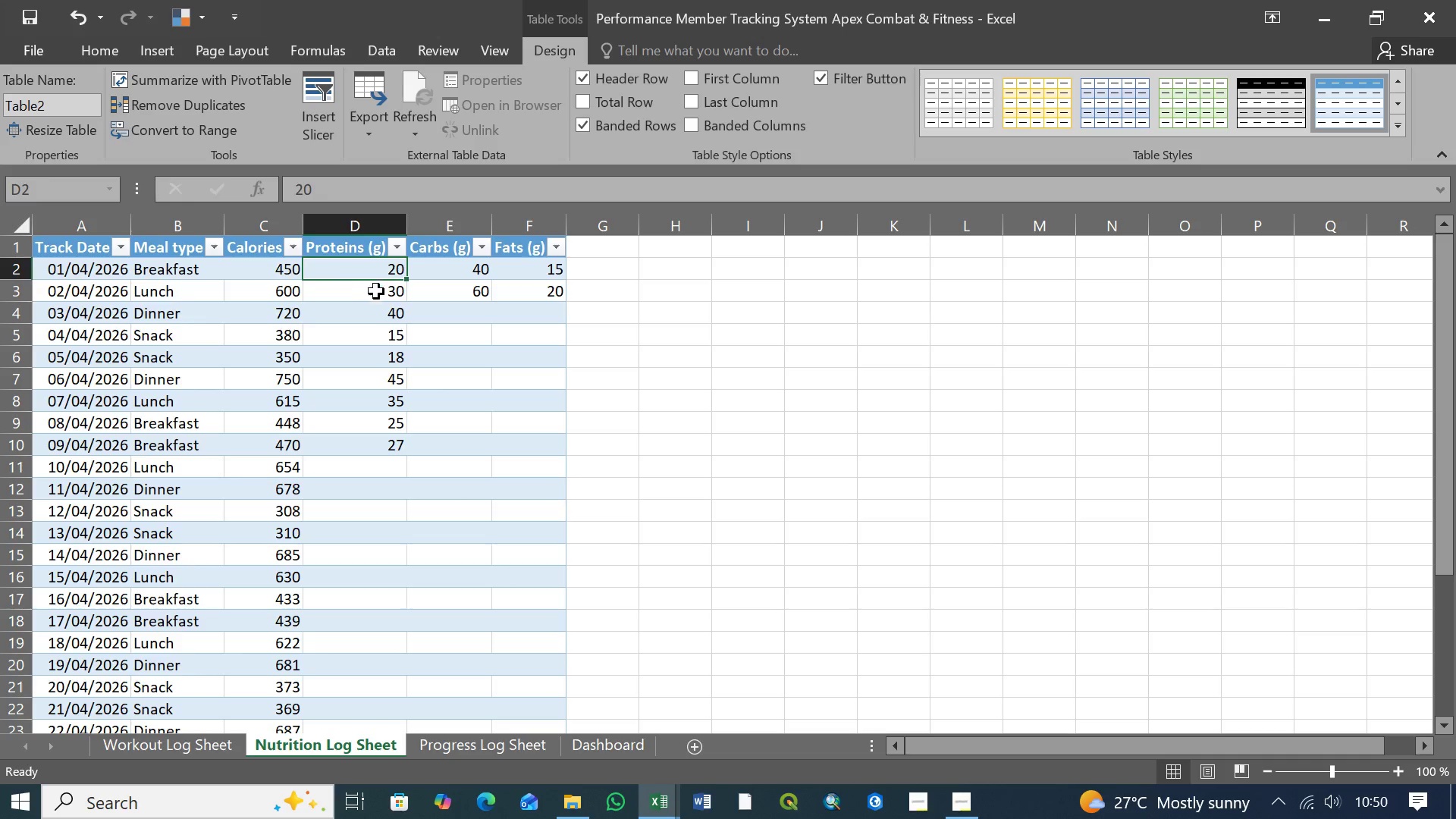 
left_click([377, 293])
 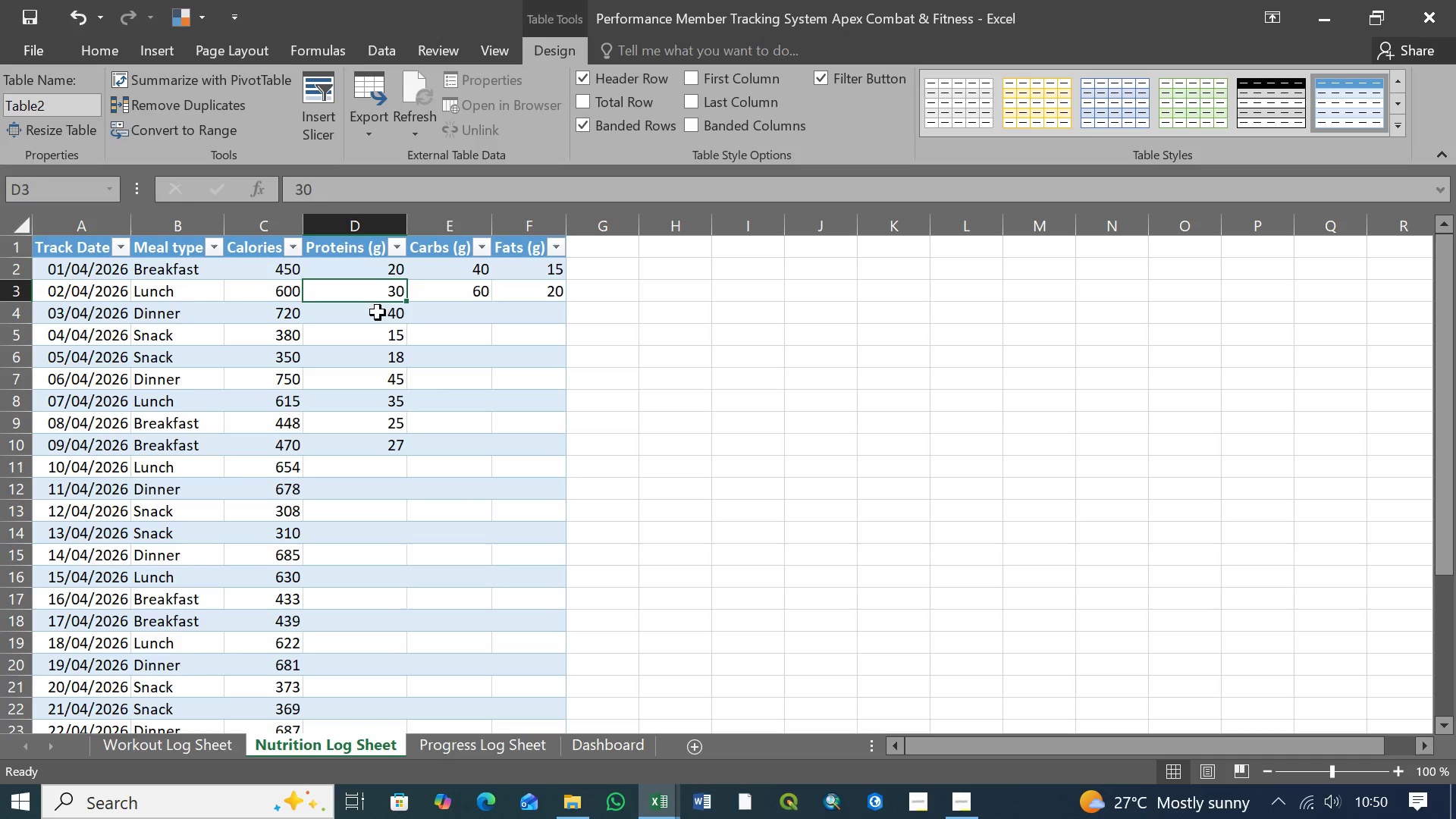 
left_click([378, 313])
 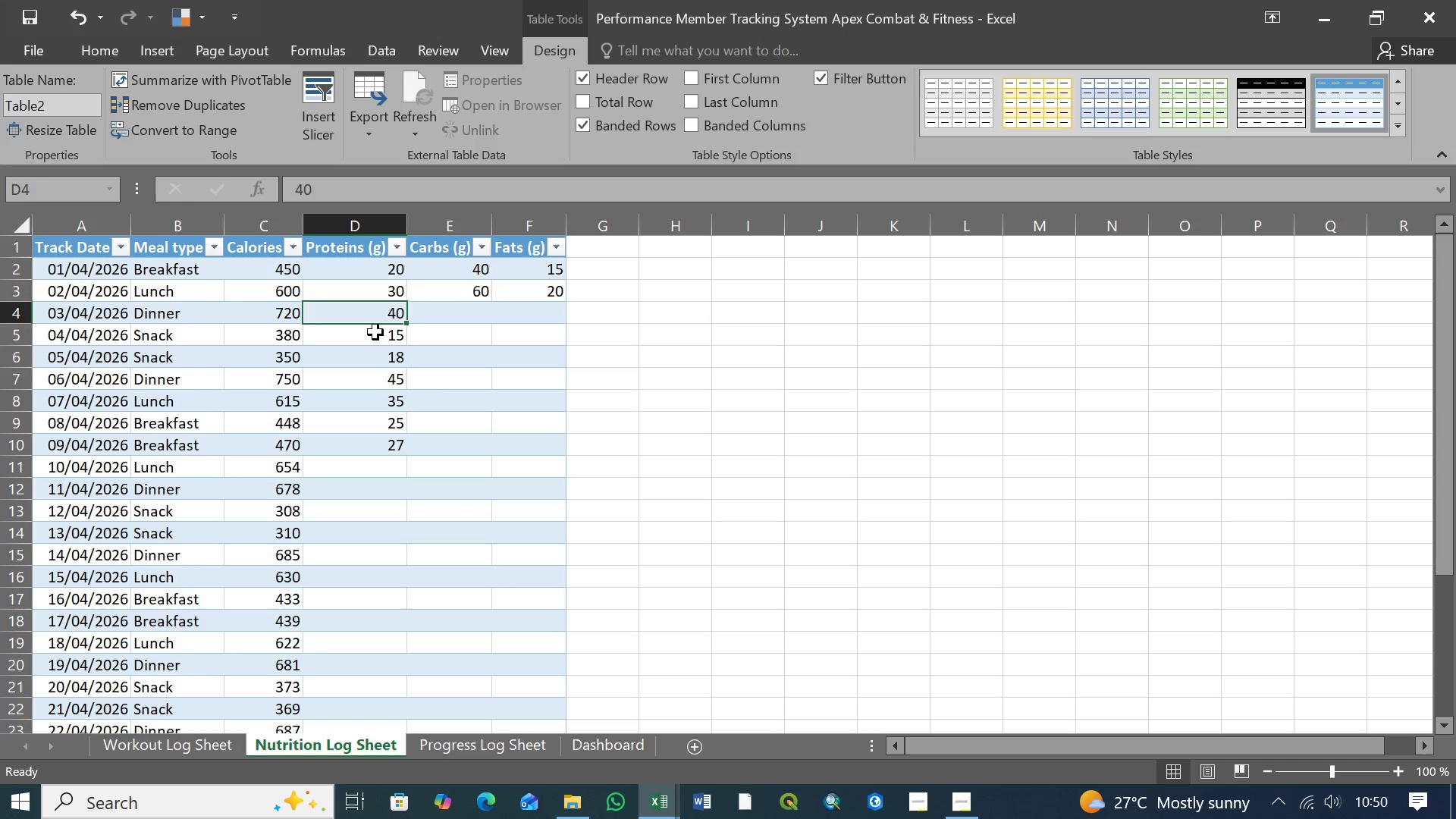 
left_click([375, 332])
 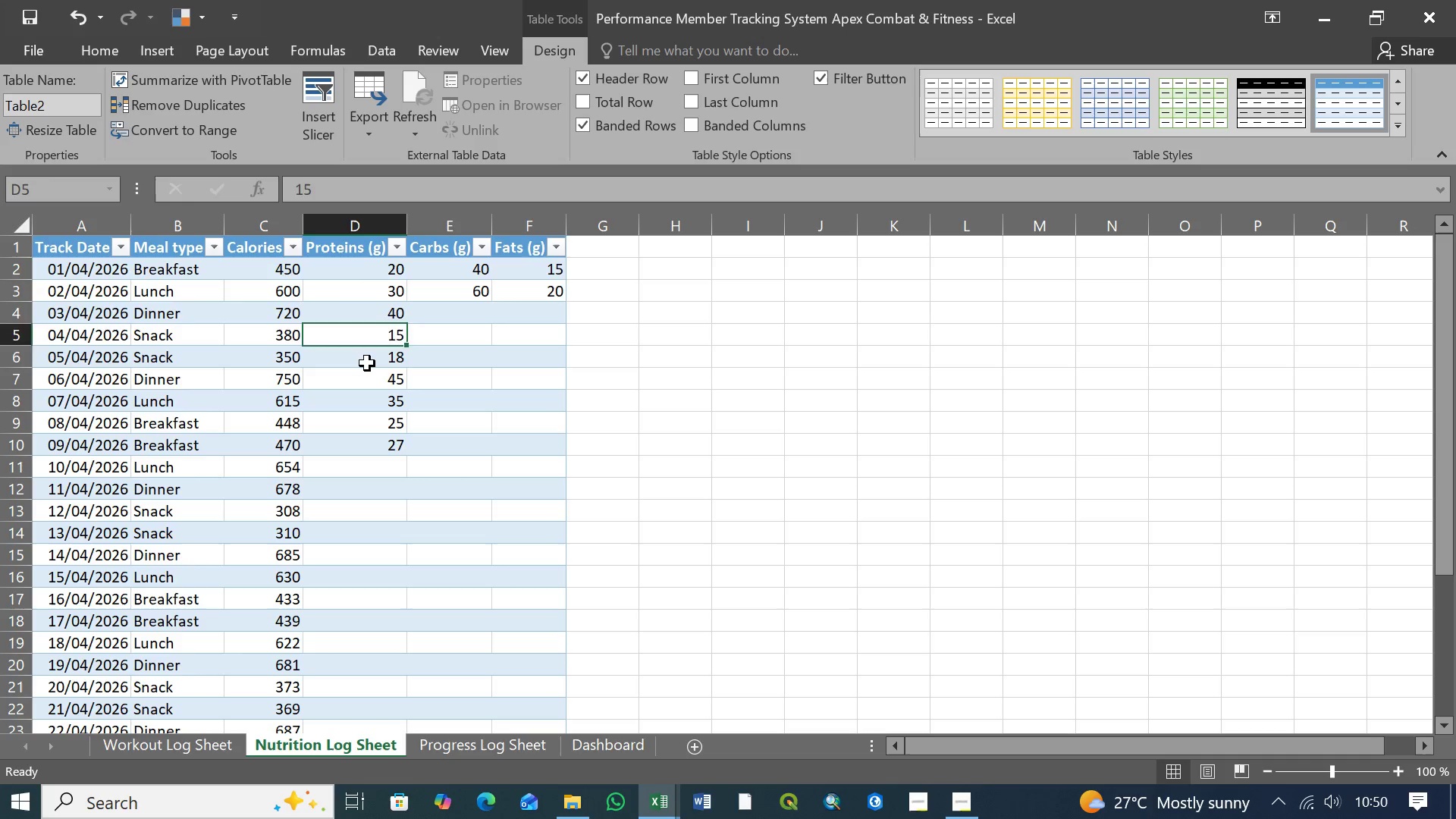 
left_click([367, 363])
 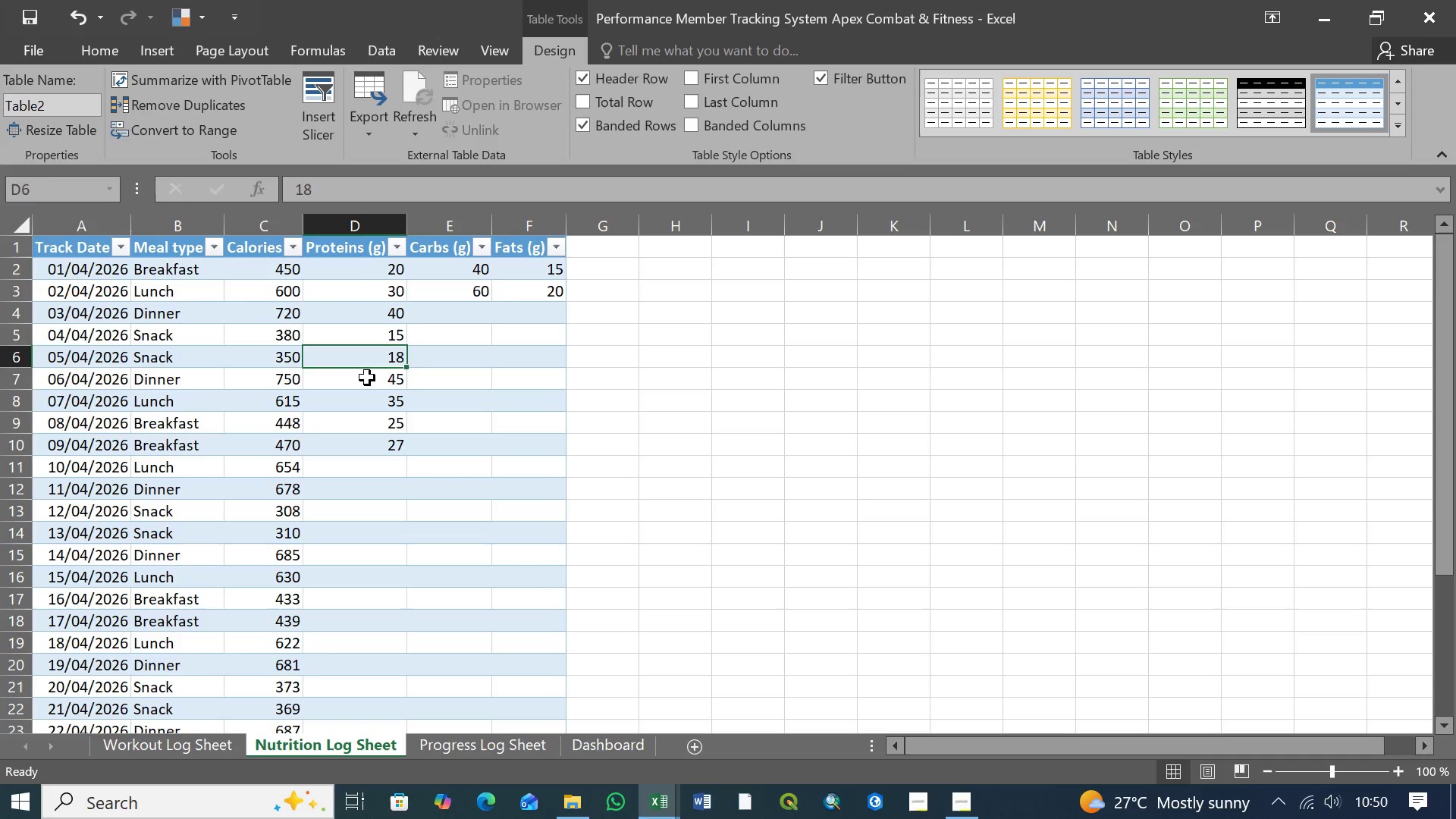 
double_click([367, 378])
 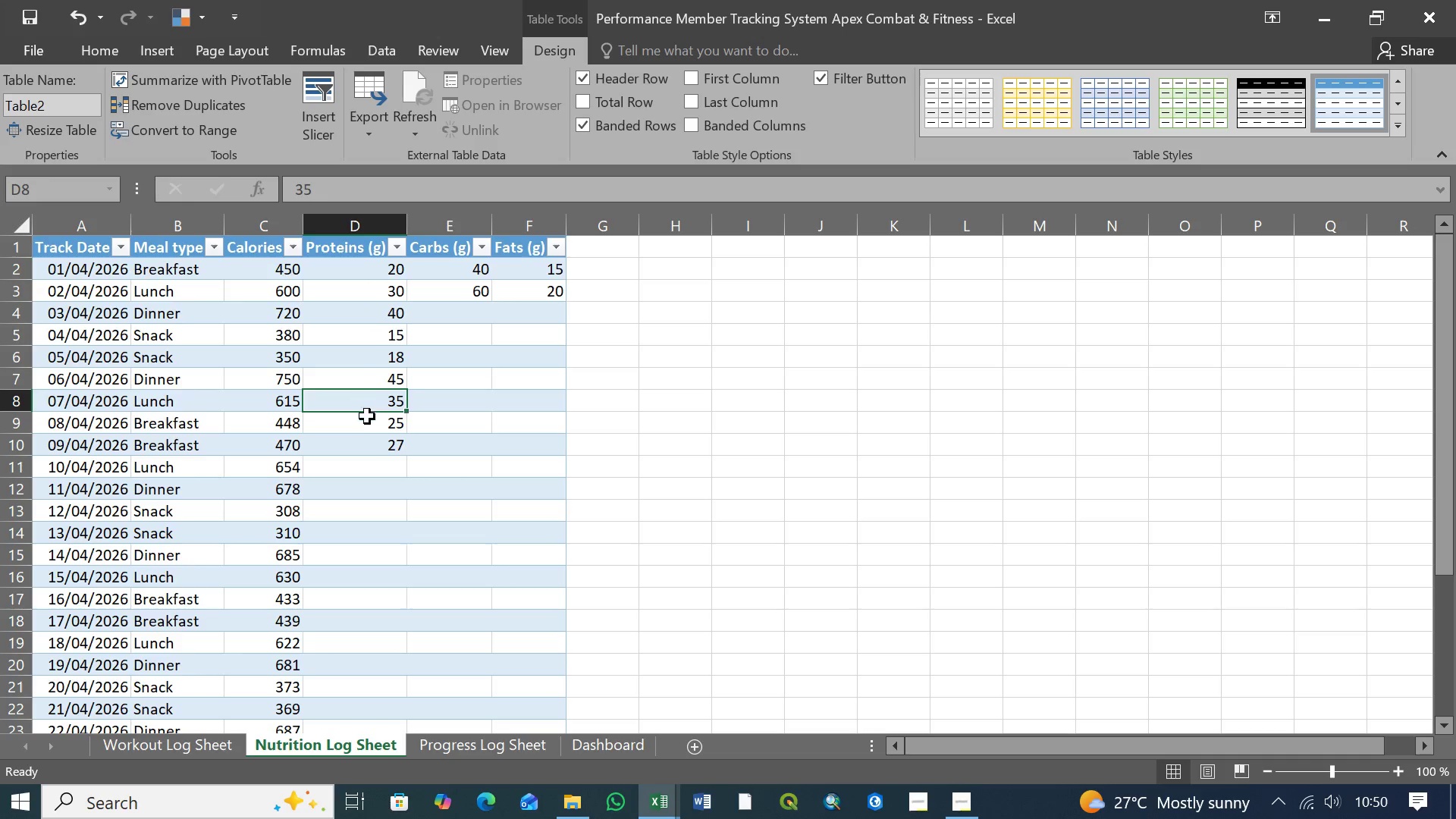 
double_click([367, 422])
 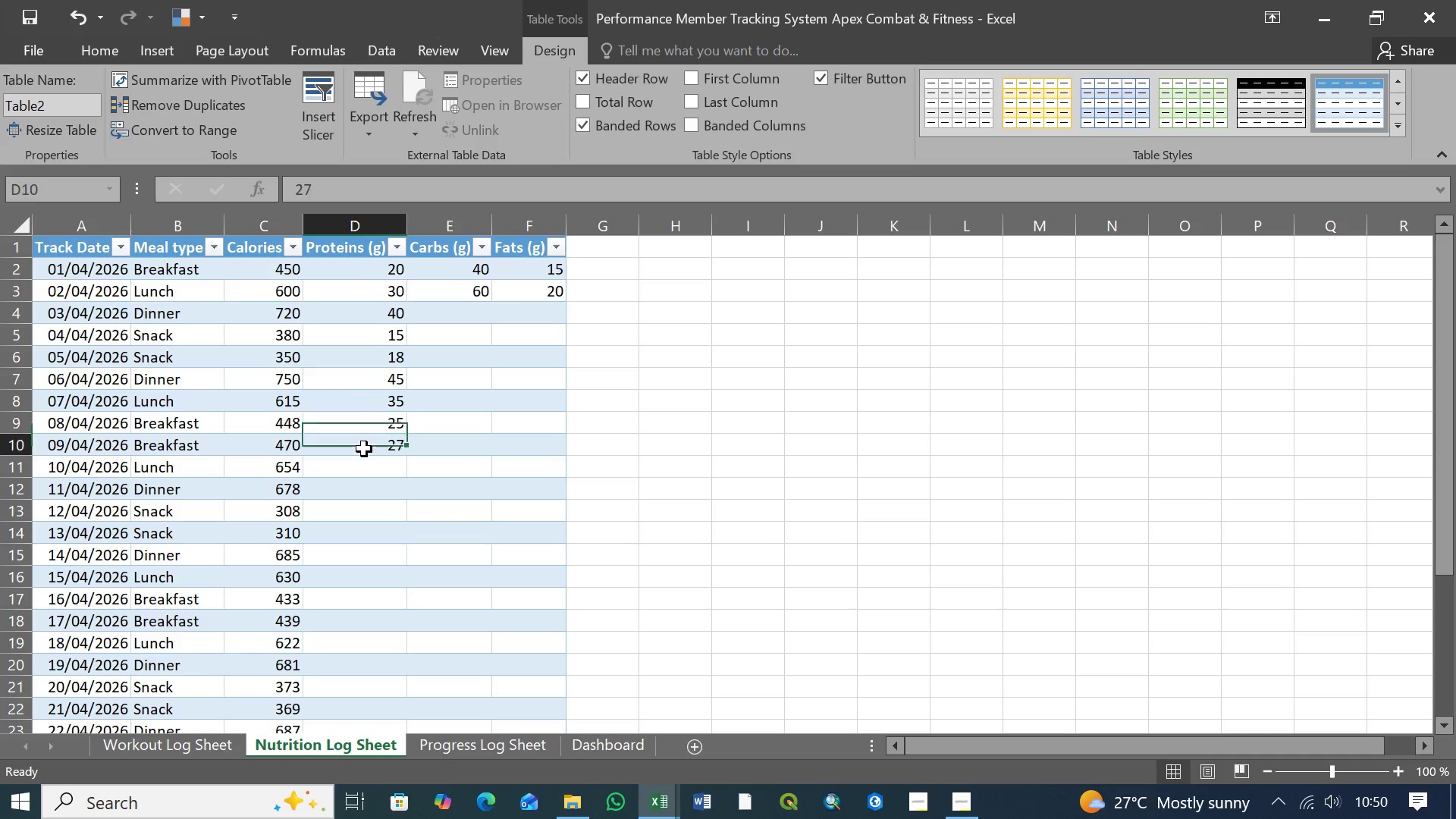 
triple_click([364, 449])
 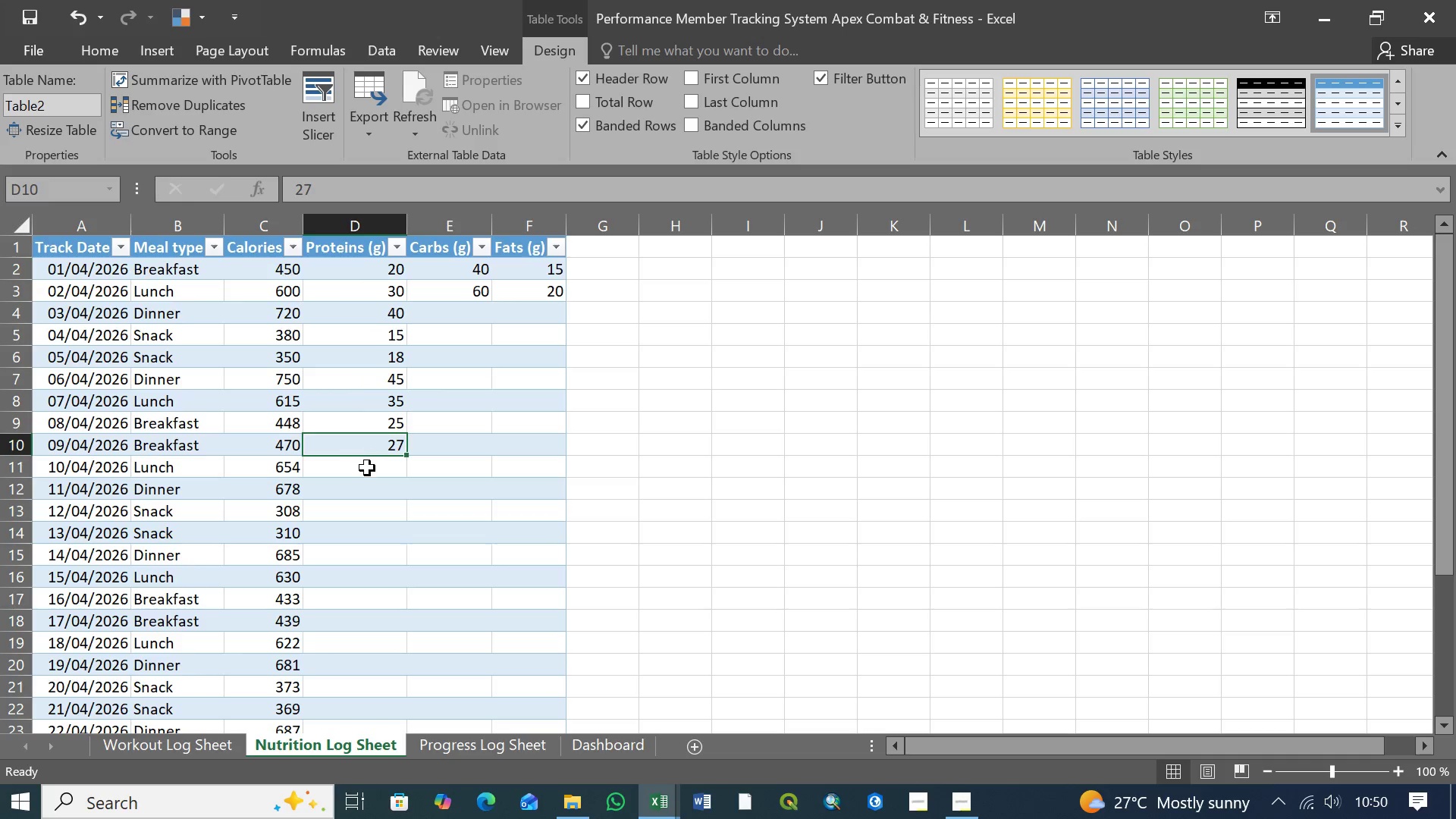 
left_click([367, 468])
 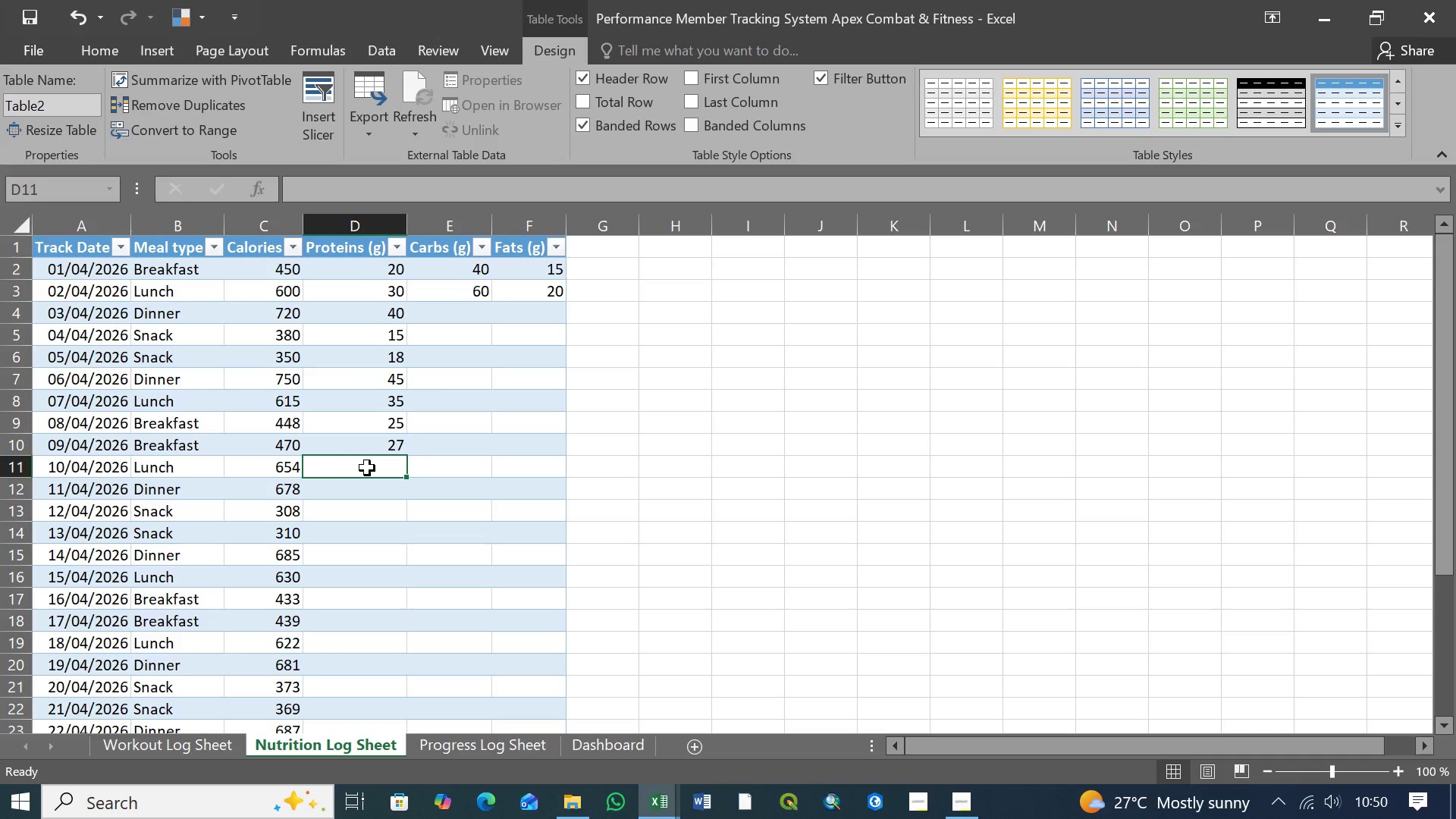 
wait(7.97)
 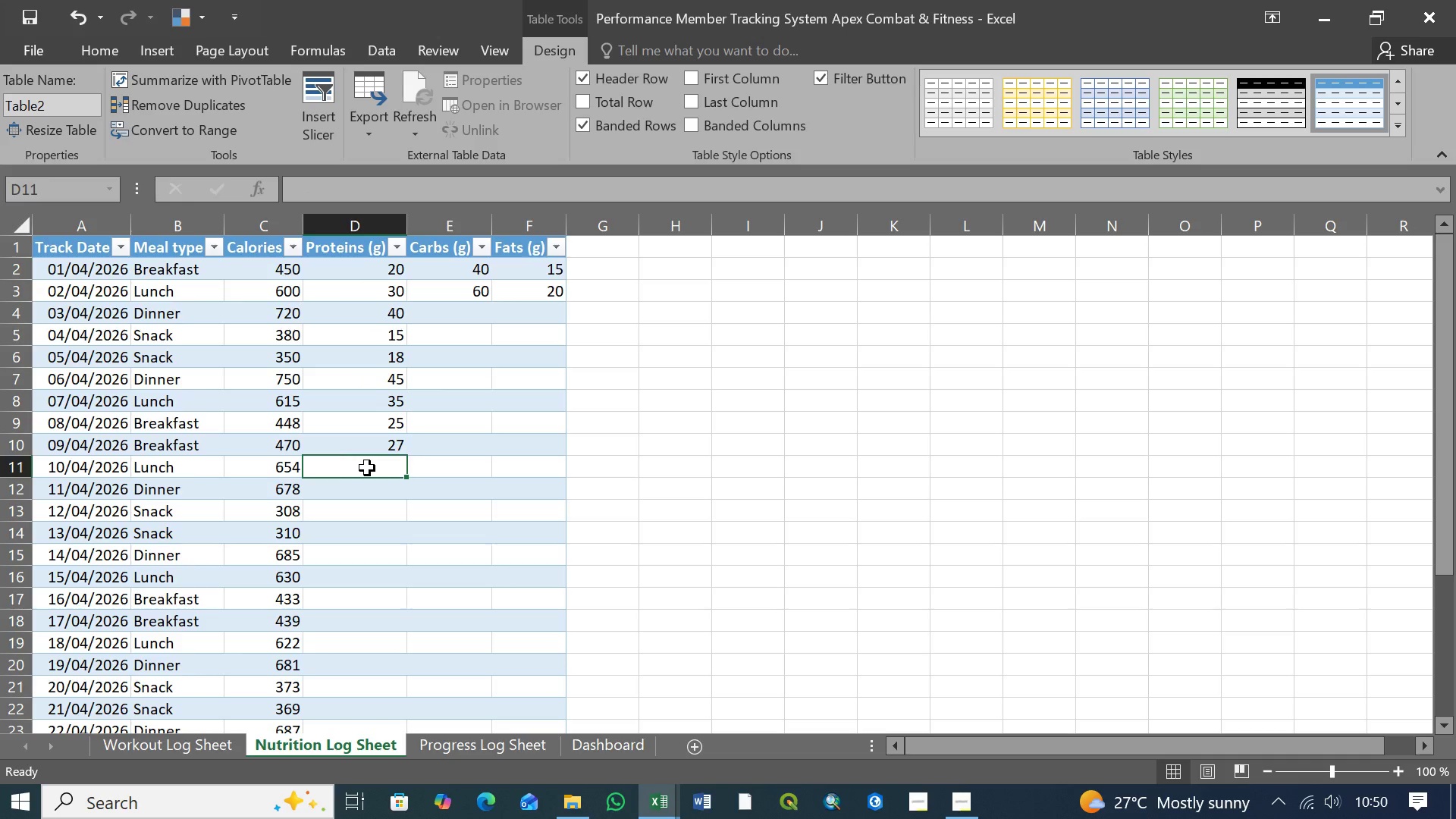 
left_click([390, 439])
 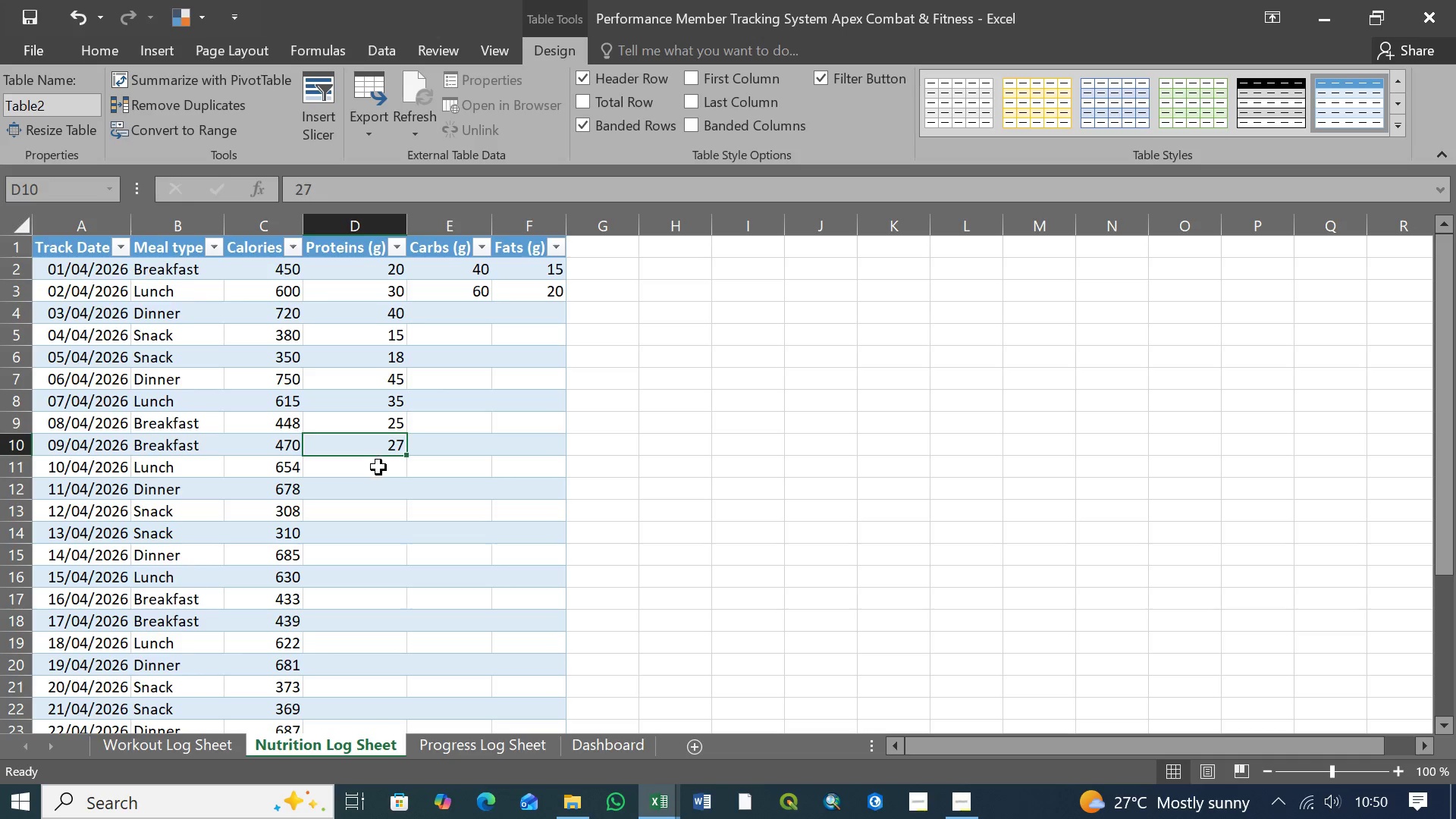 
left_click([378, 467])
 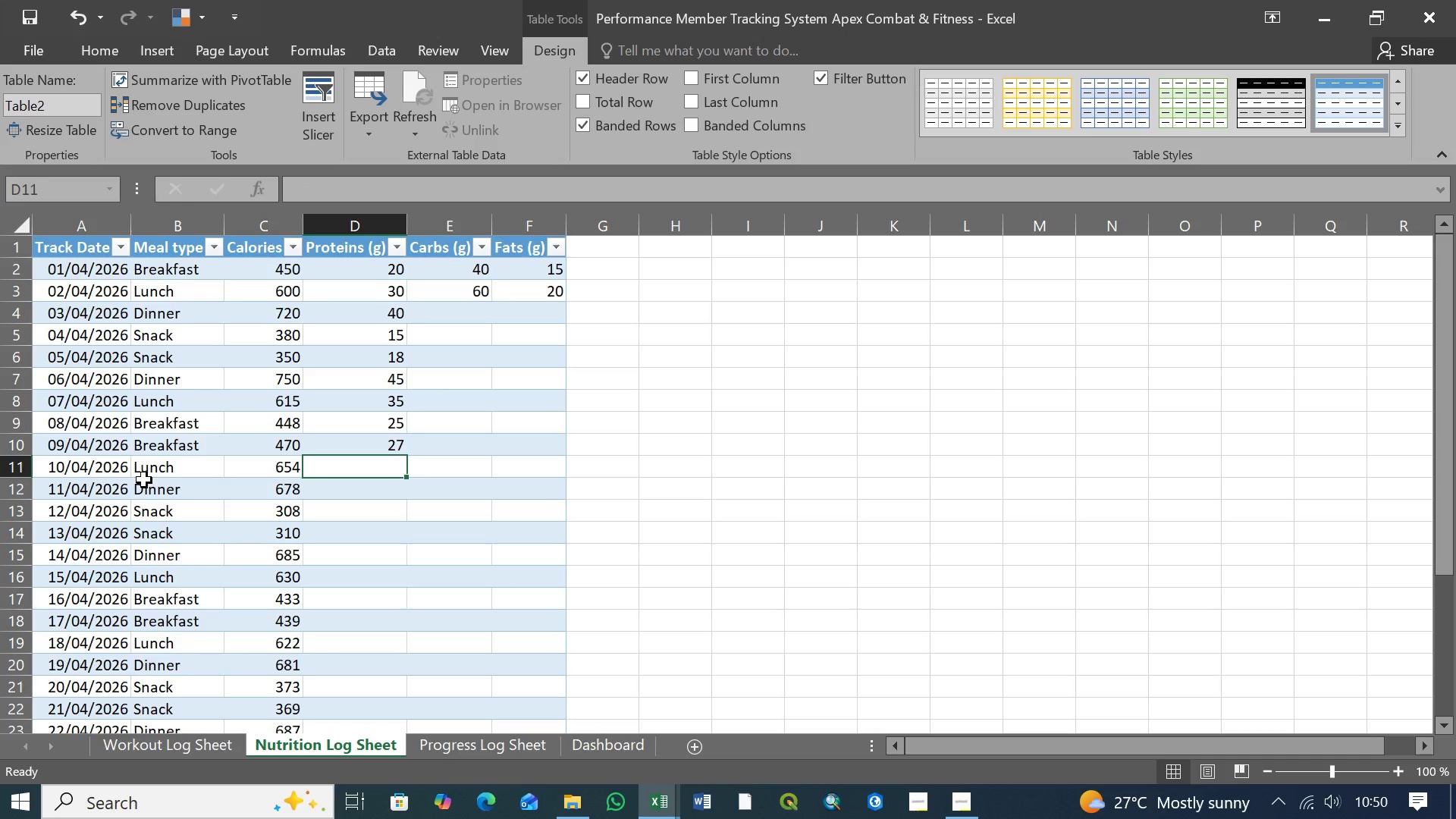 
wait(11.23)
 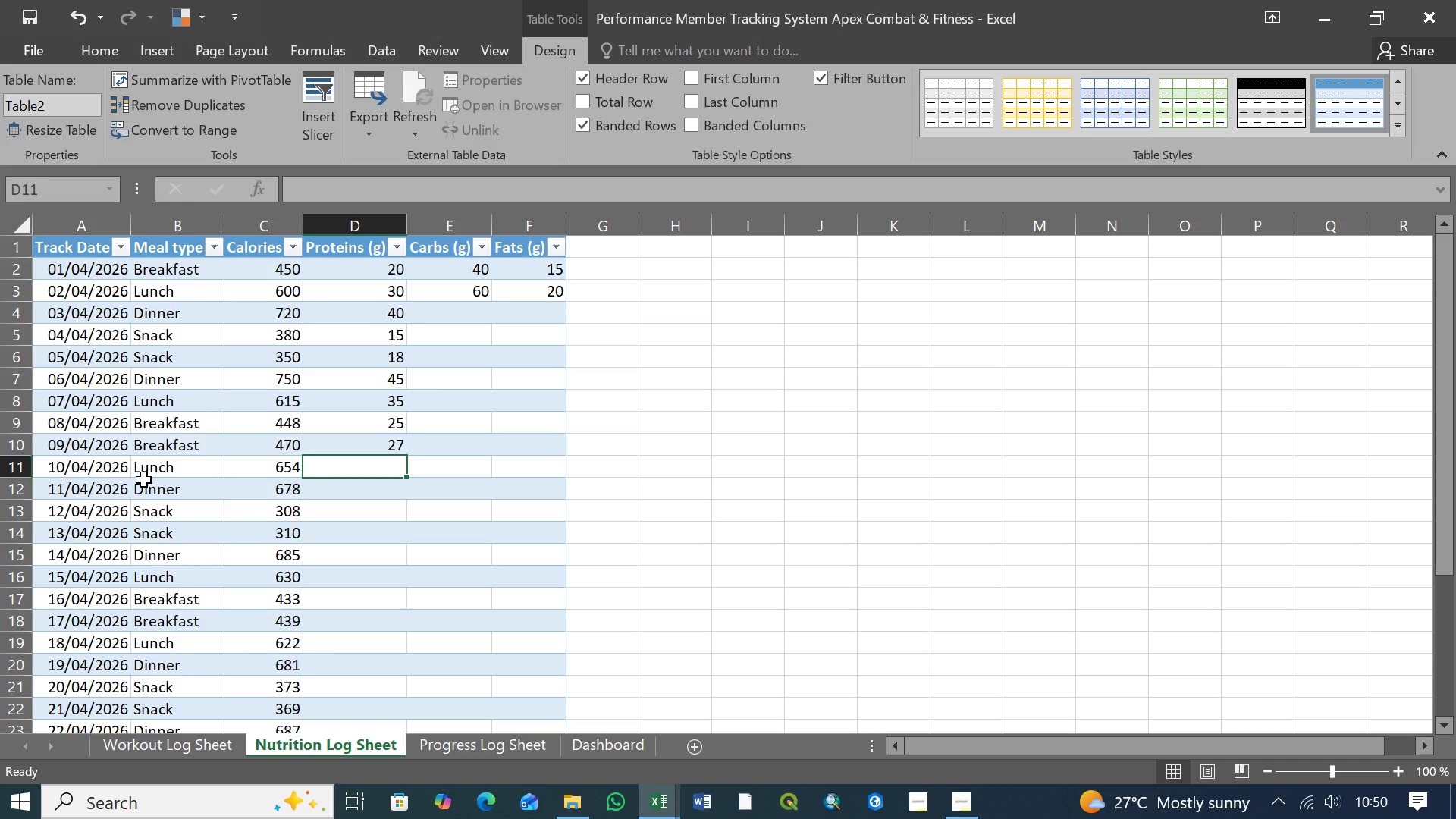 
left_click([359, 466])
 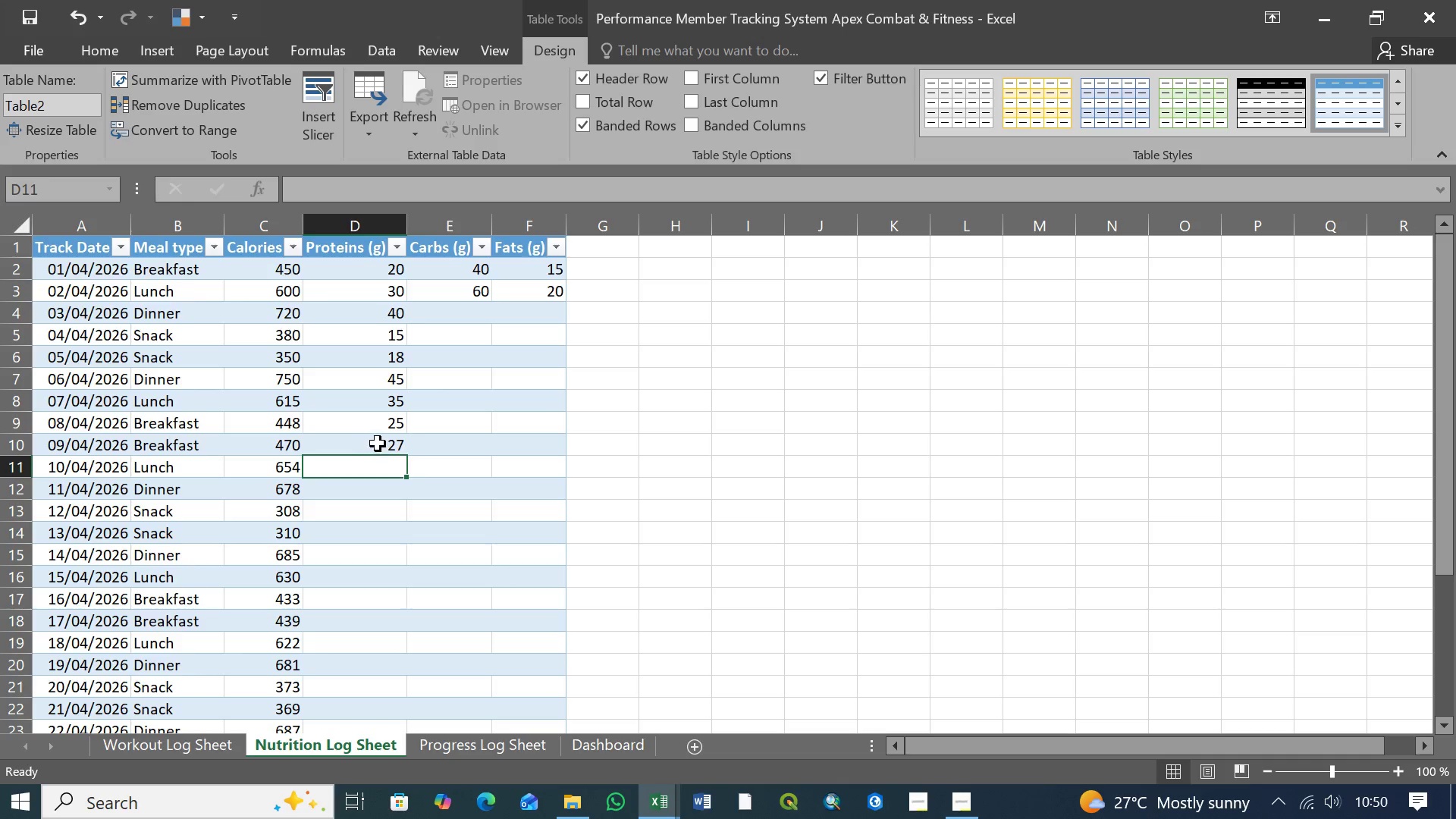 
double_click([378, 444])
 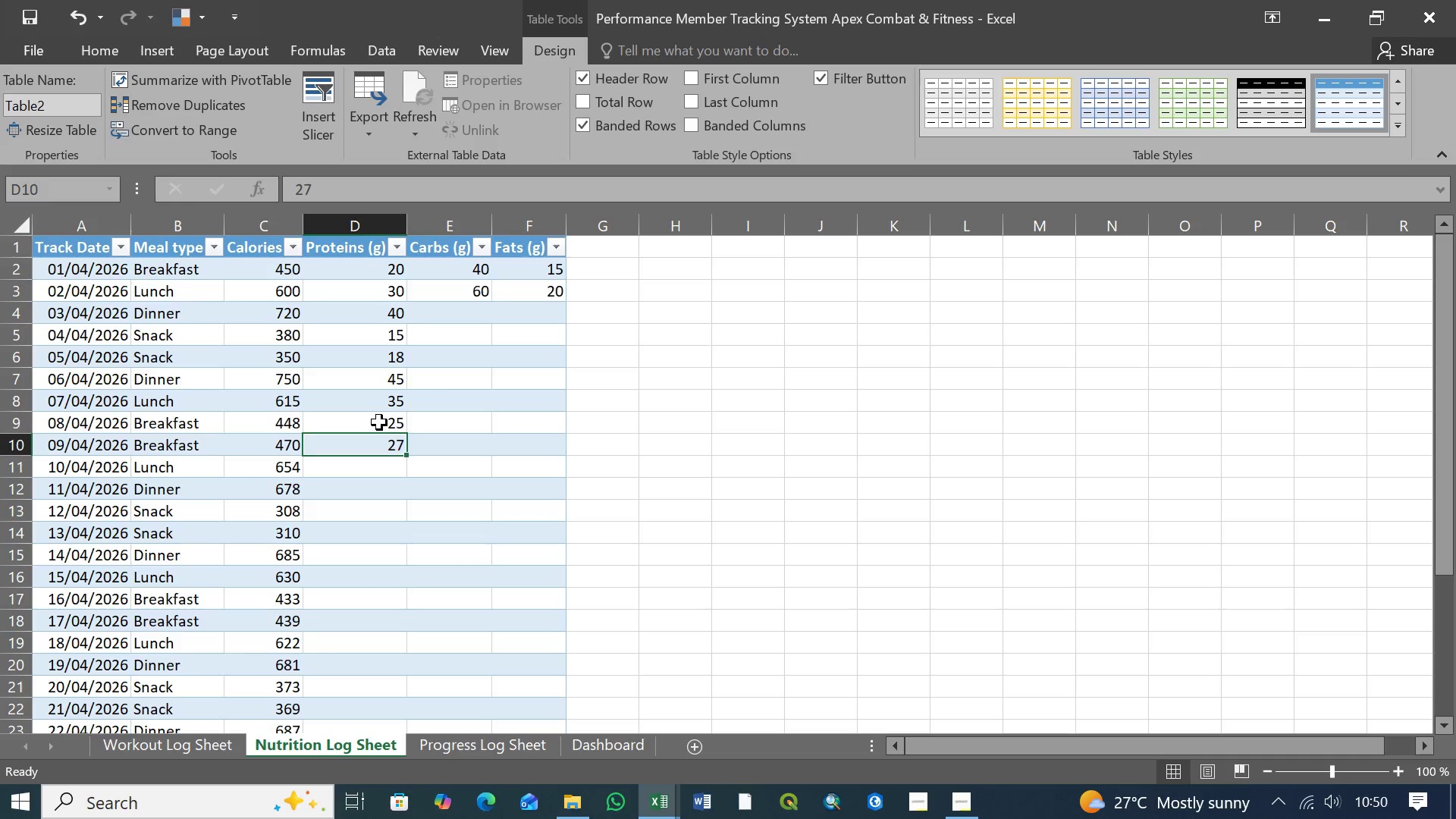 
triple_click([379, 422])
 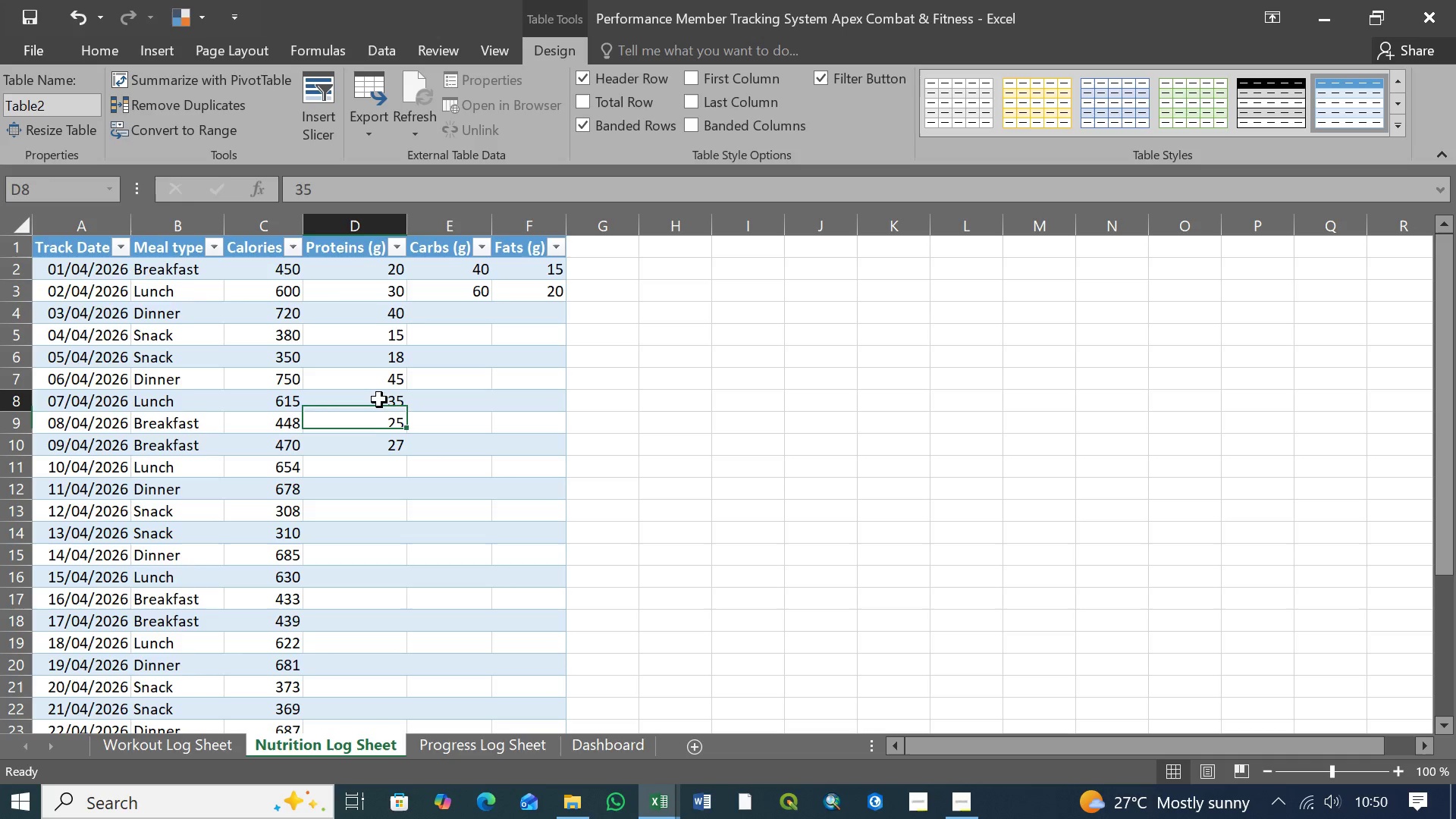 
triple_click([379, 400])
 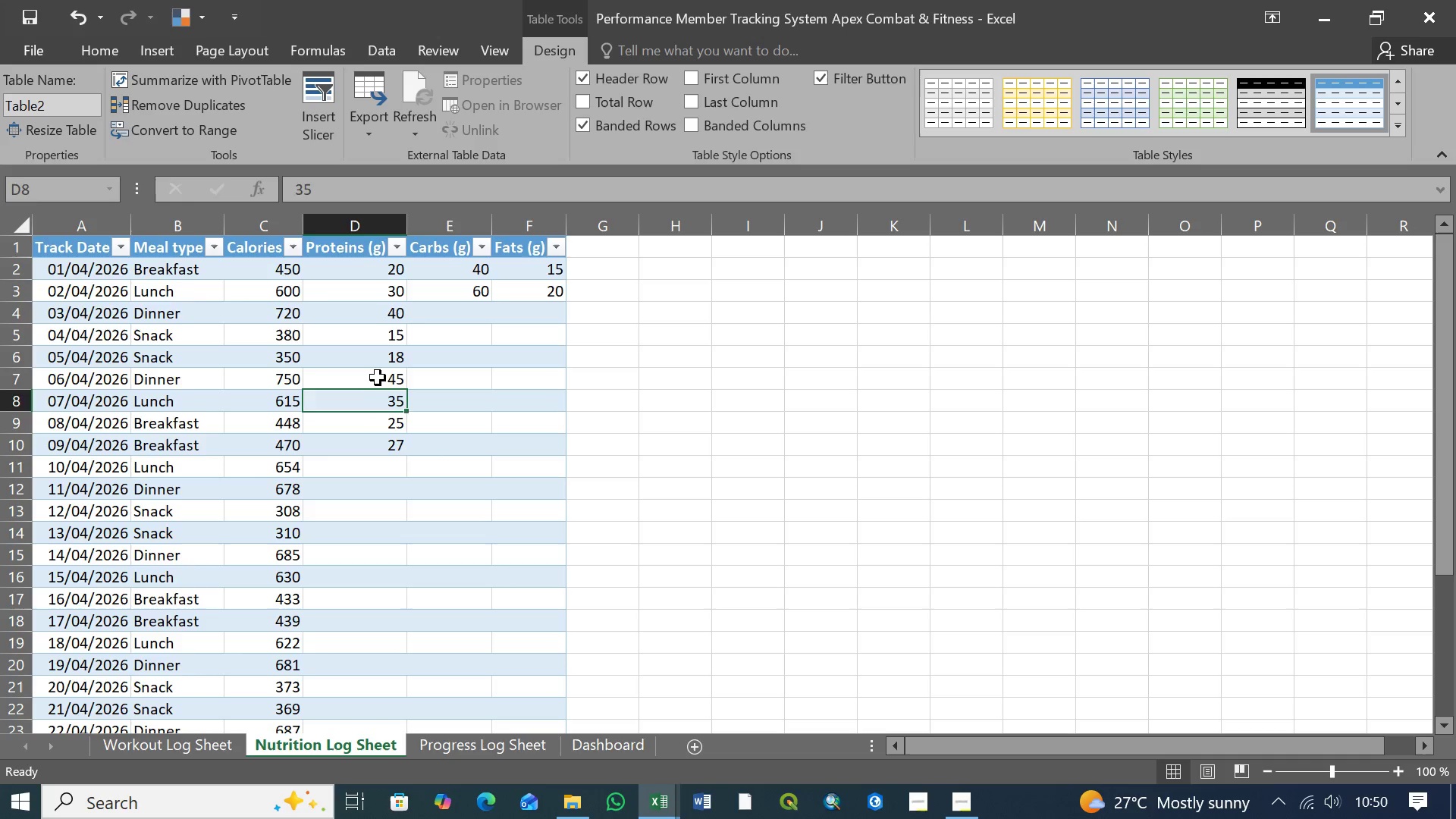 
left_click_drag(start_coordinate=[378, 378], to_coordinate=[378, 374])
 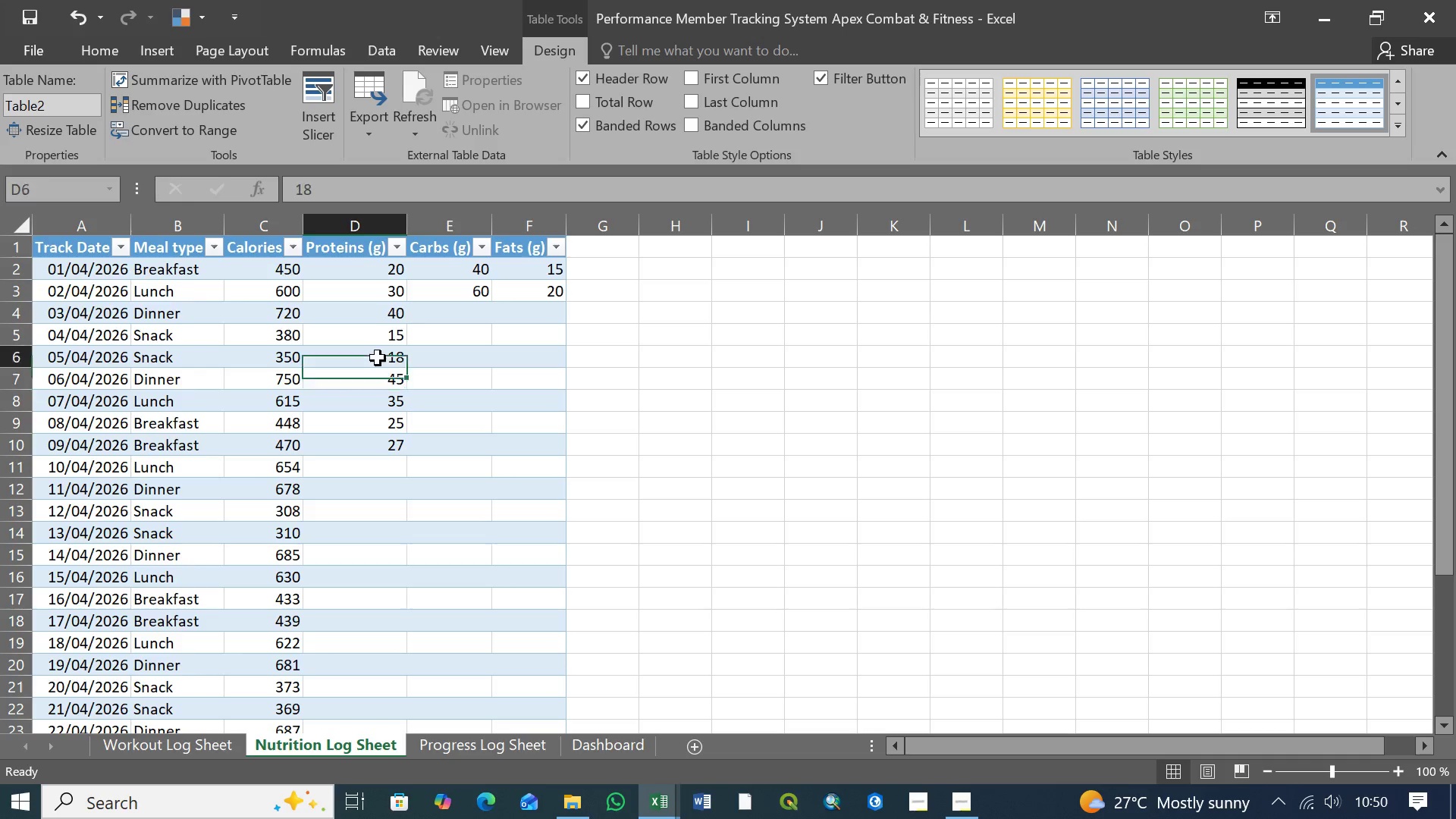 
double_click([378, 358])
 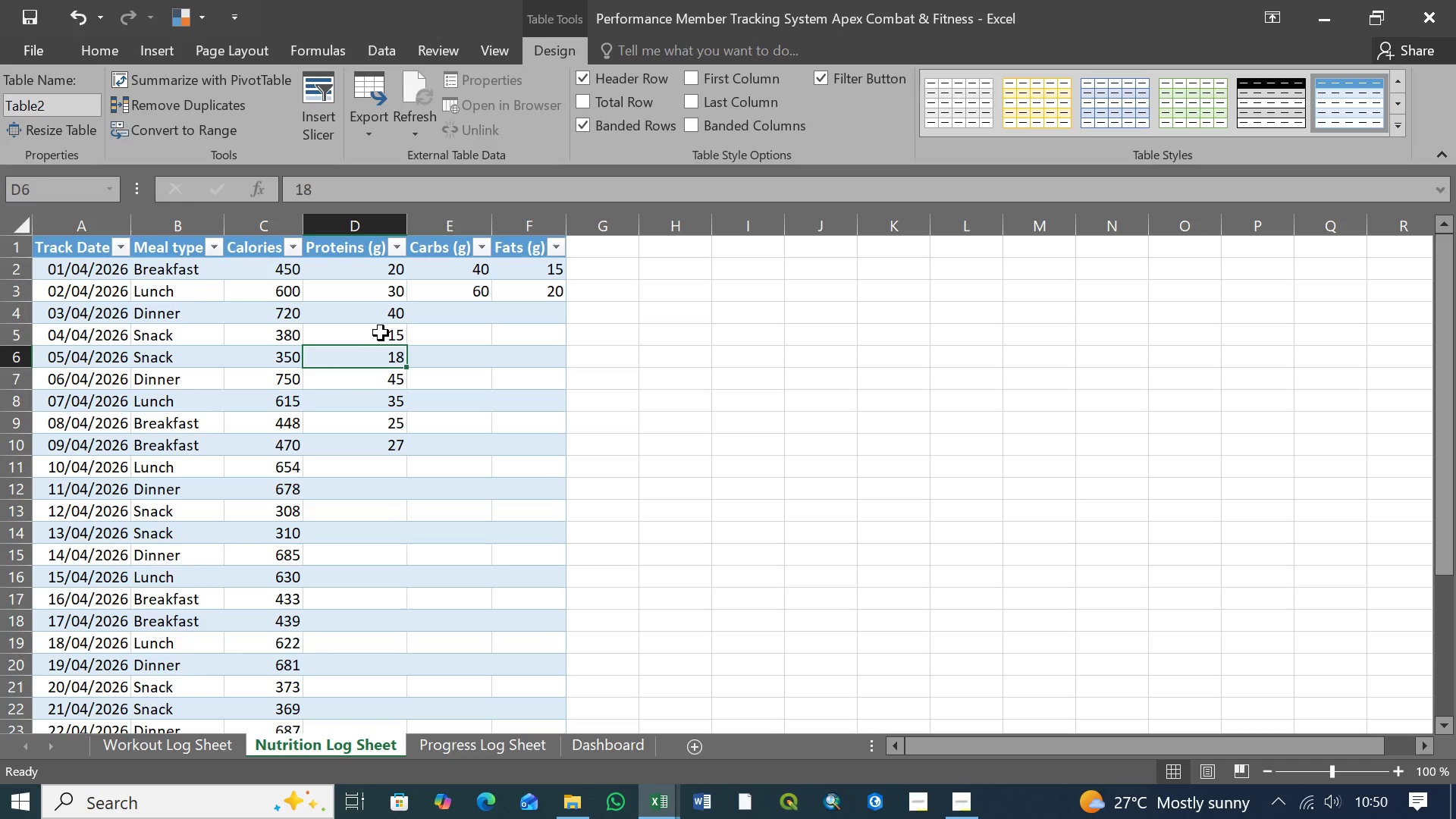 
triple_click([381, 333])
 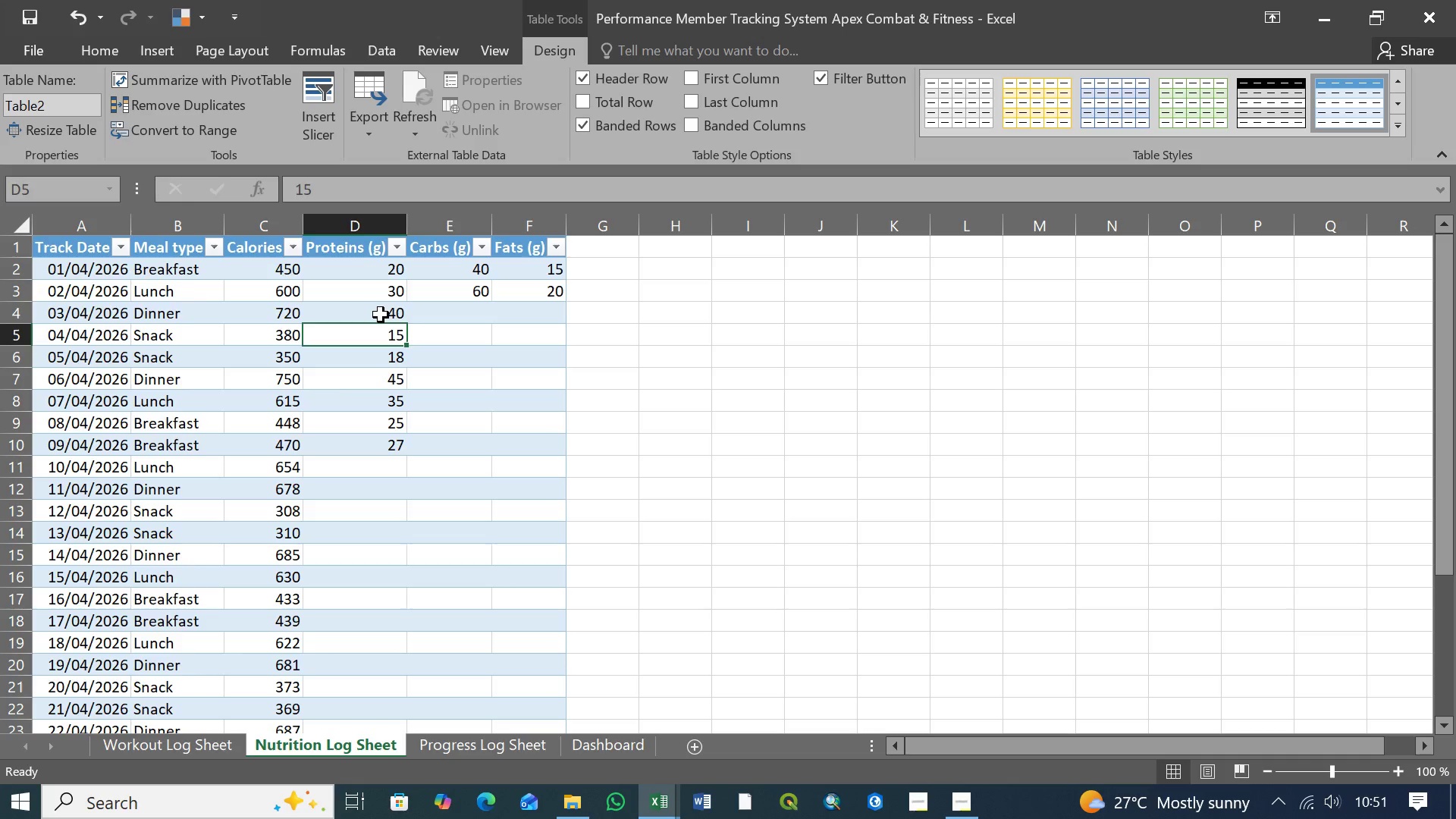 
triple_click([381, 315])
 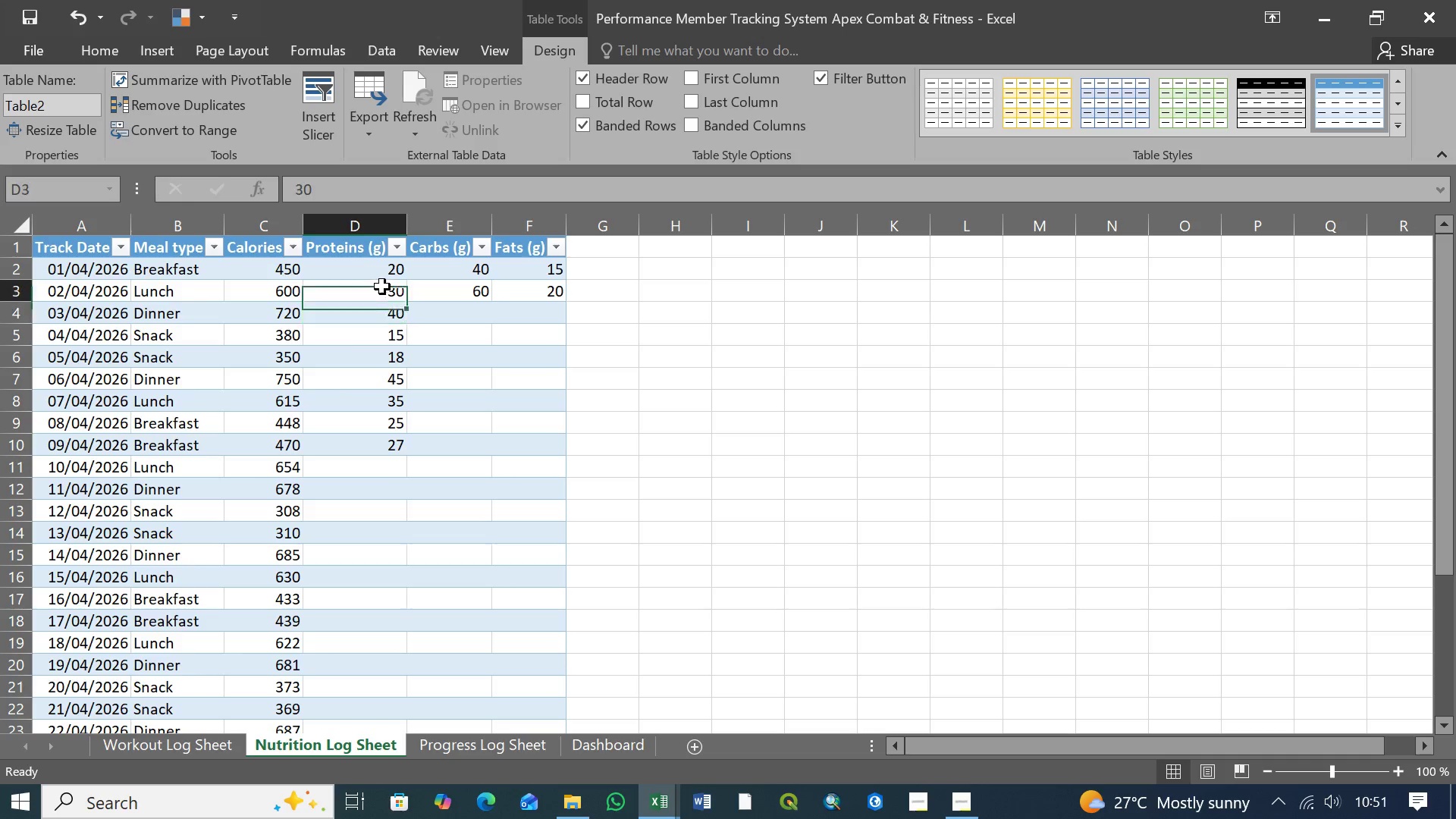 
triple_click([382, 287])
 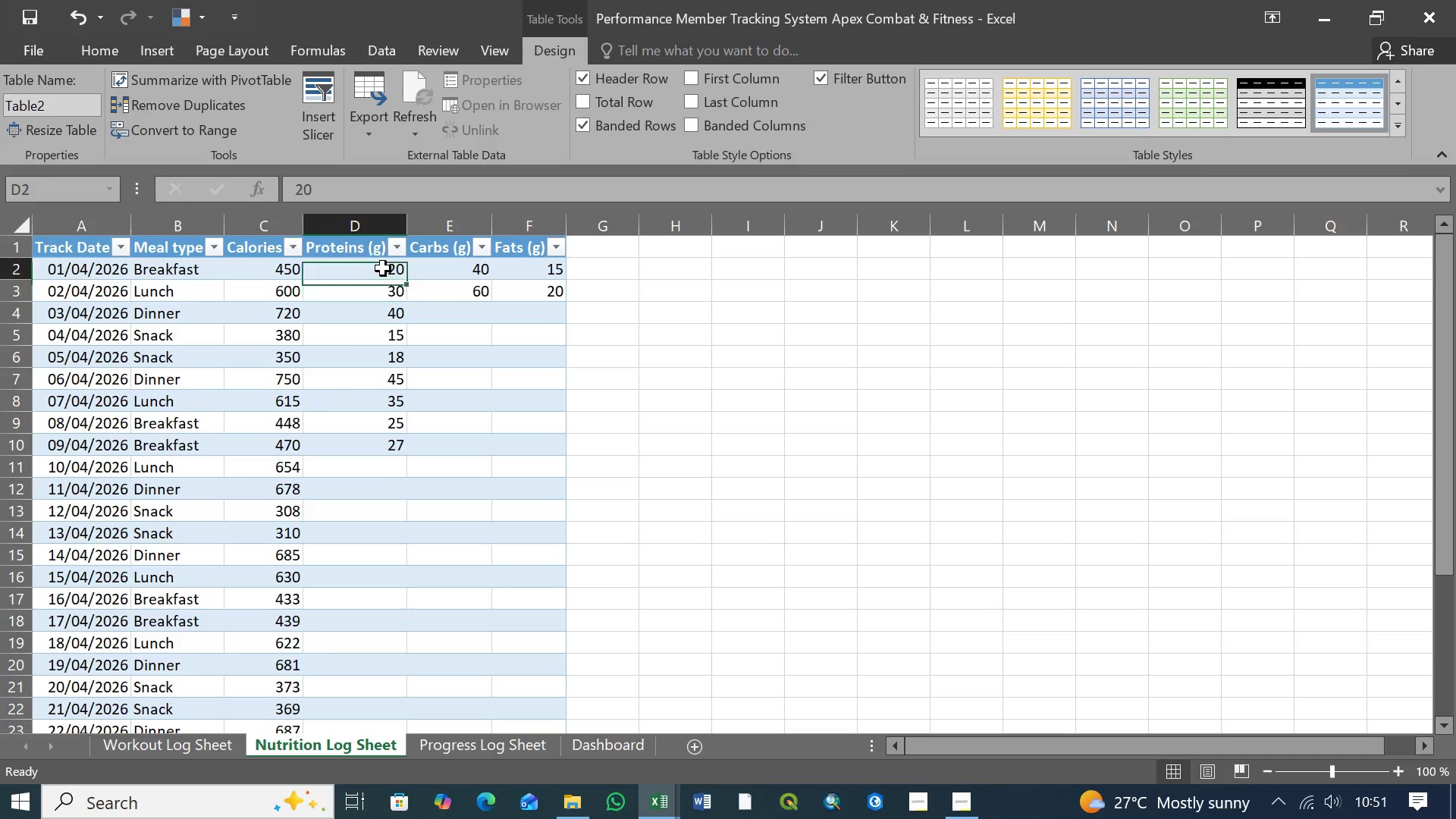 
triple_click([383, 268])
 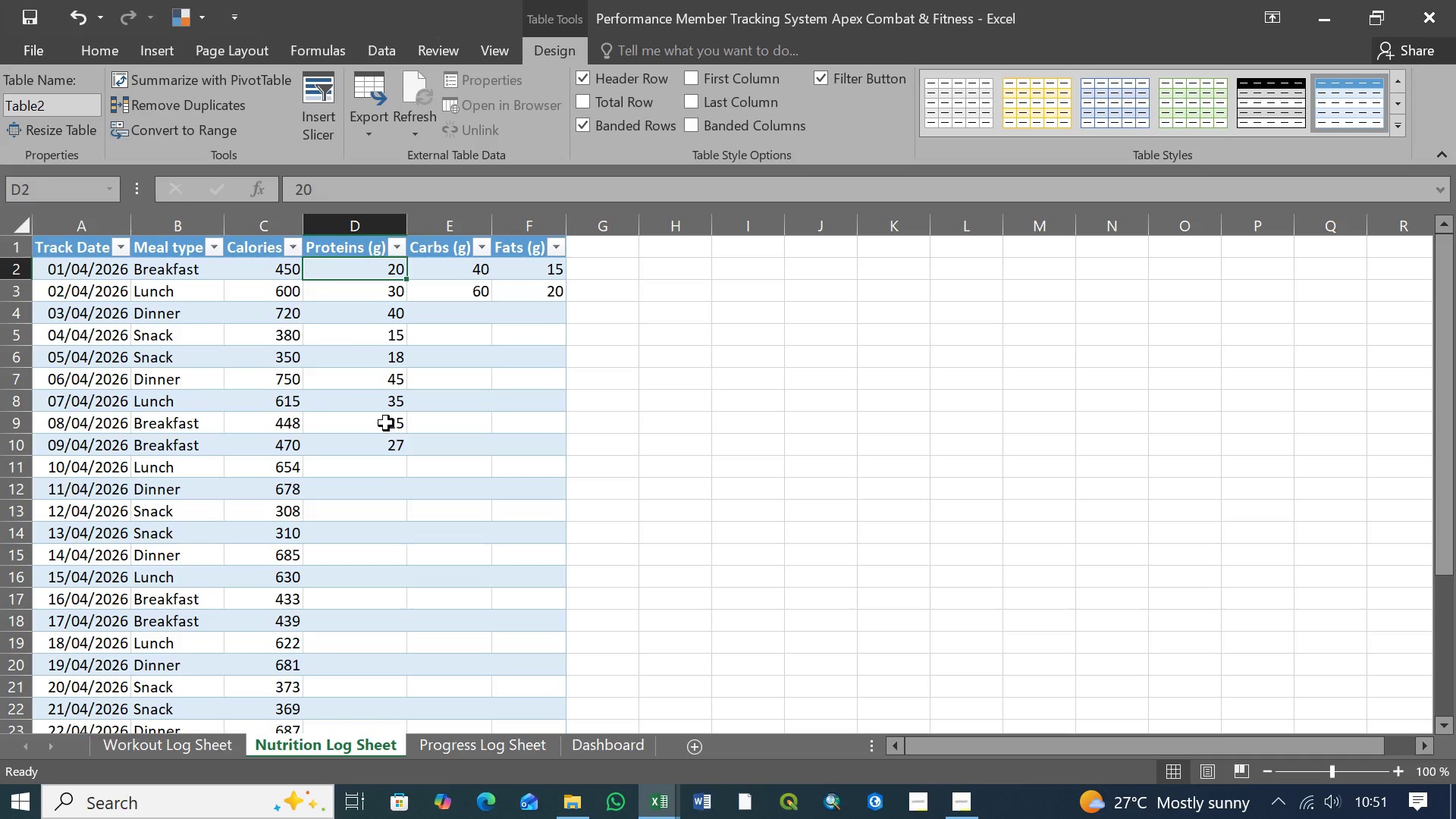 
left_click([386, 419])
 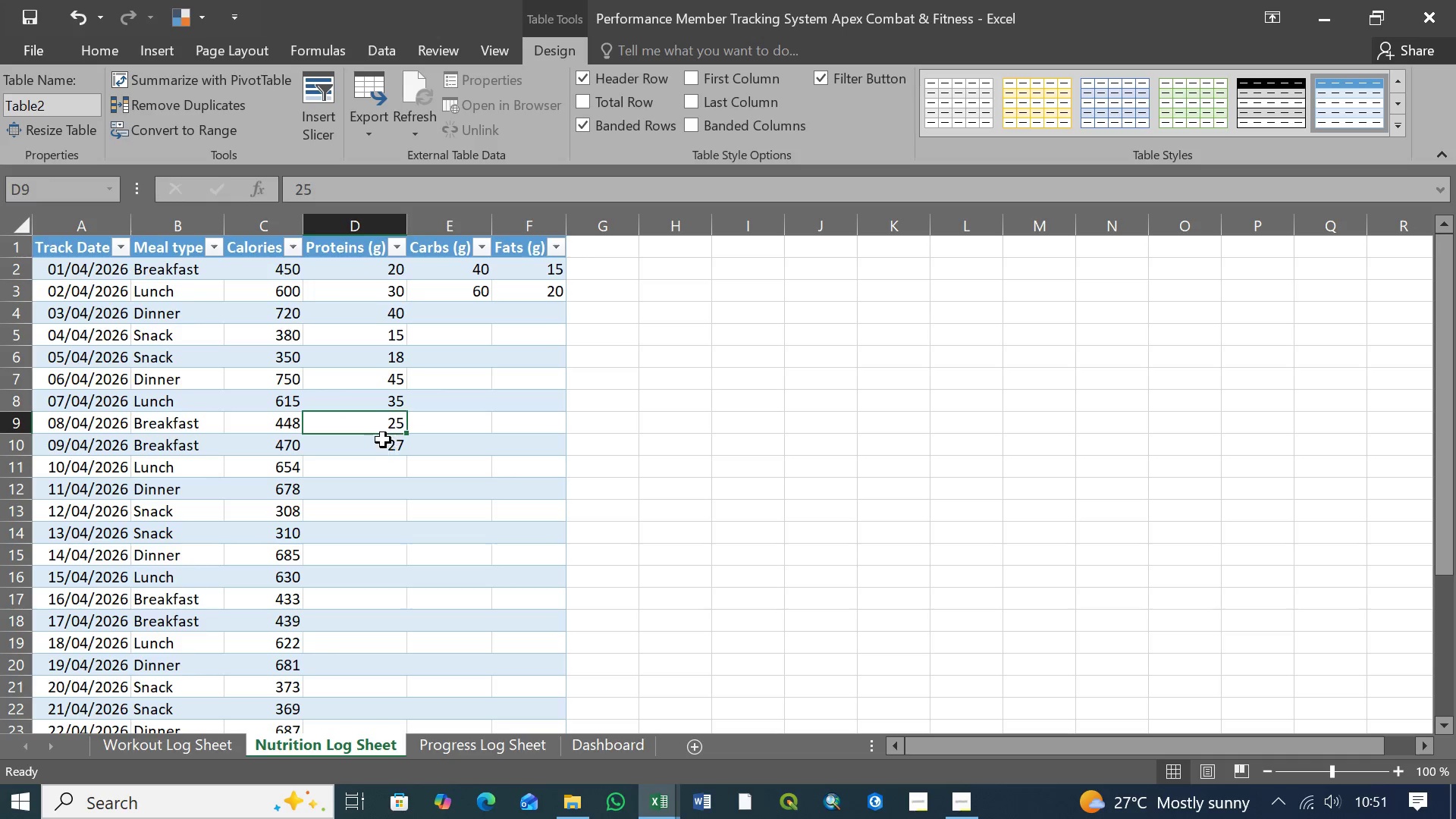 
left_click([383, 441])
 